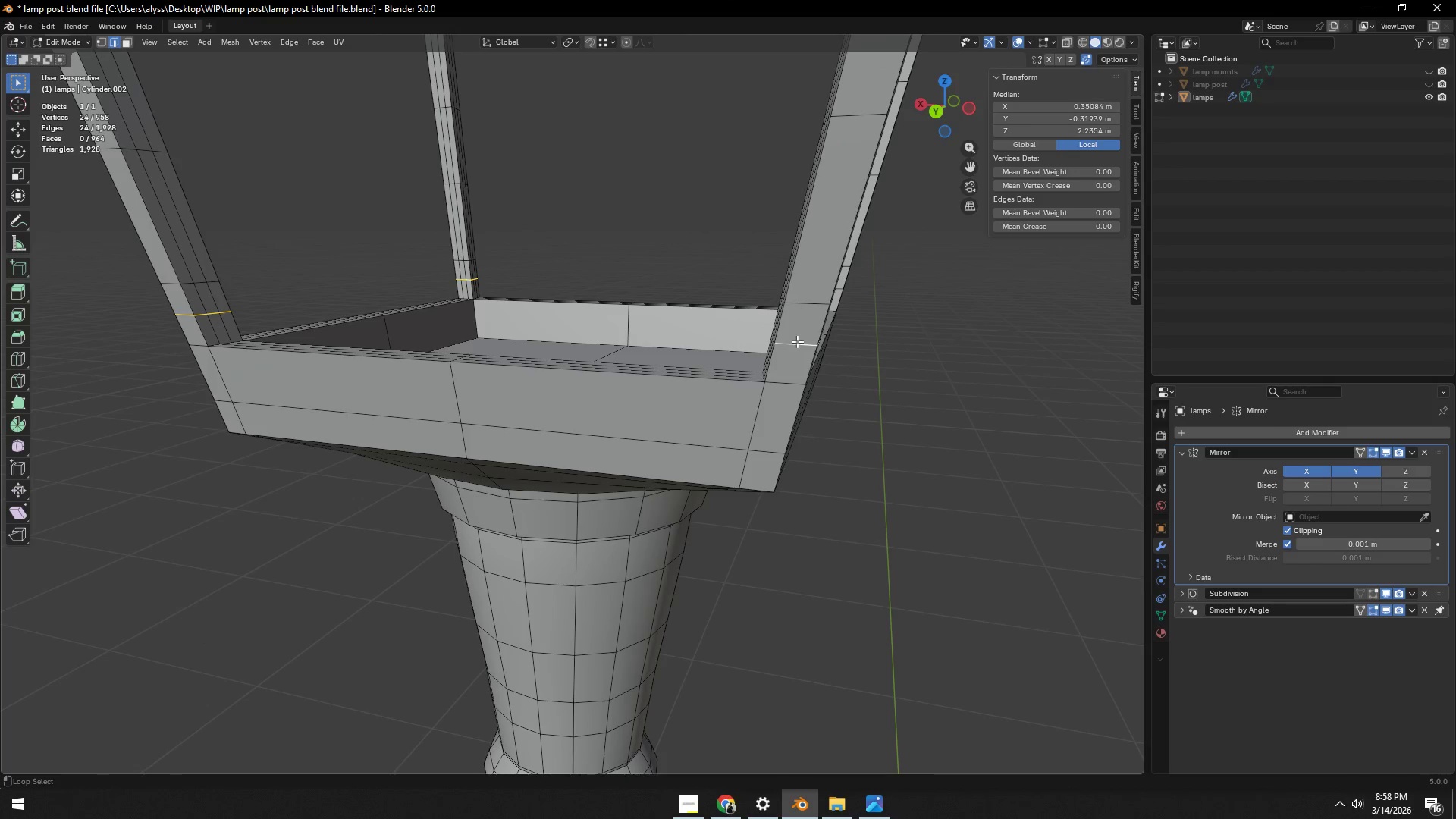 
key(Alt+Shift+AltLeft)
 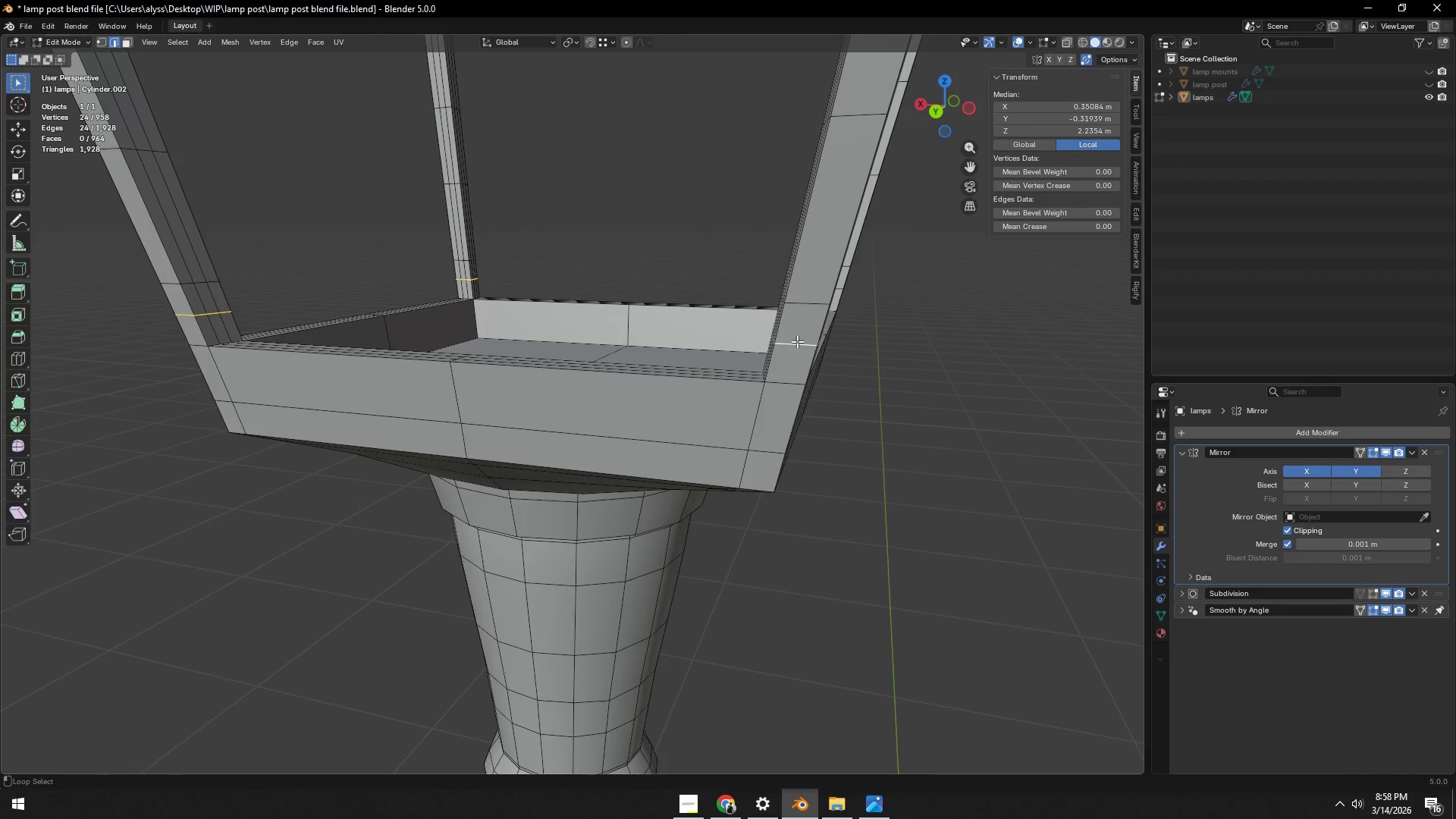 
key(Alt+Shift+AltLeft)
 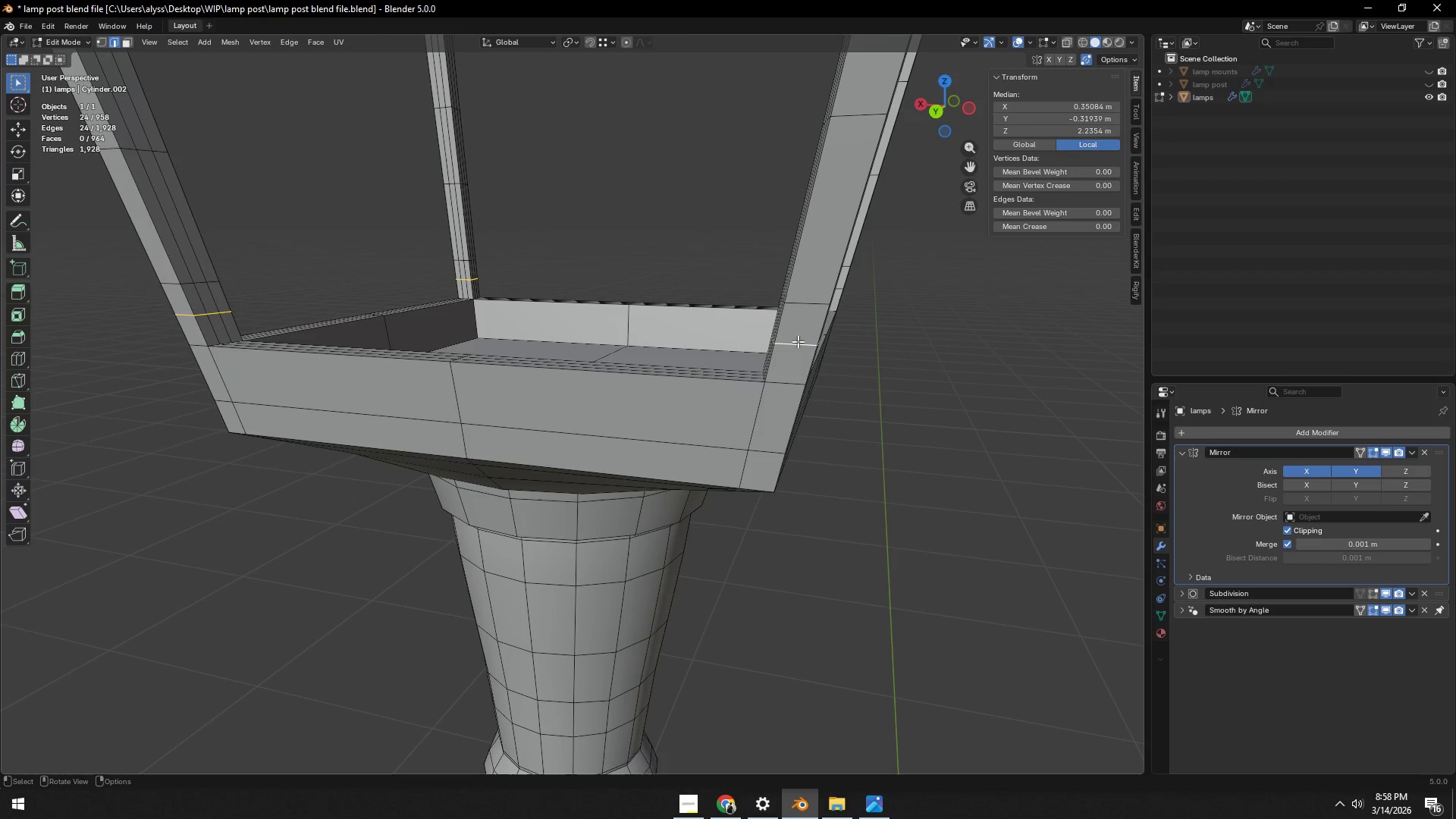 
key(Alt+Shift+AltLeft)
 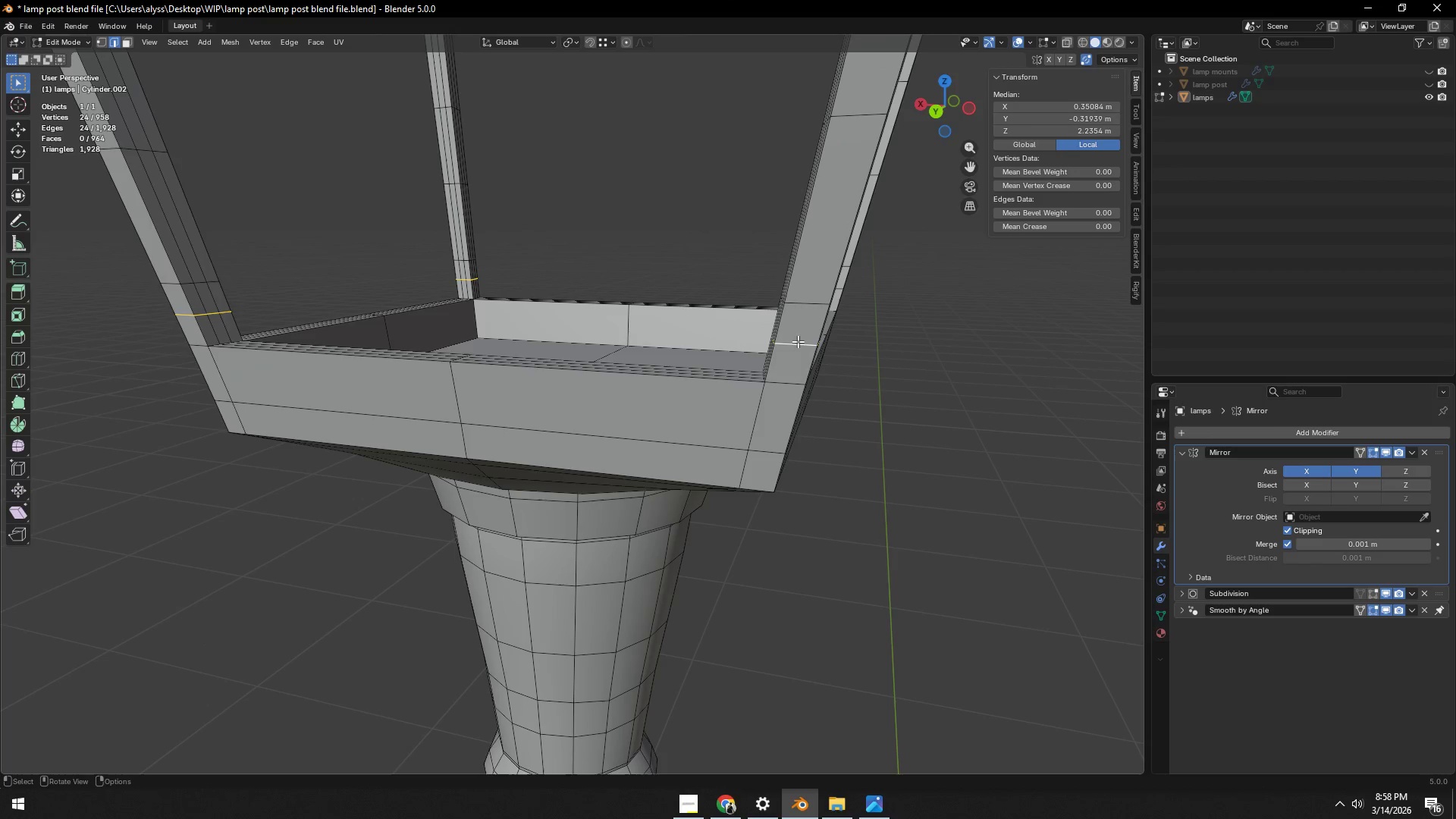 
key(Alt+Shift+AltLeft)
 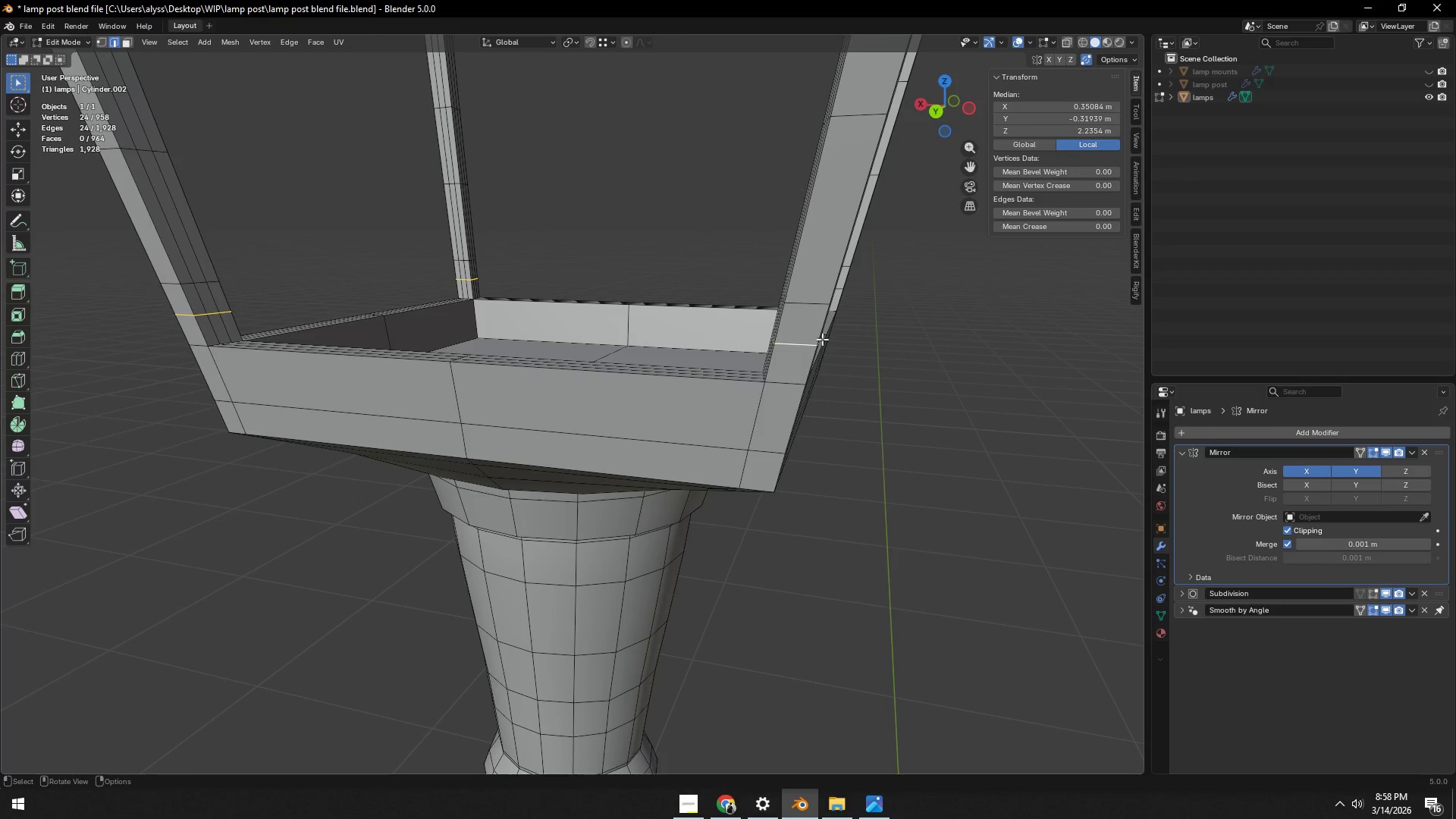 
hold_key(key=ShiftLeft, duration=1.66)
hold_key(key=AltLeft, duration=1.16)
left_click([779, 288])
 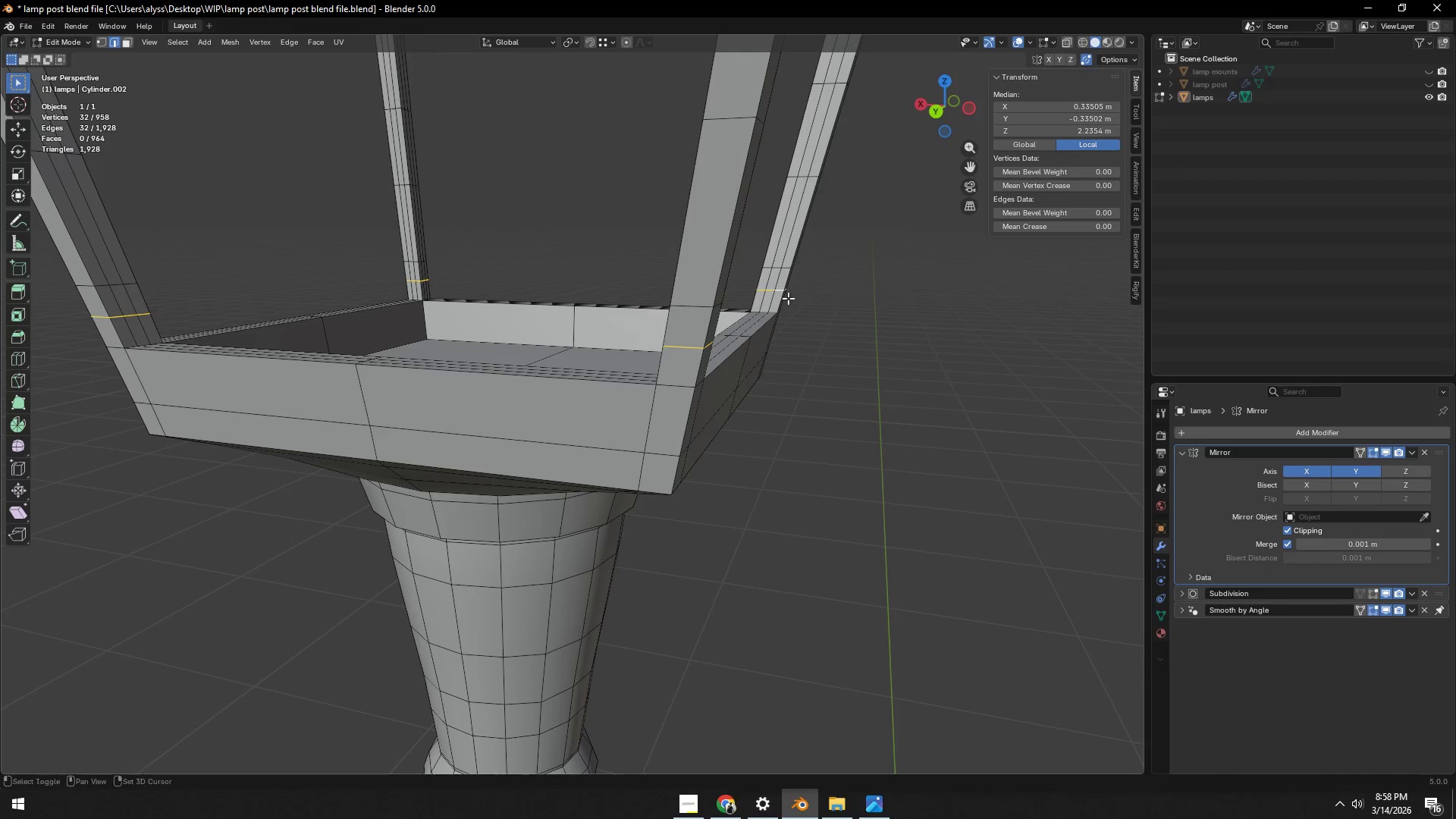 
key(Shift+ShiftLeft)
 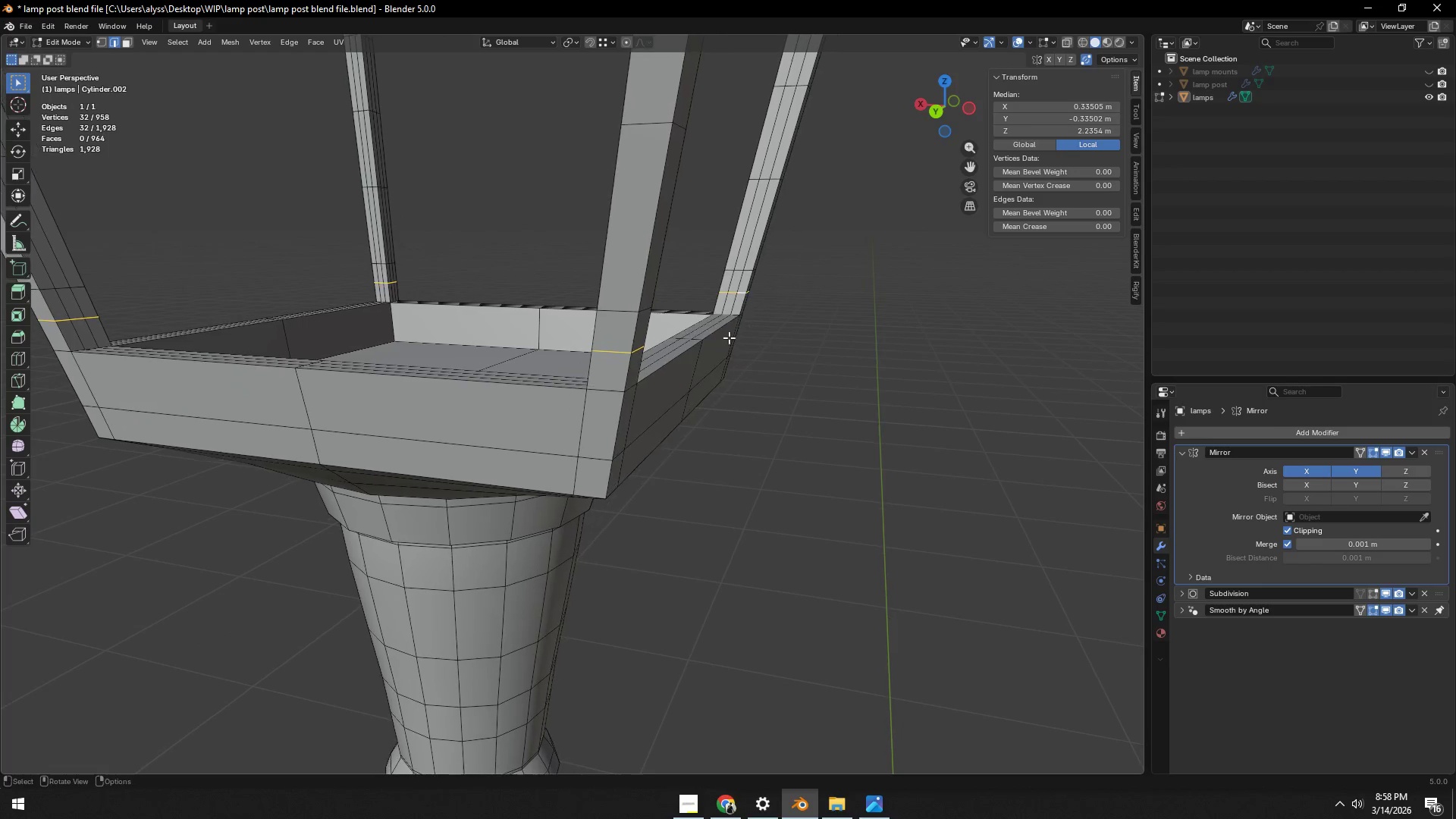 
scroll: coordinate [723, 339], scroll_direction: up, amount: 2.0
 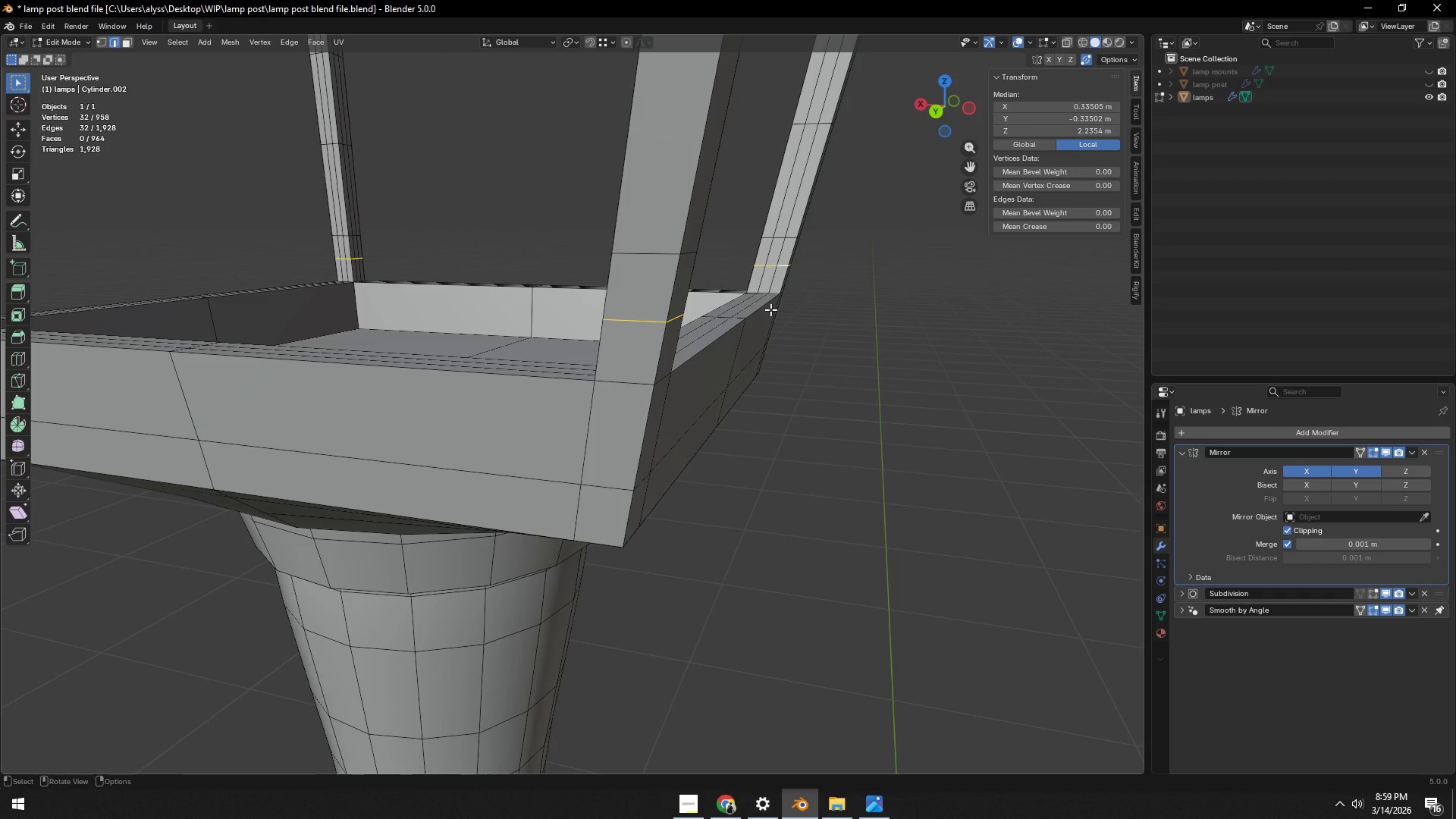 
type(gg)
 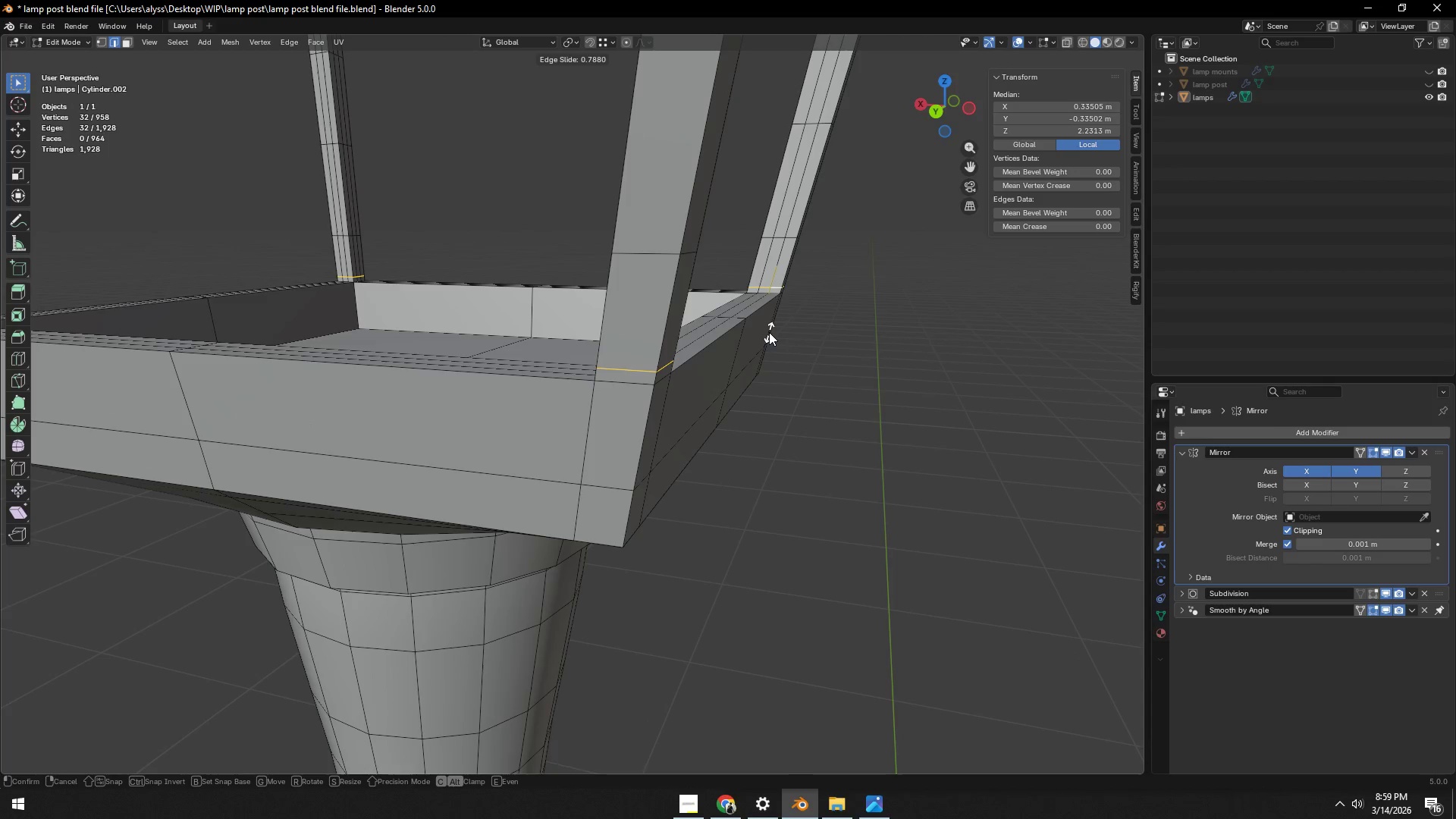 
left_click([769, 333])
 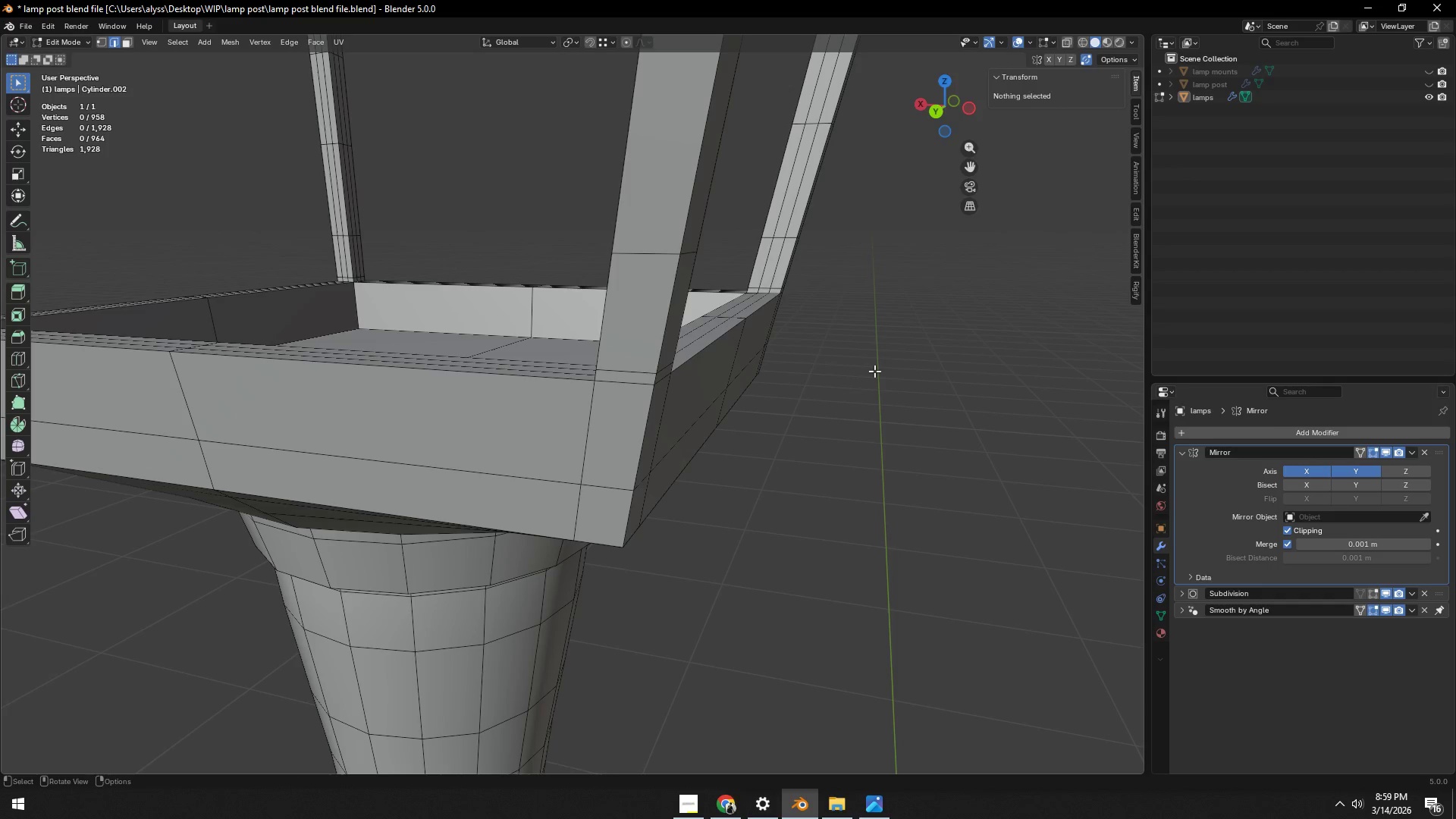 
key(Tab)
 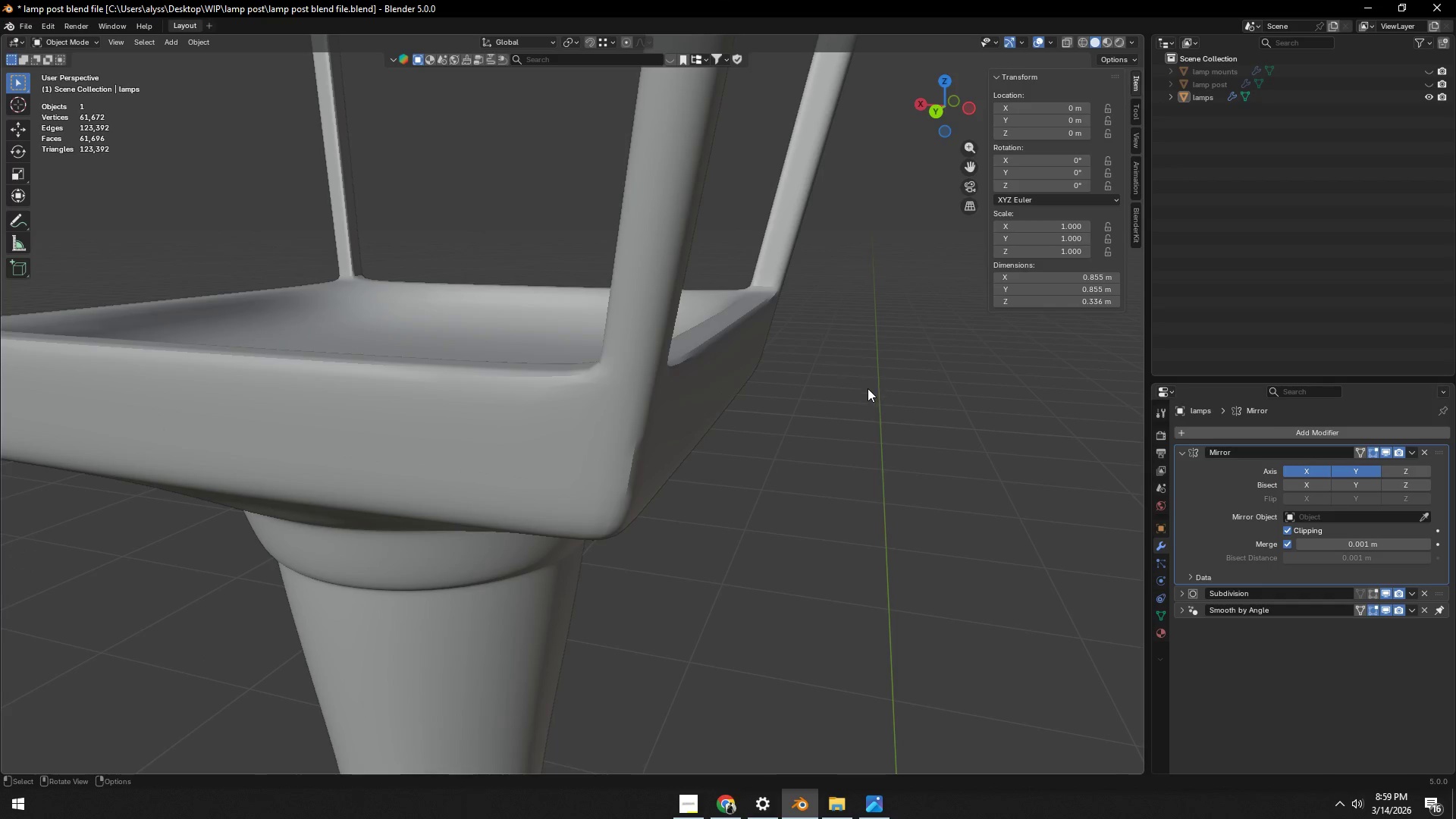 
left_click([864, 400])
 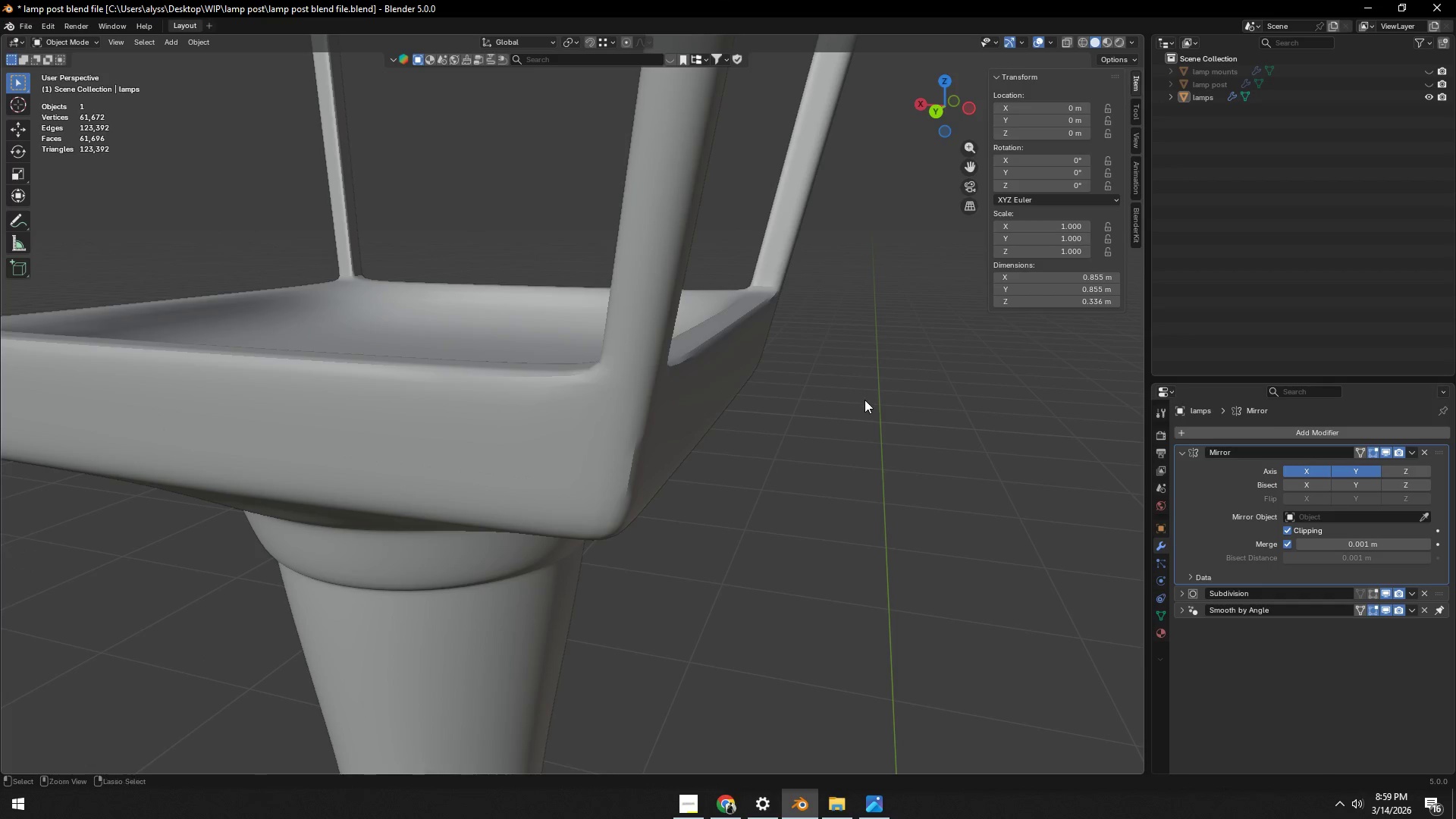 
key(Control+ControlLeft)
 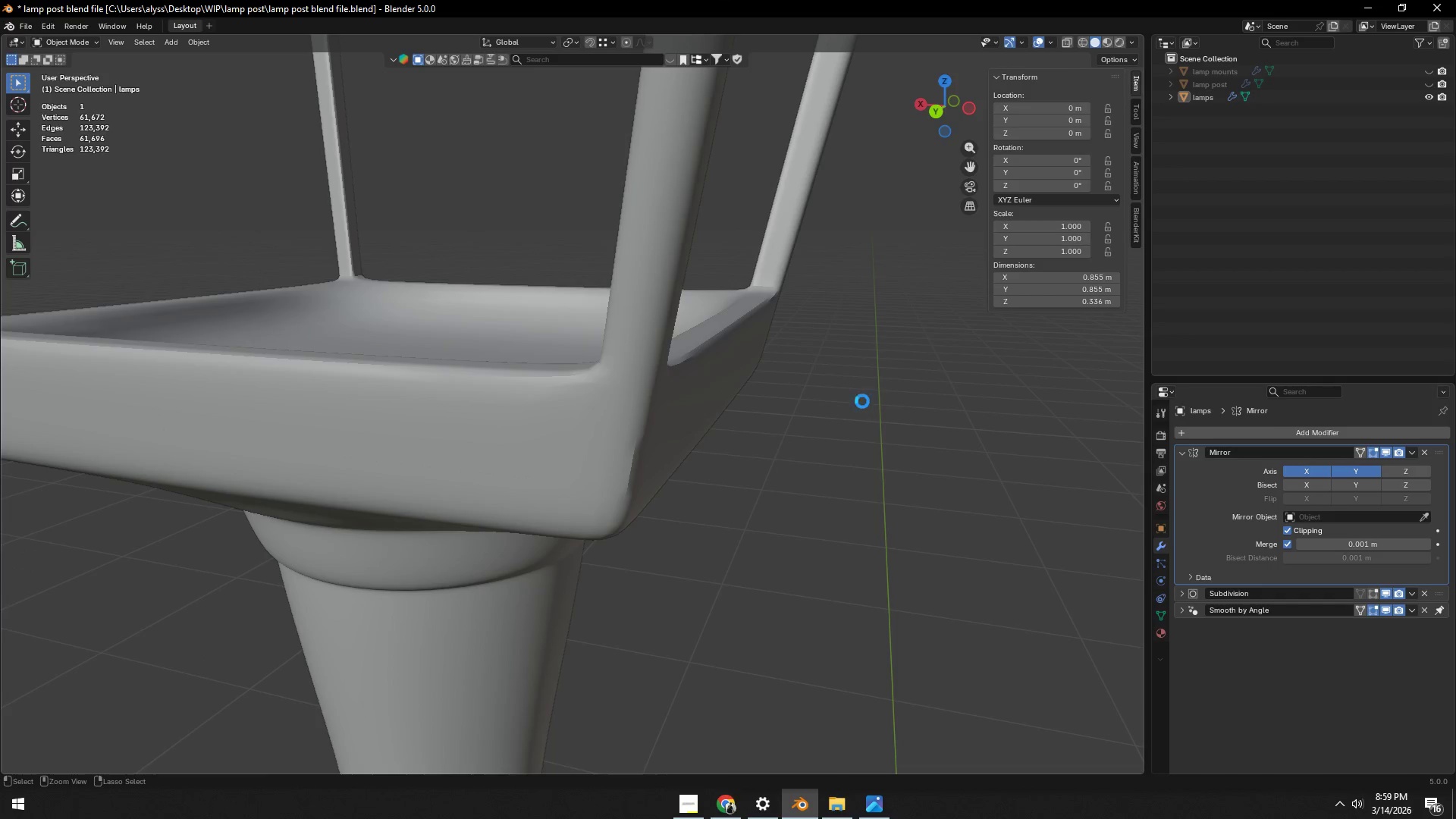 
key(Control+S)
 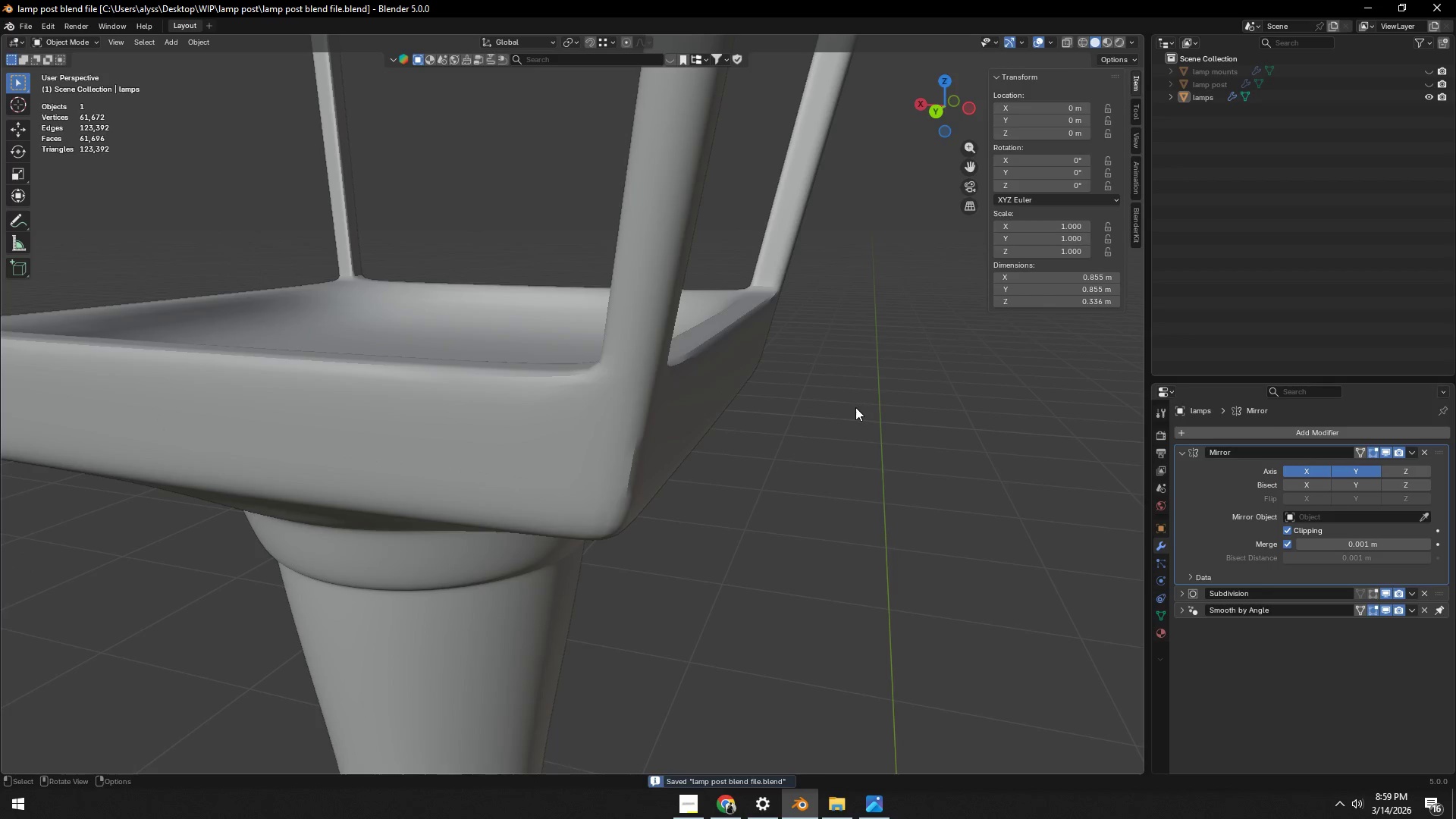 
scroll: coordinate [850, 411], scroll_direction: down, amount: 3.0
 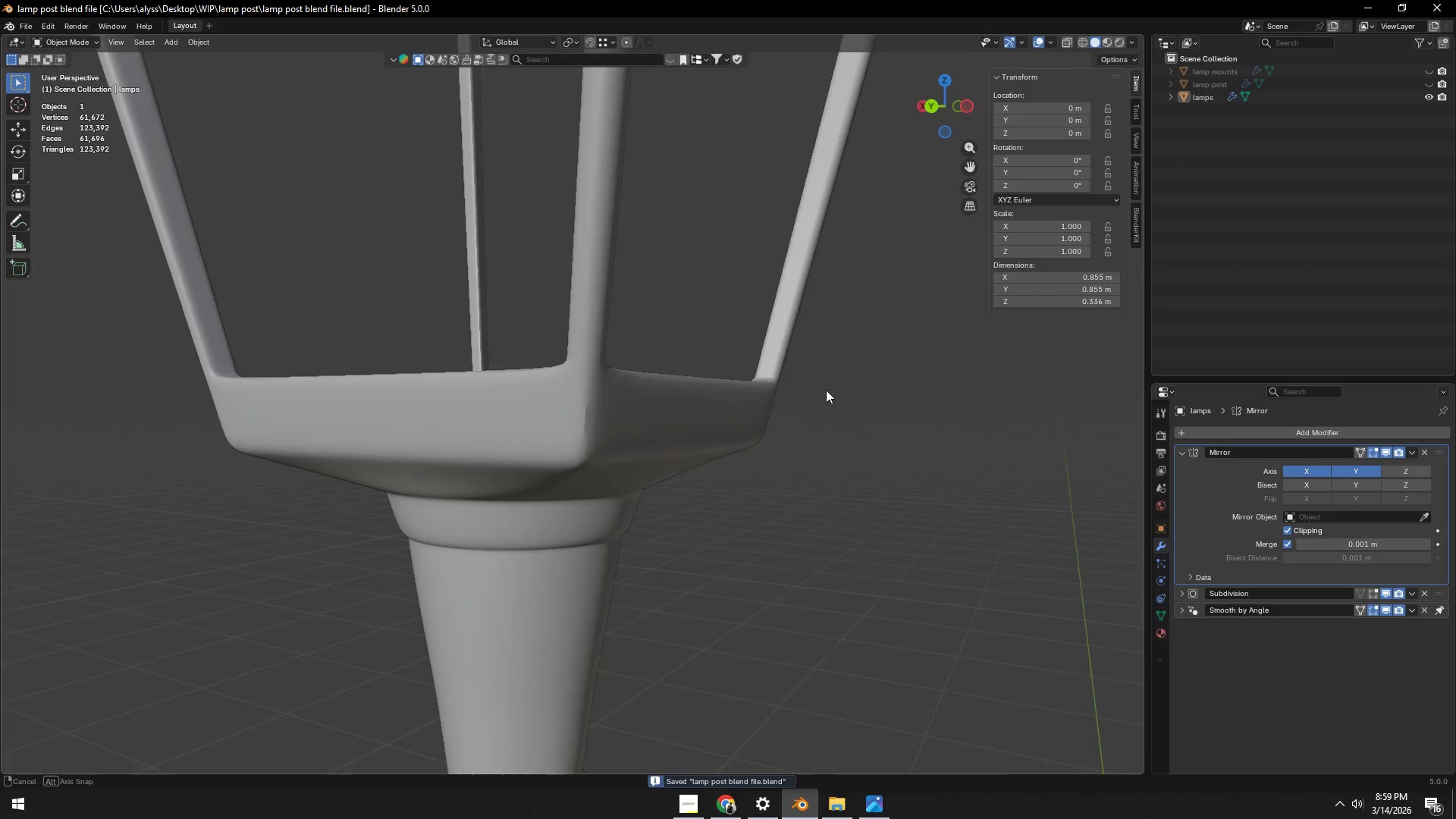 
key(Tab)
 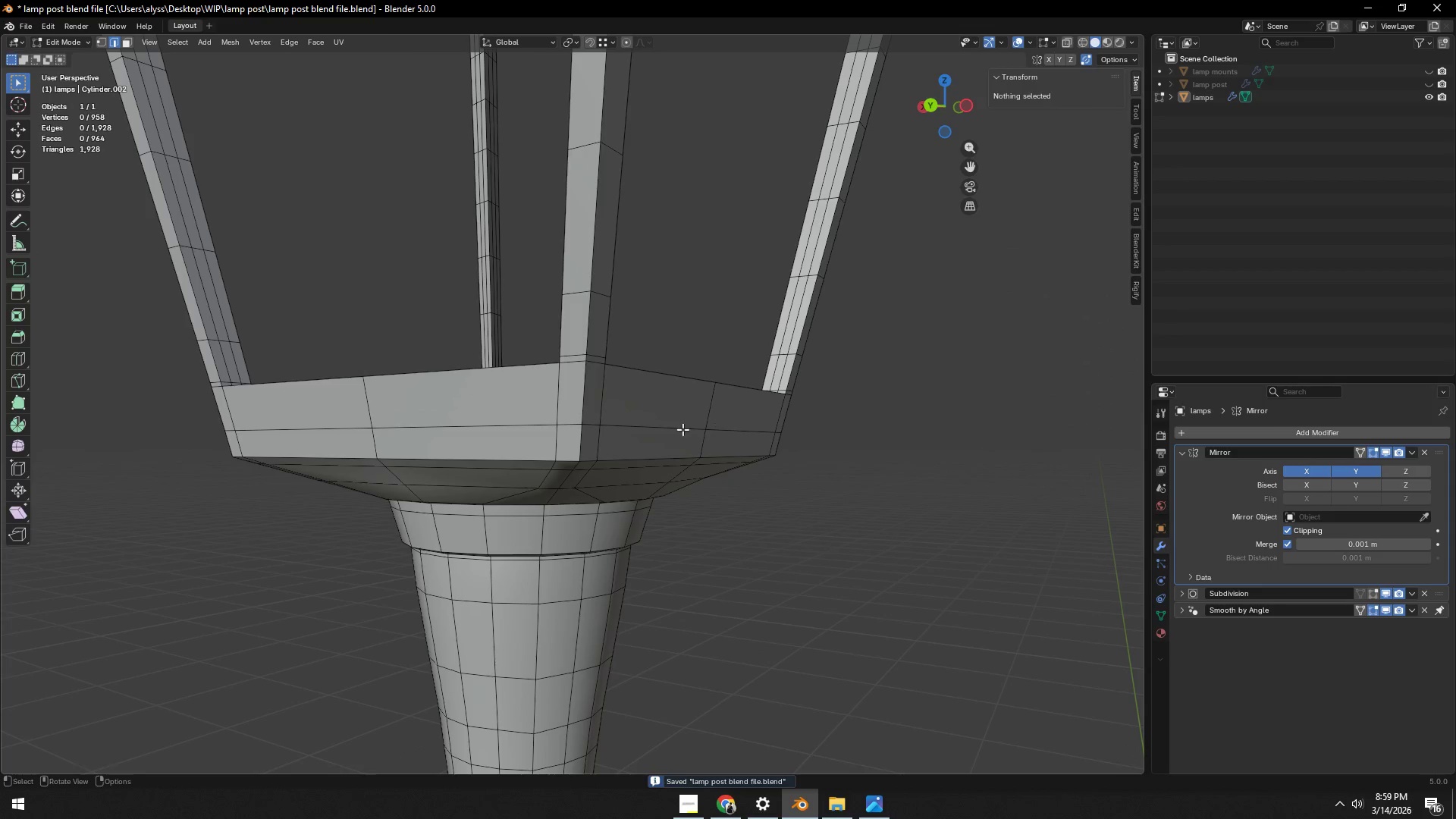 
scroll: coordinate [632, 433], scroll_direction: up, amount: 2.0
 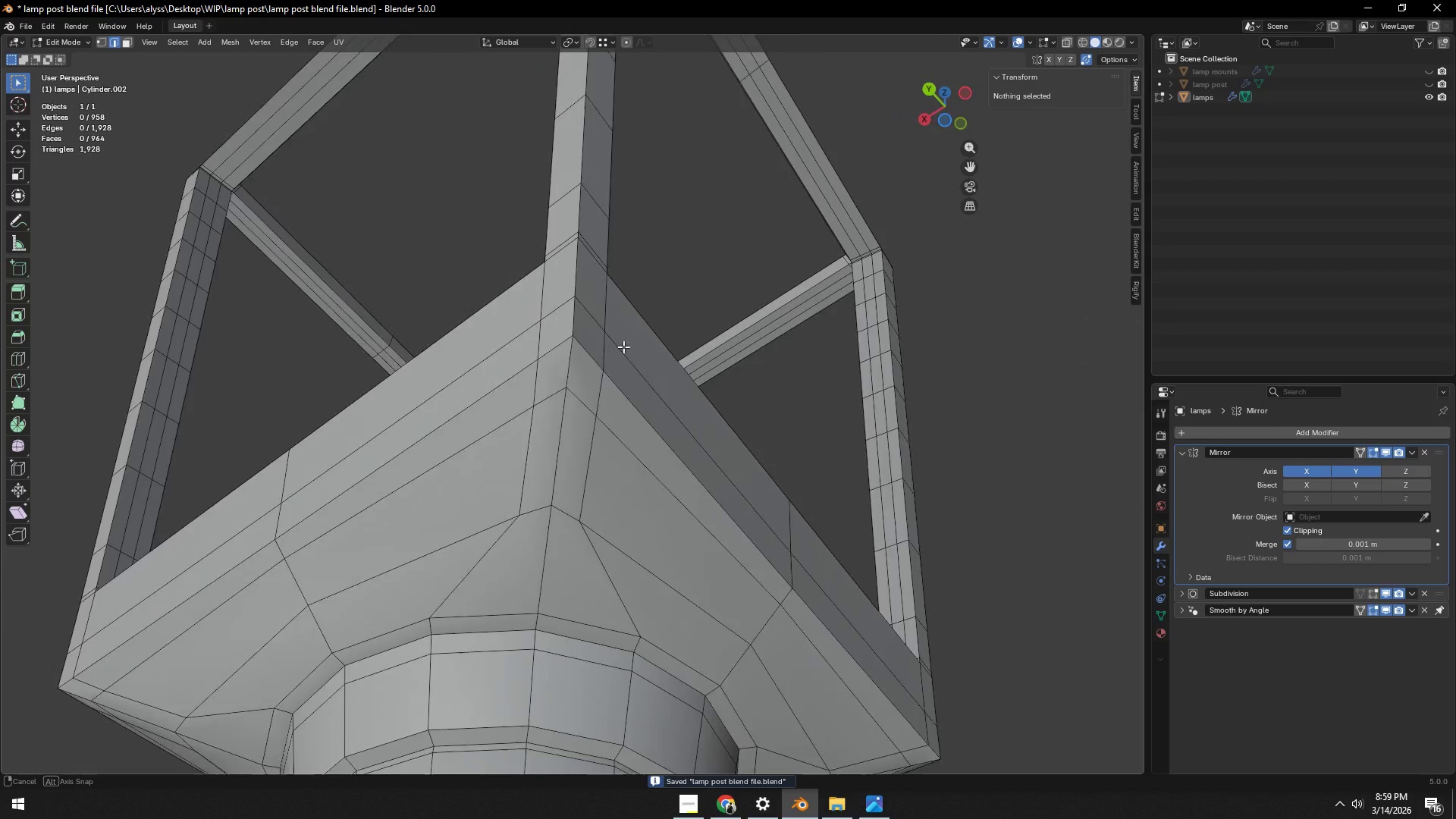 
hold_key(key=AltLeft, duration=0.33)
left_click([602, 355])
 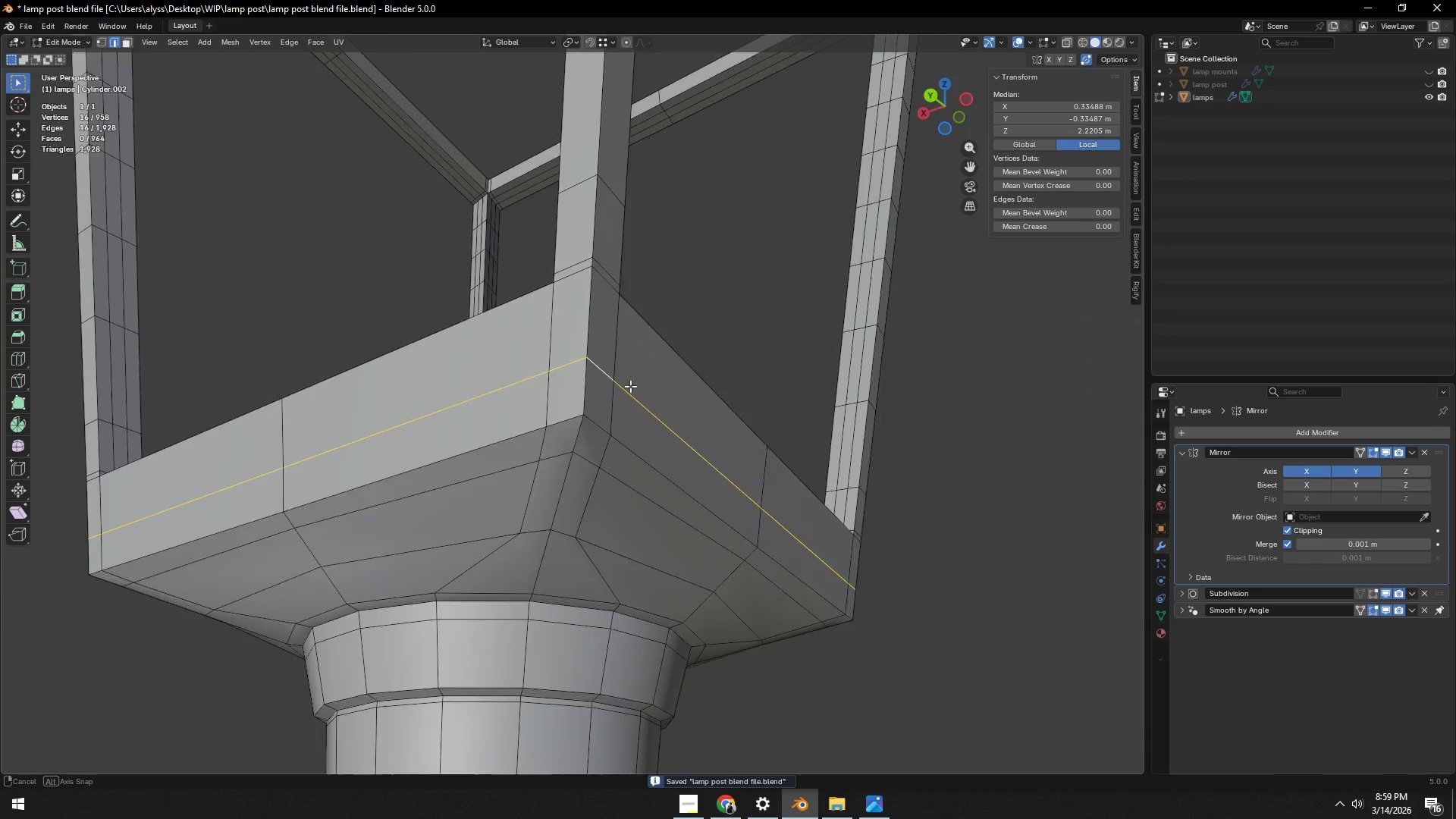 
type(gg)
 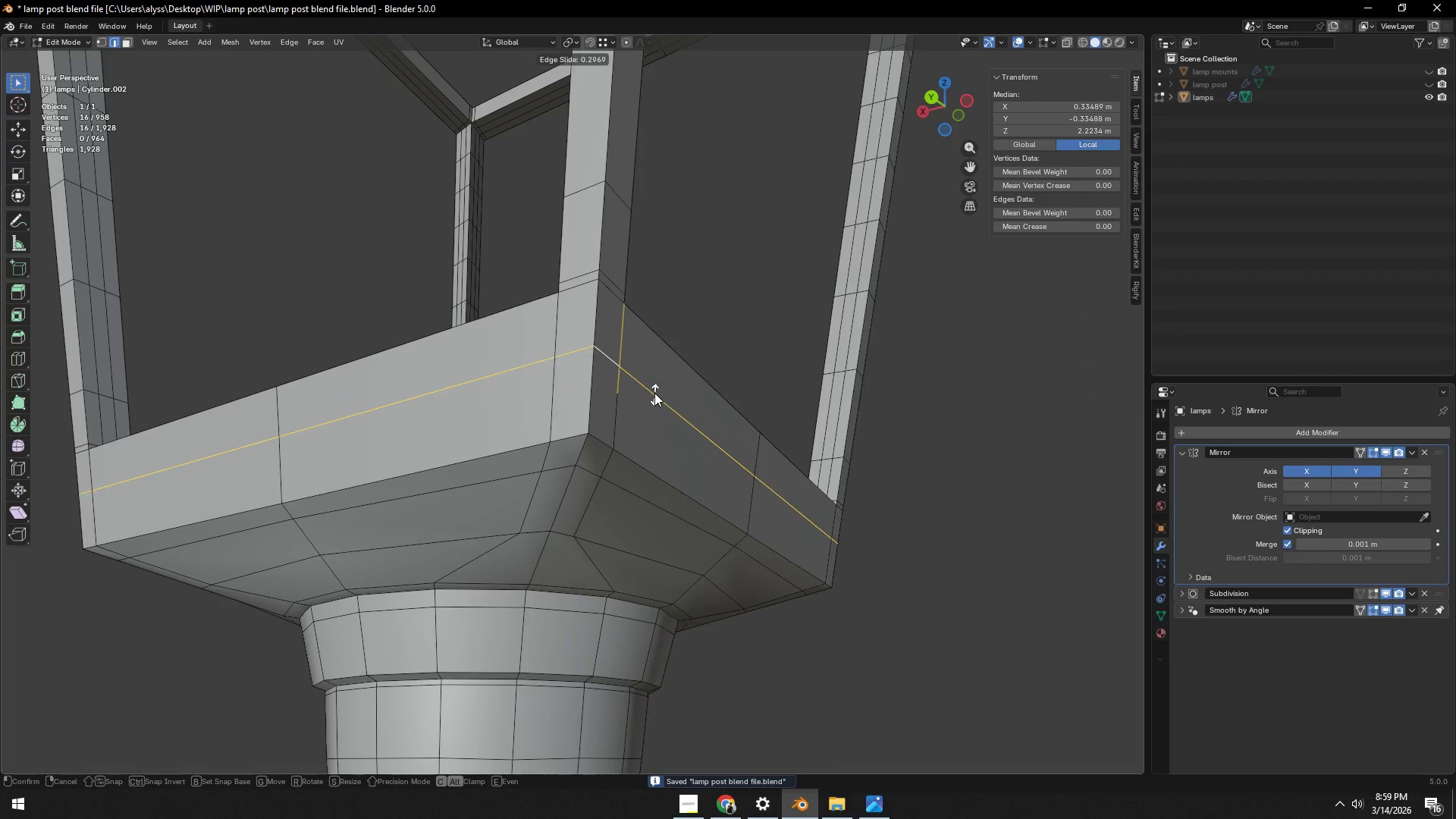 
left_click([654, 385])
 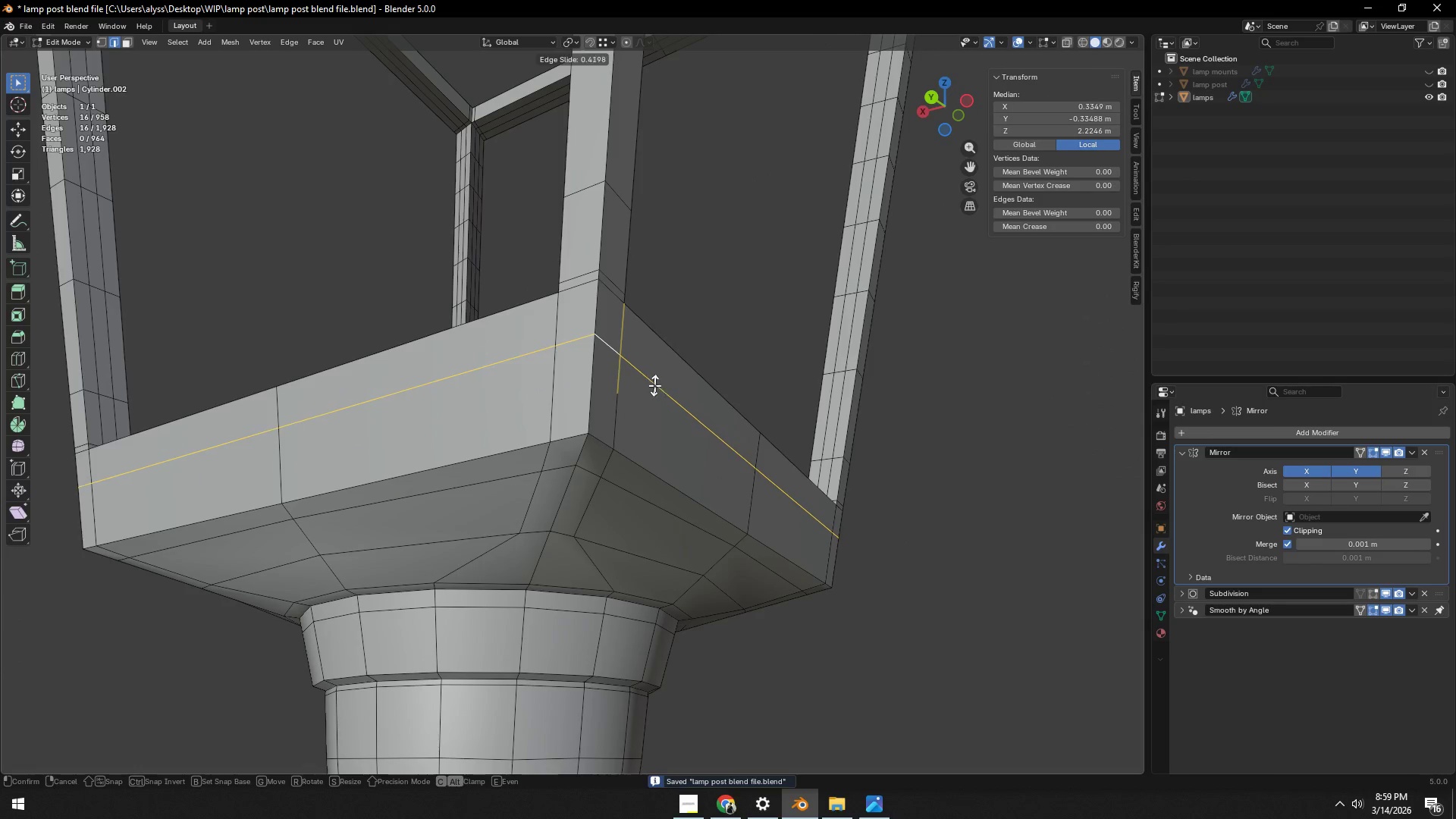 
key(Tab)
key(Tab)
type(gg)
 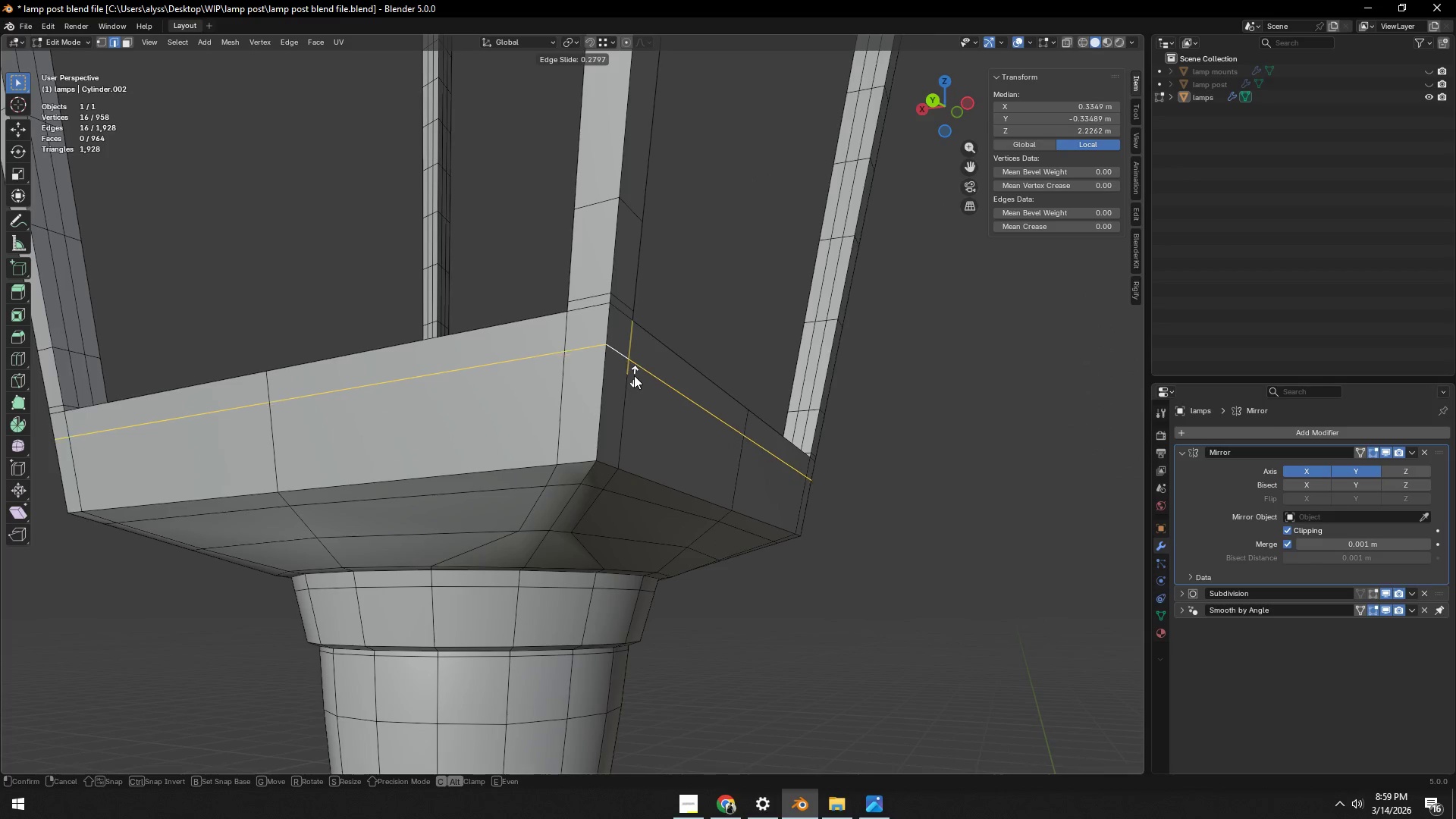 
left_click([634, 373])
 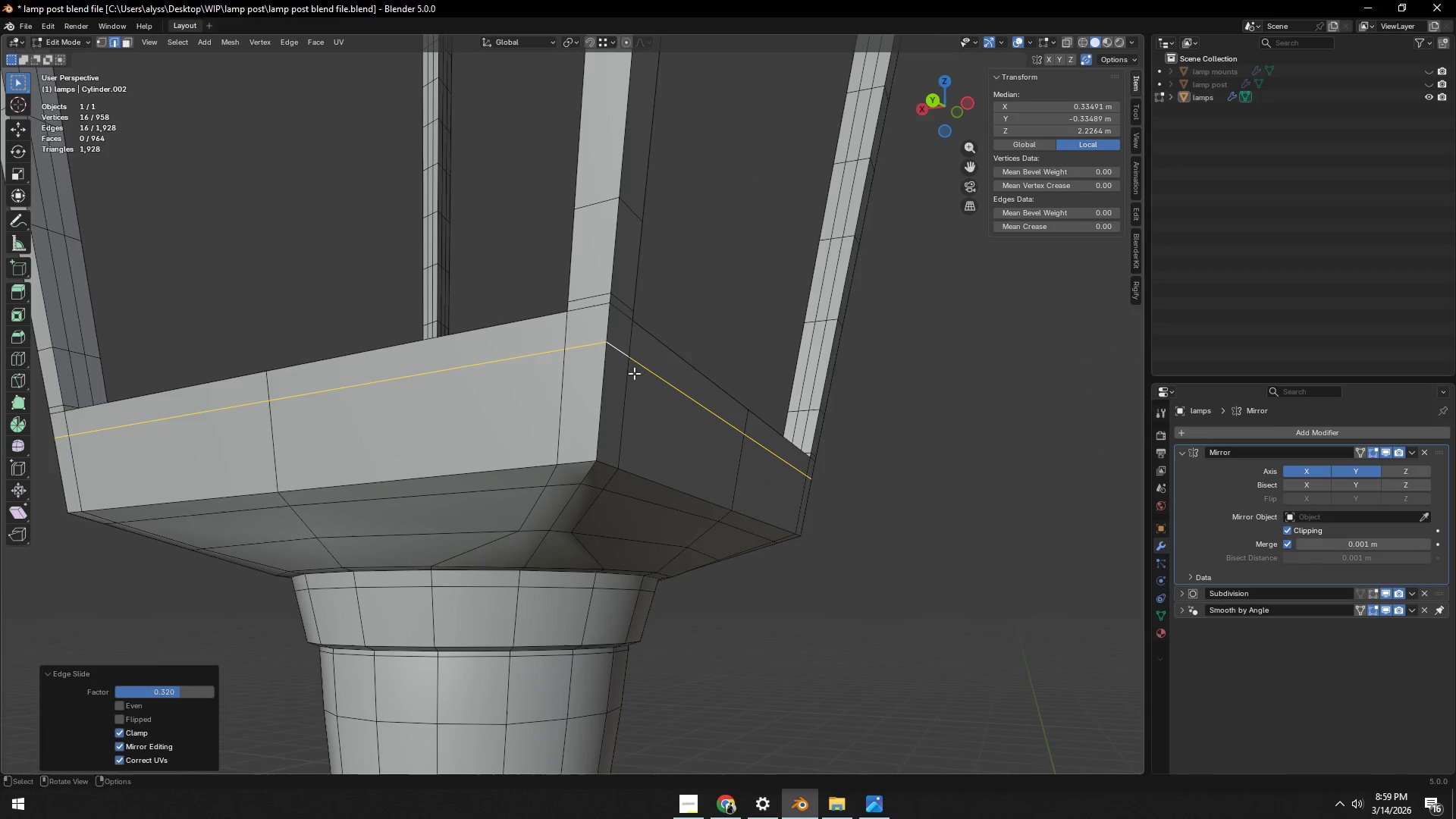 
key(Tab)
 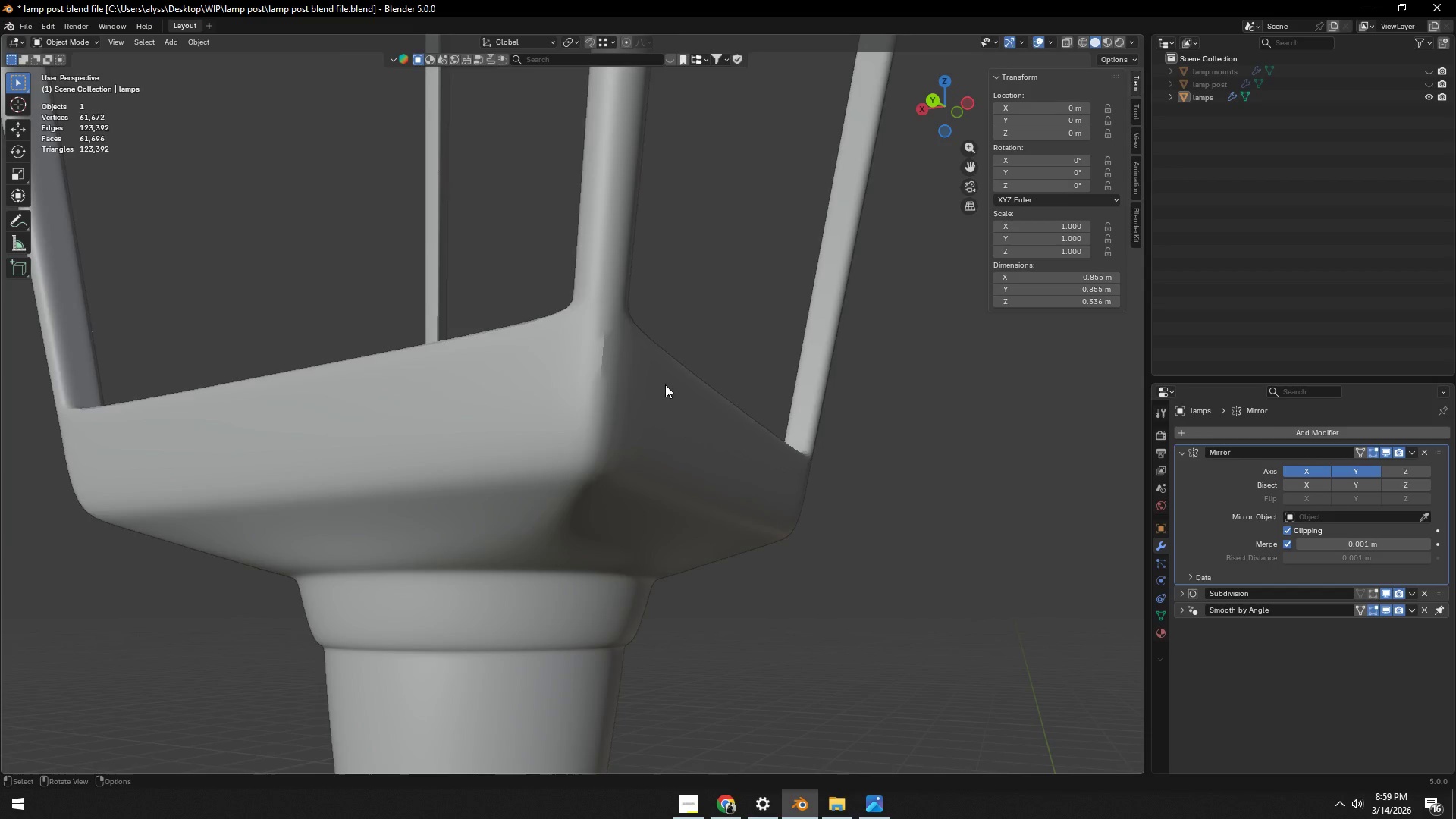 
key(Tab)
 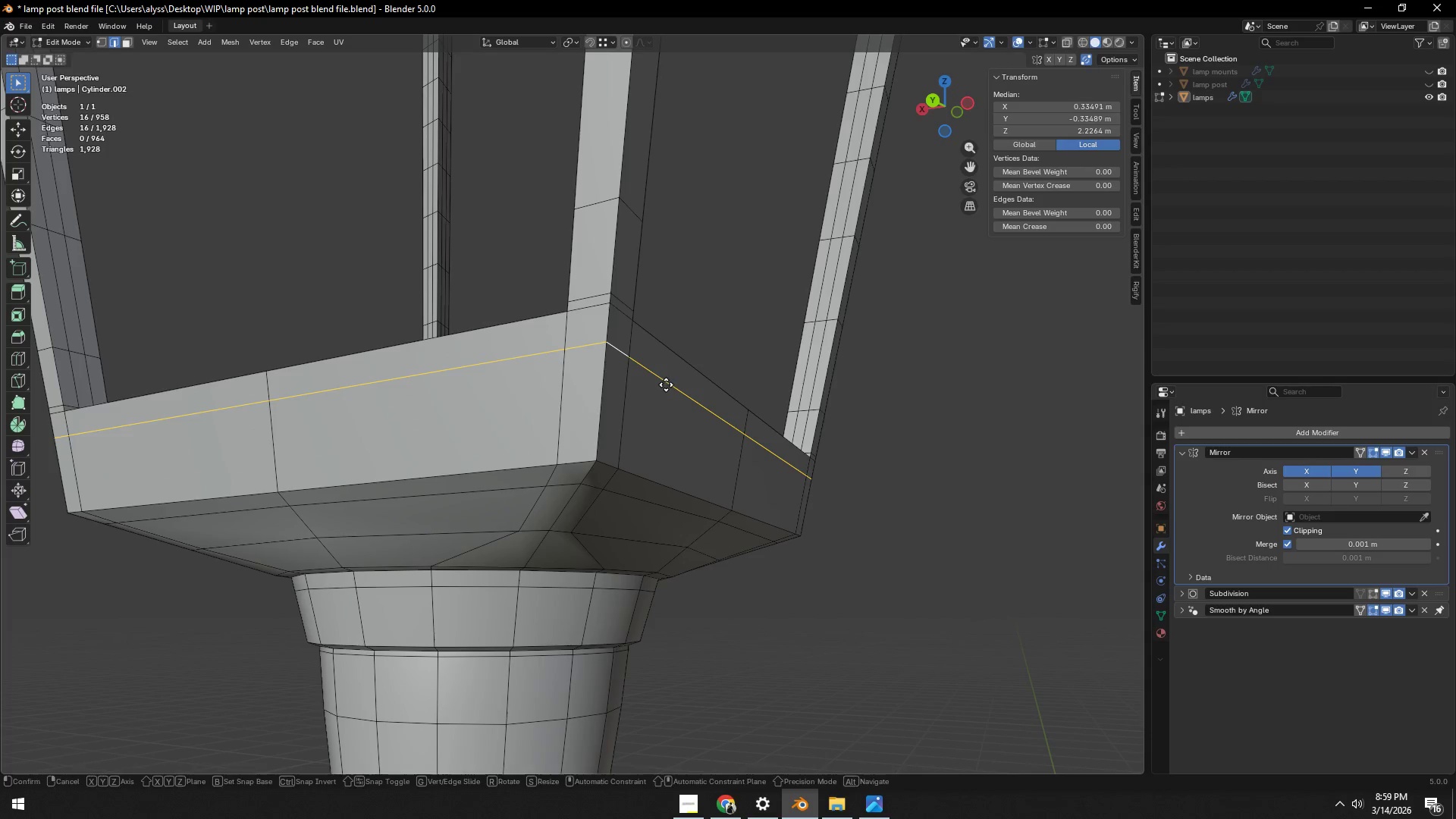 
key(G)
 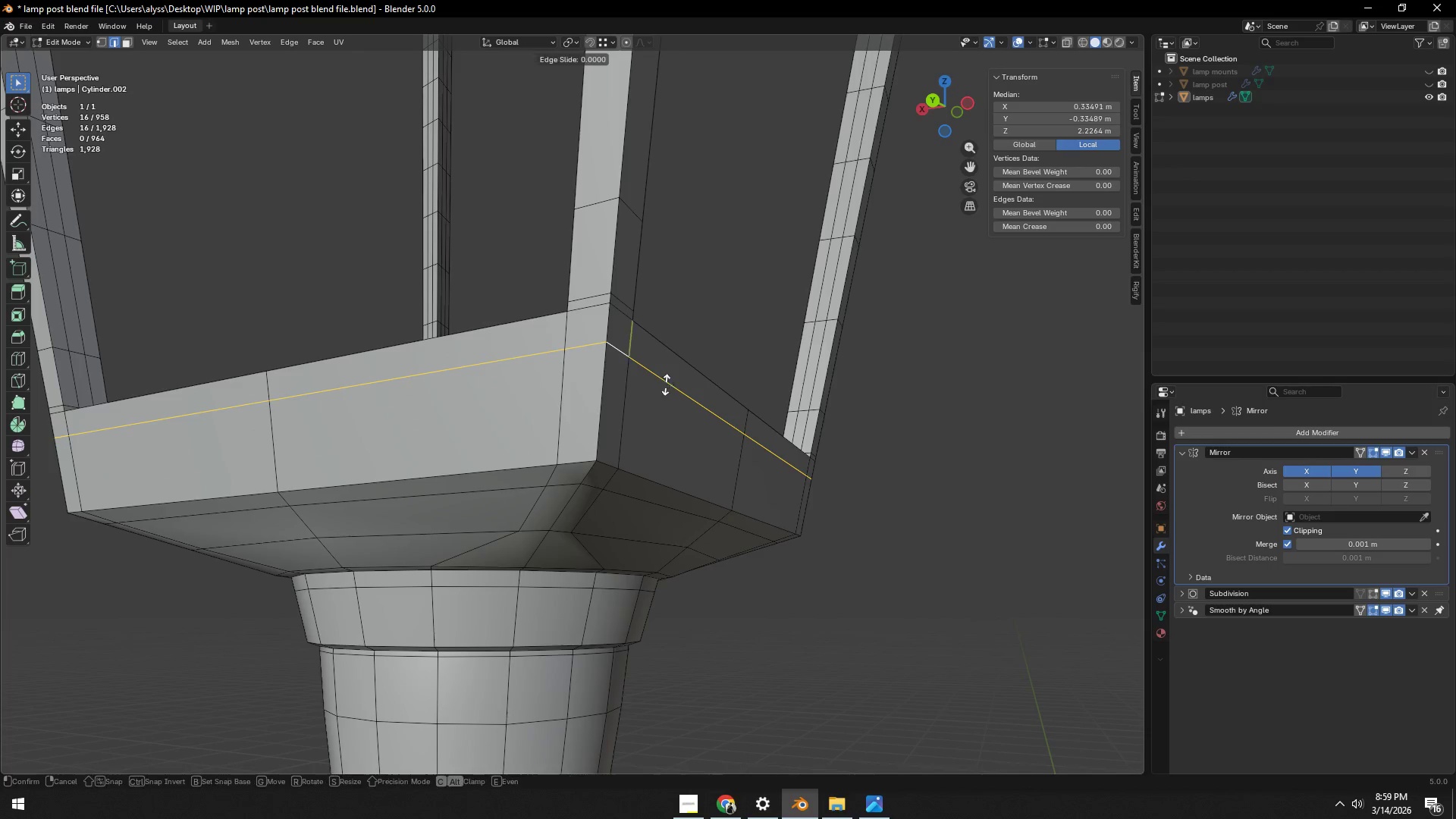 
key(G)
 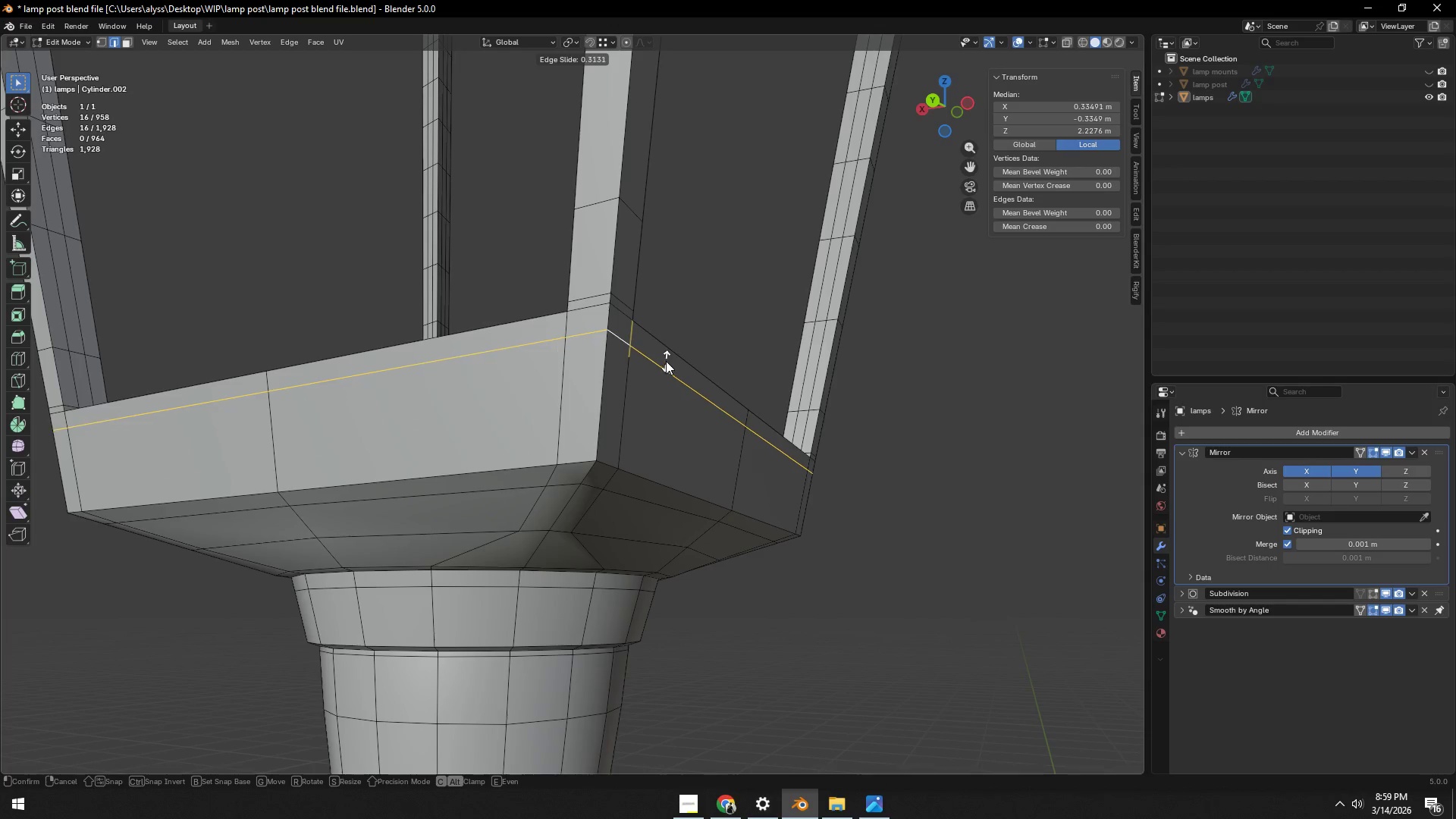 
left_click([666, 359])
 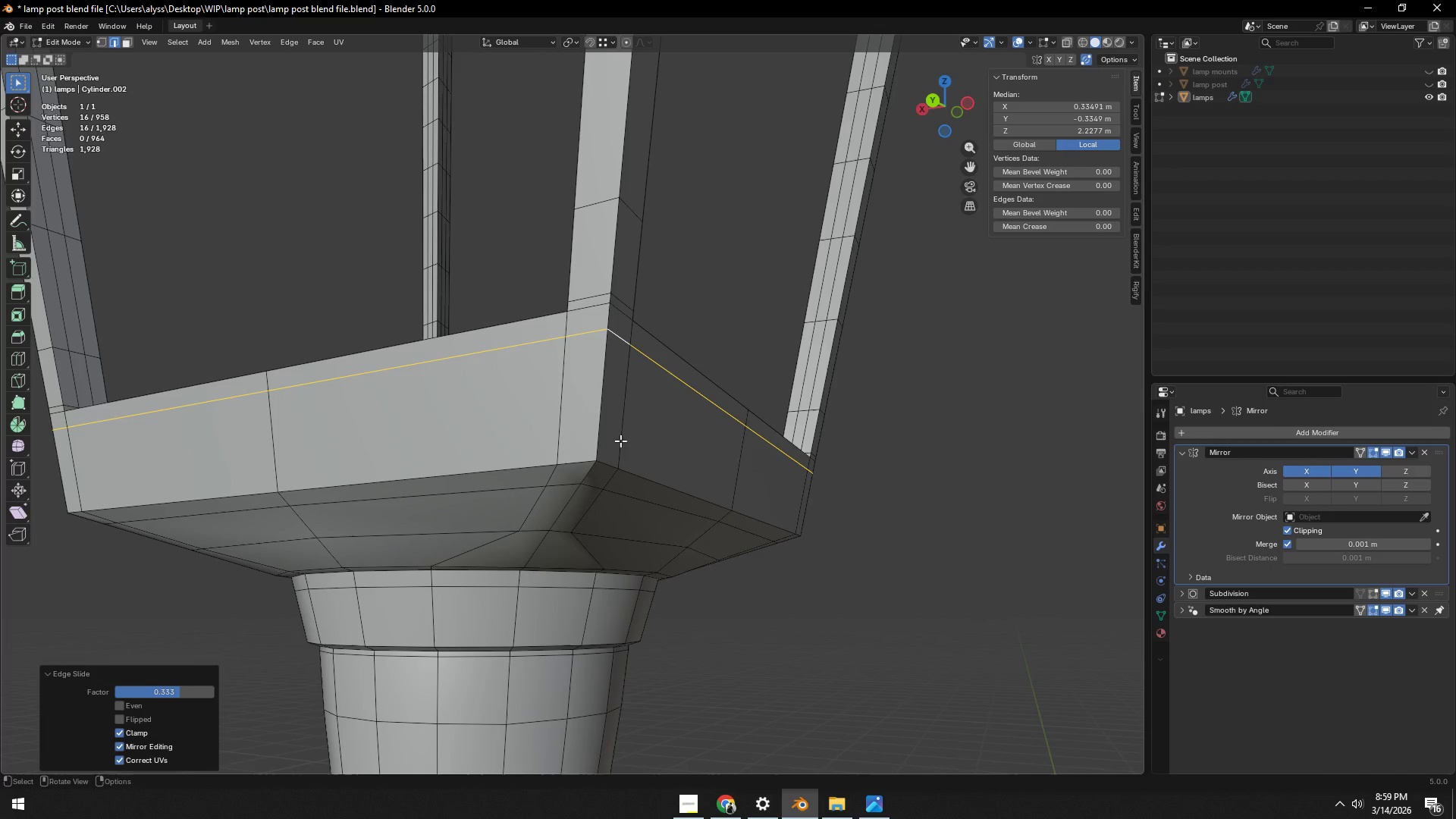 
key(Tab)
 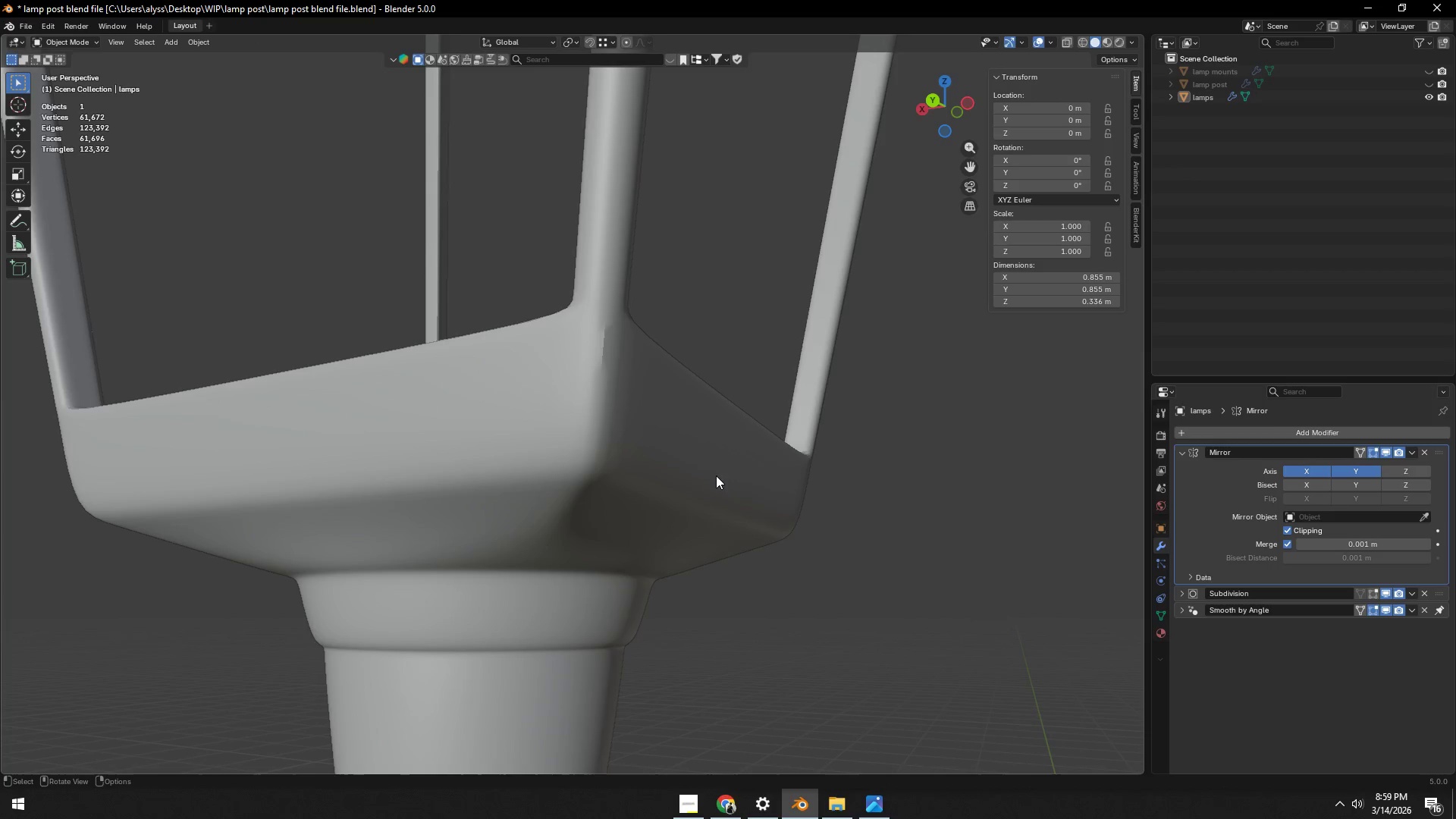 
key(Control+ControlLeft)
 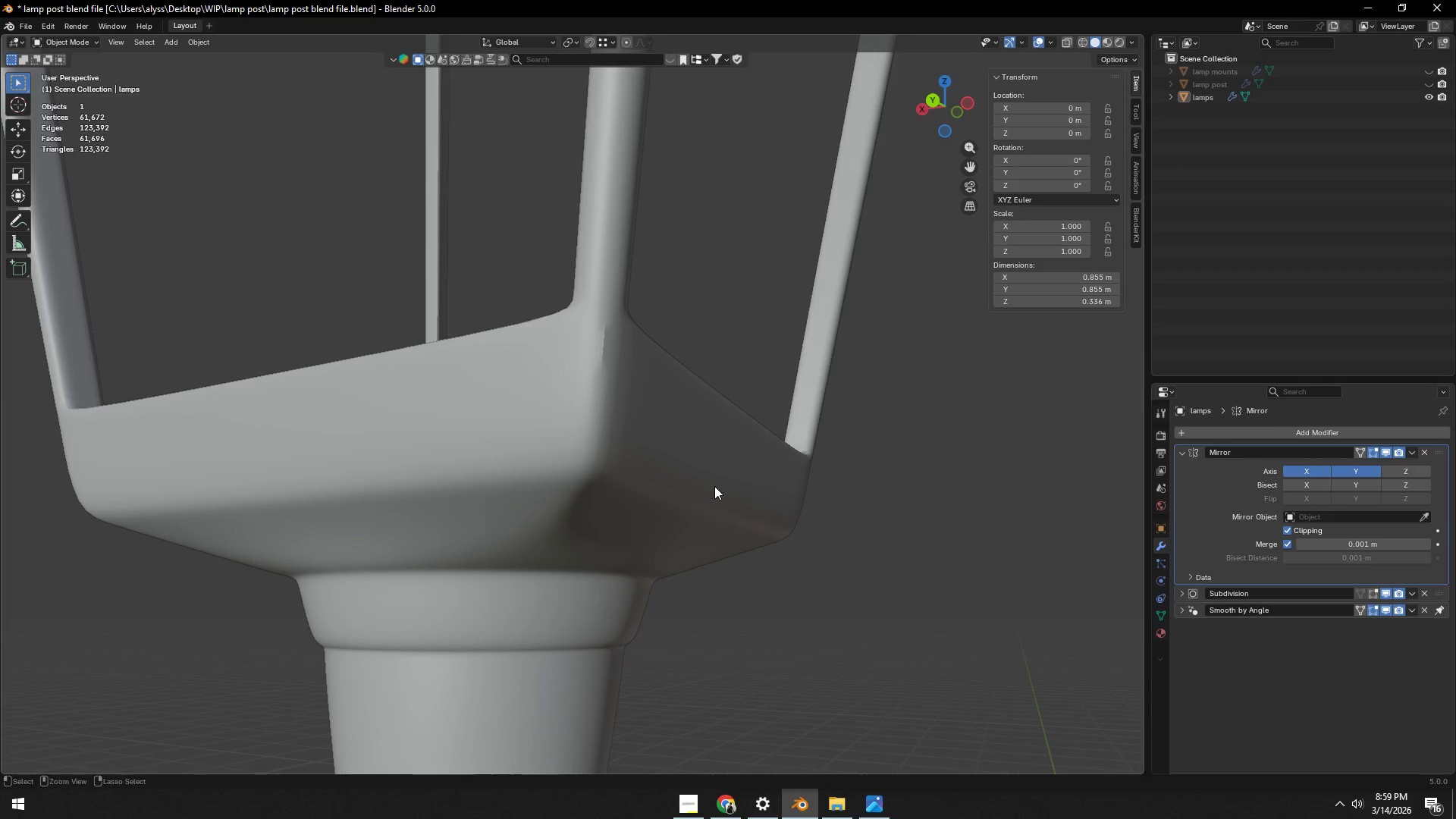 
key(Control+S)
 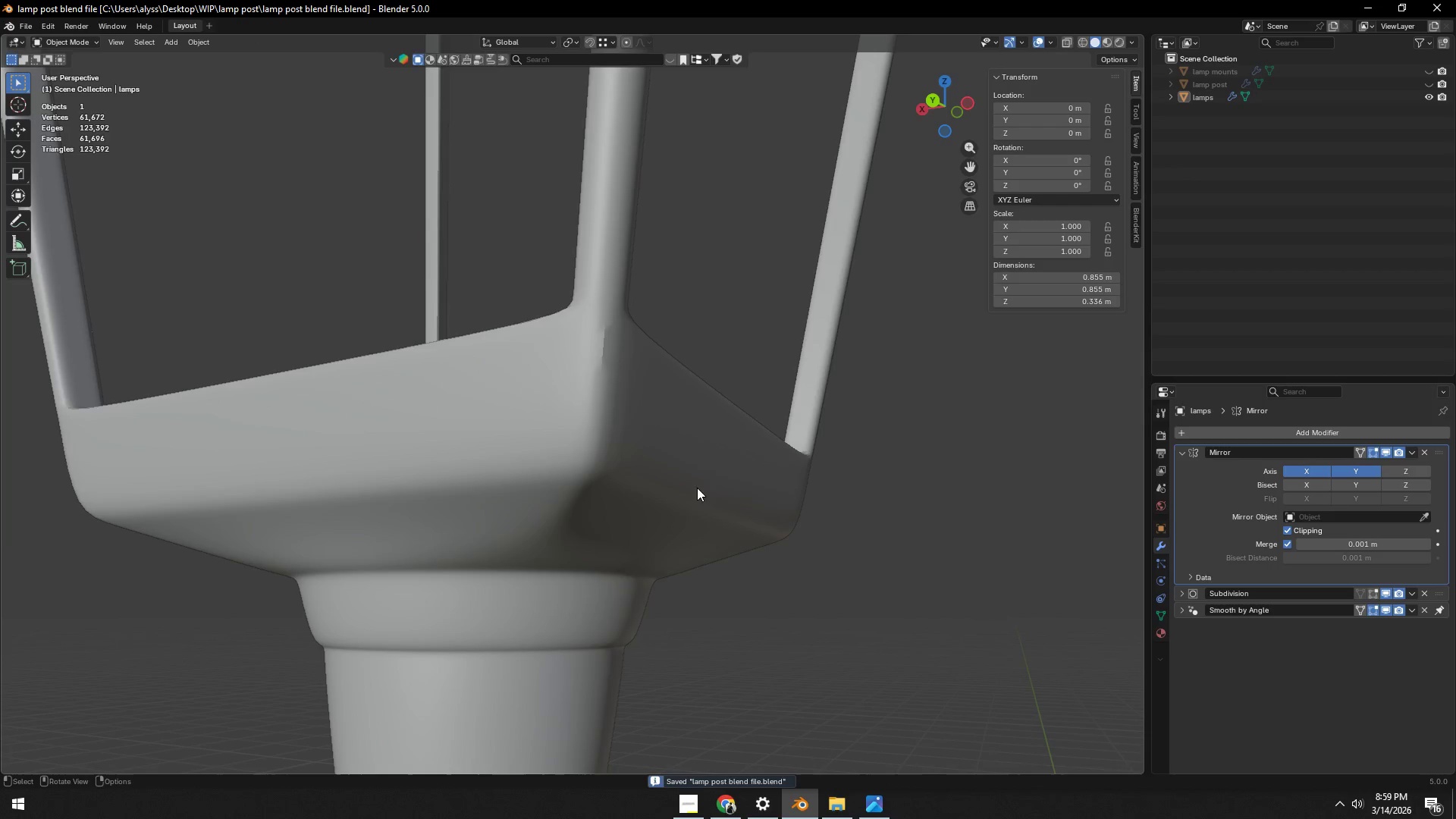 
key(Tab)
 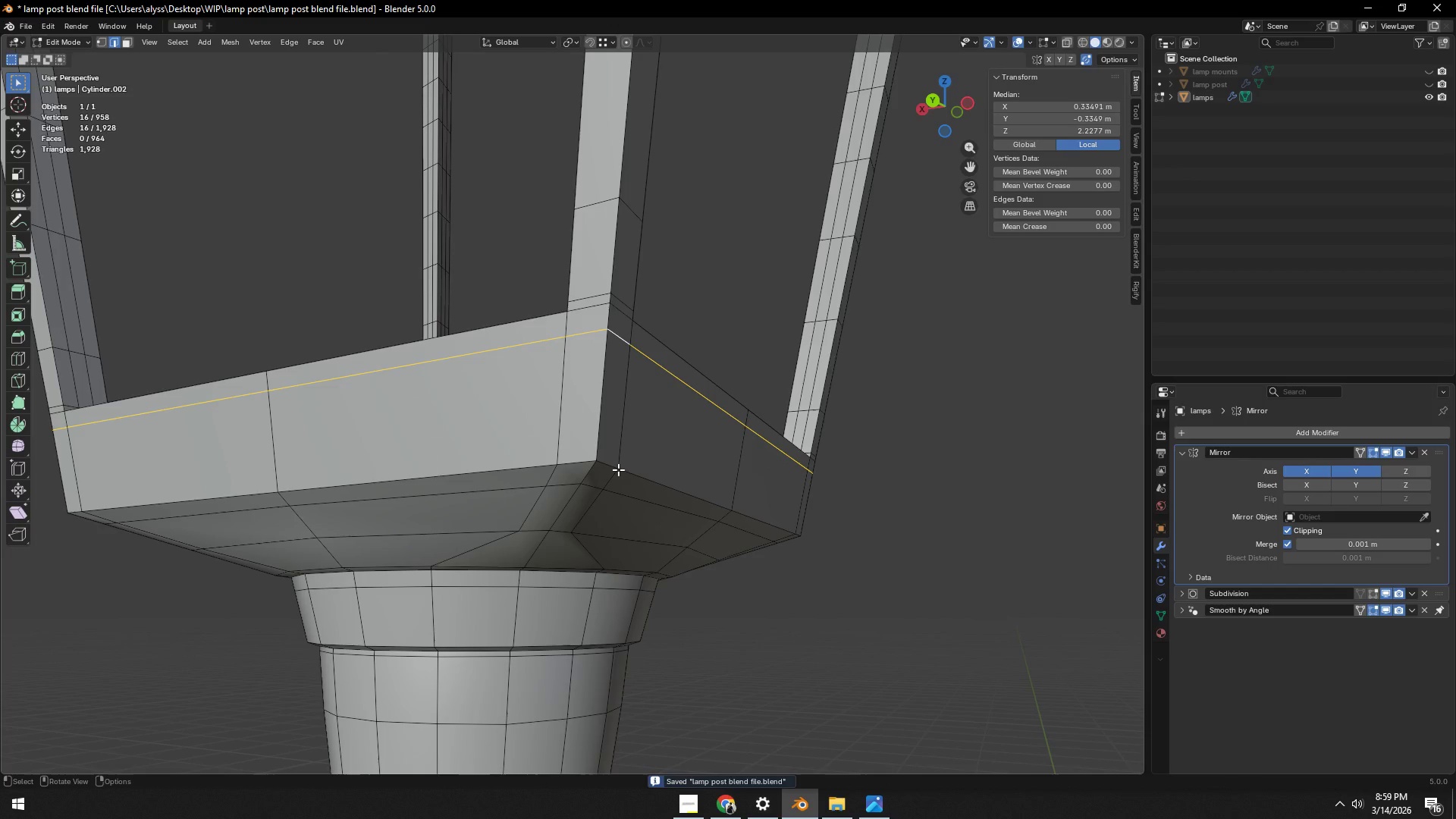 
left_click([618, 469])
 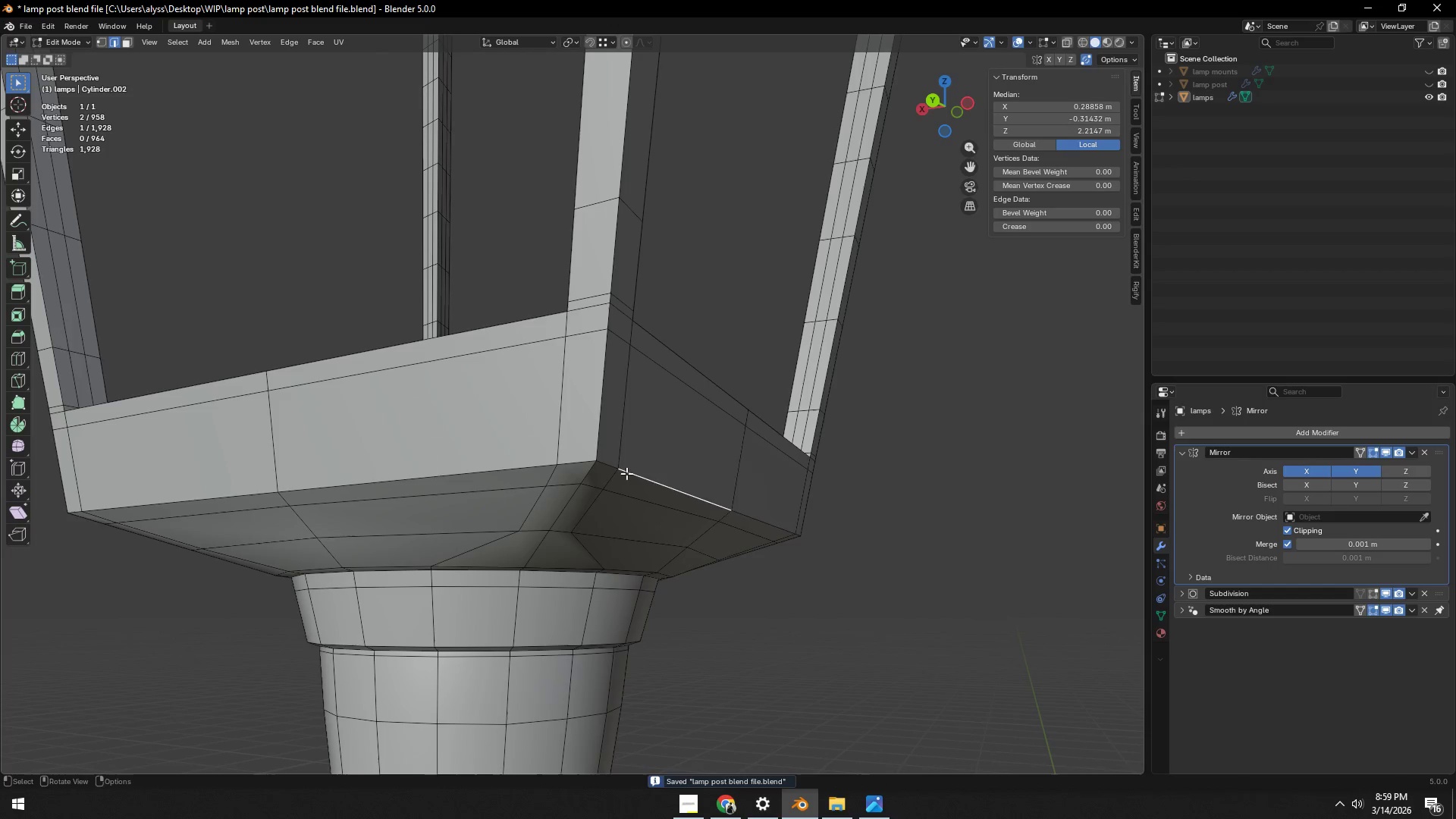 
key(1)
 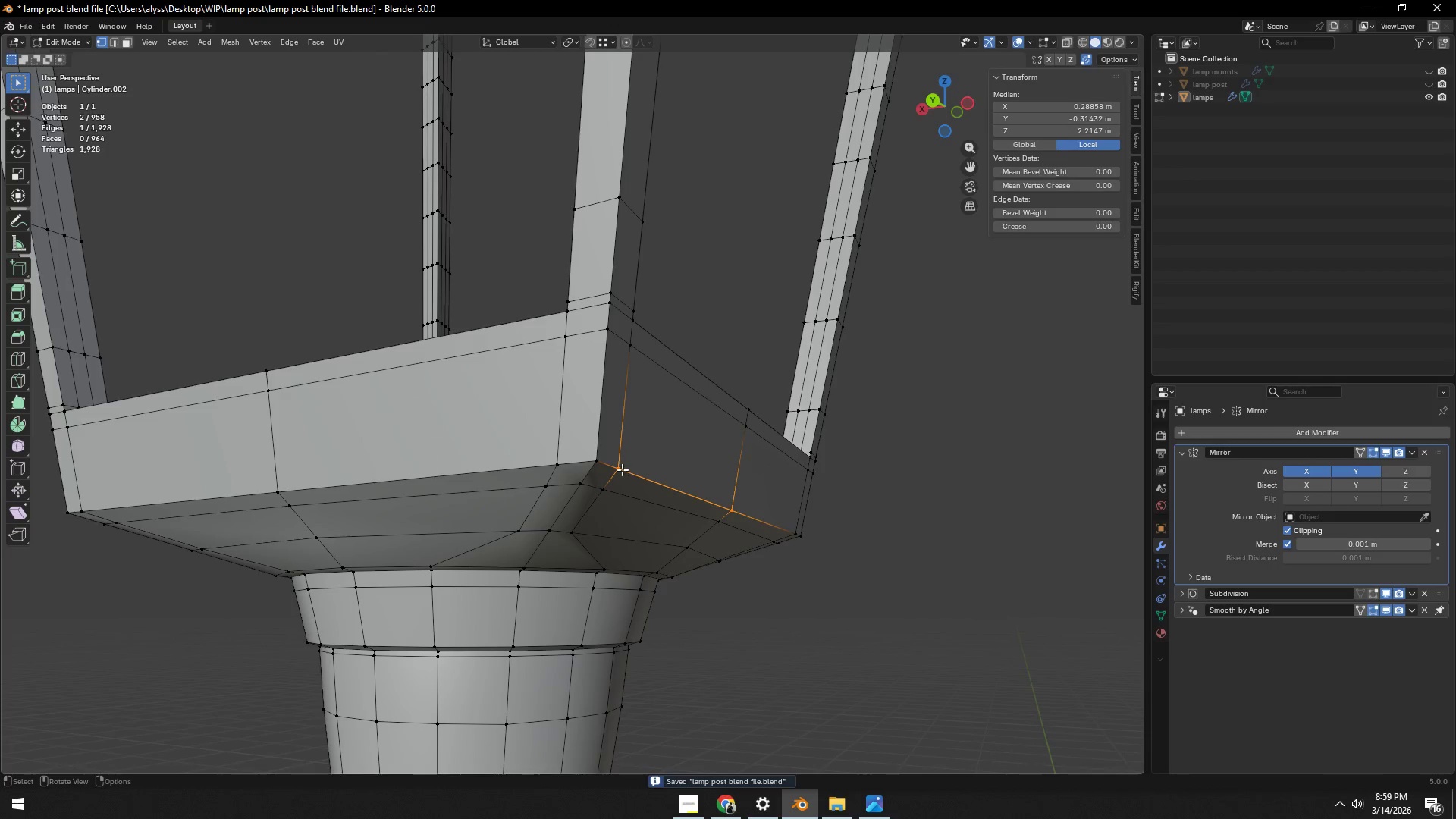 
left_click([622, 469])
 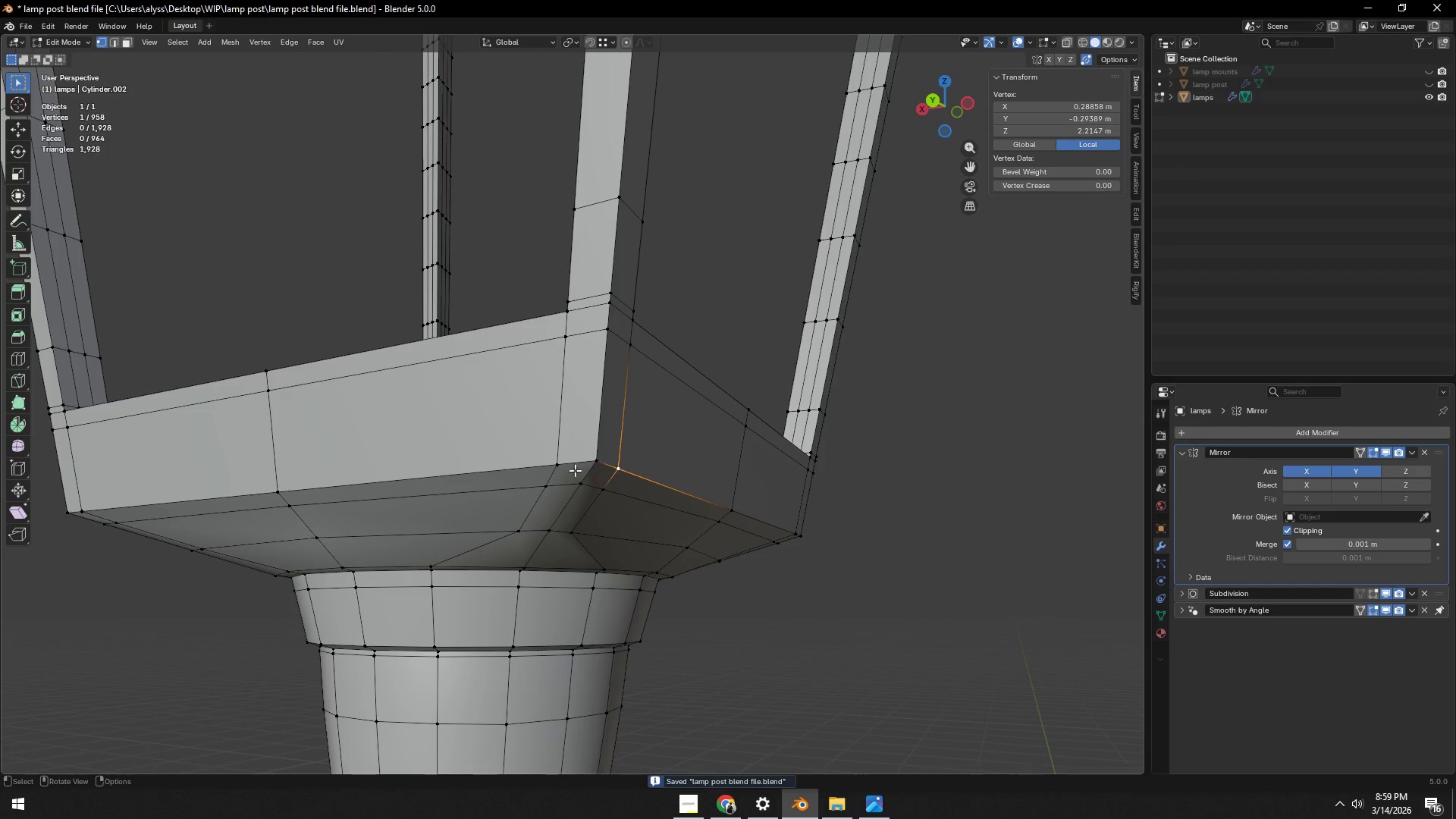 
key(Shift+ShiftLeft)
 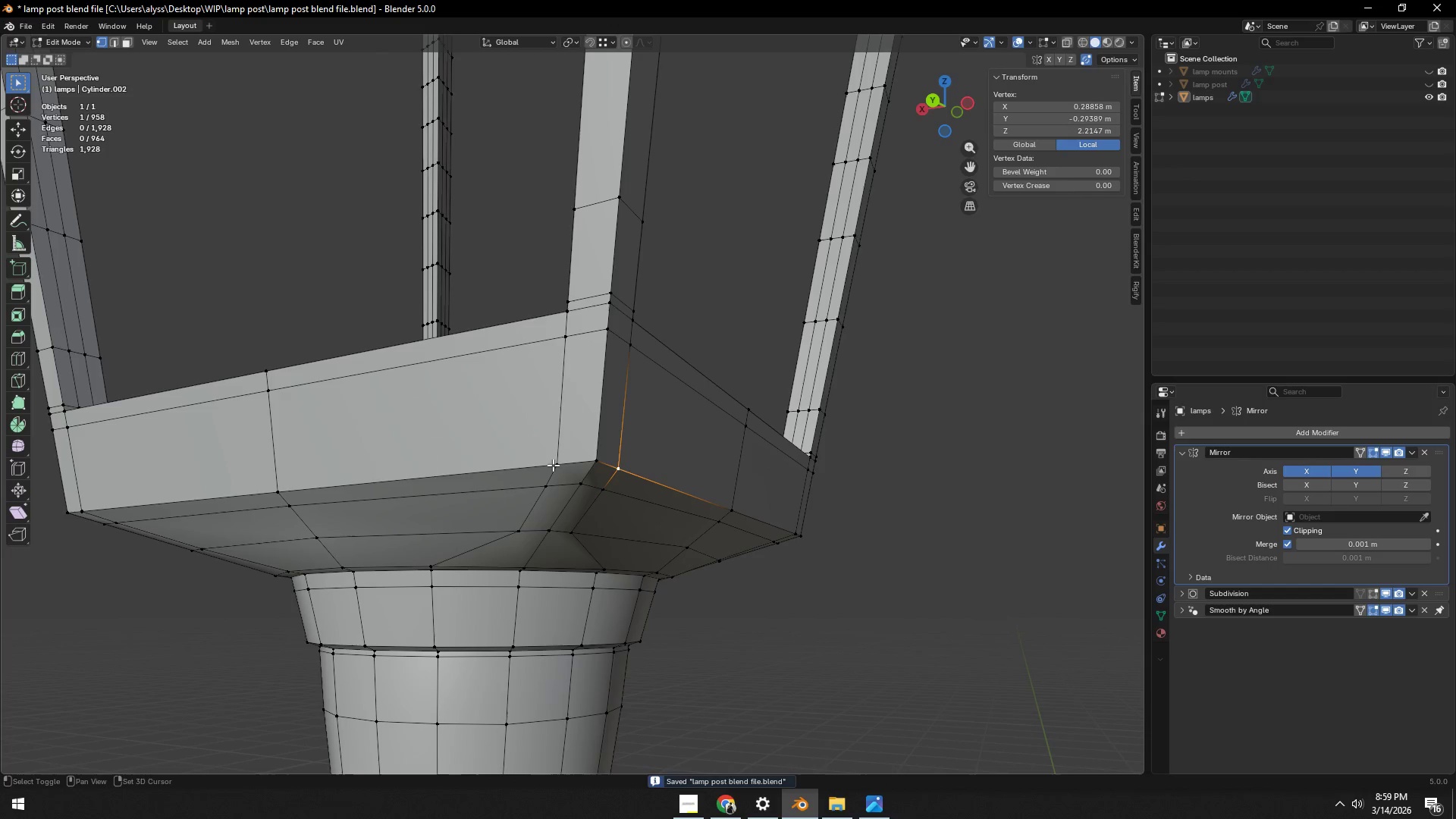 
double_click([552, 465])
 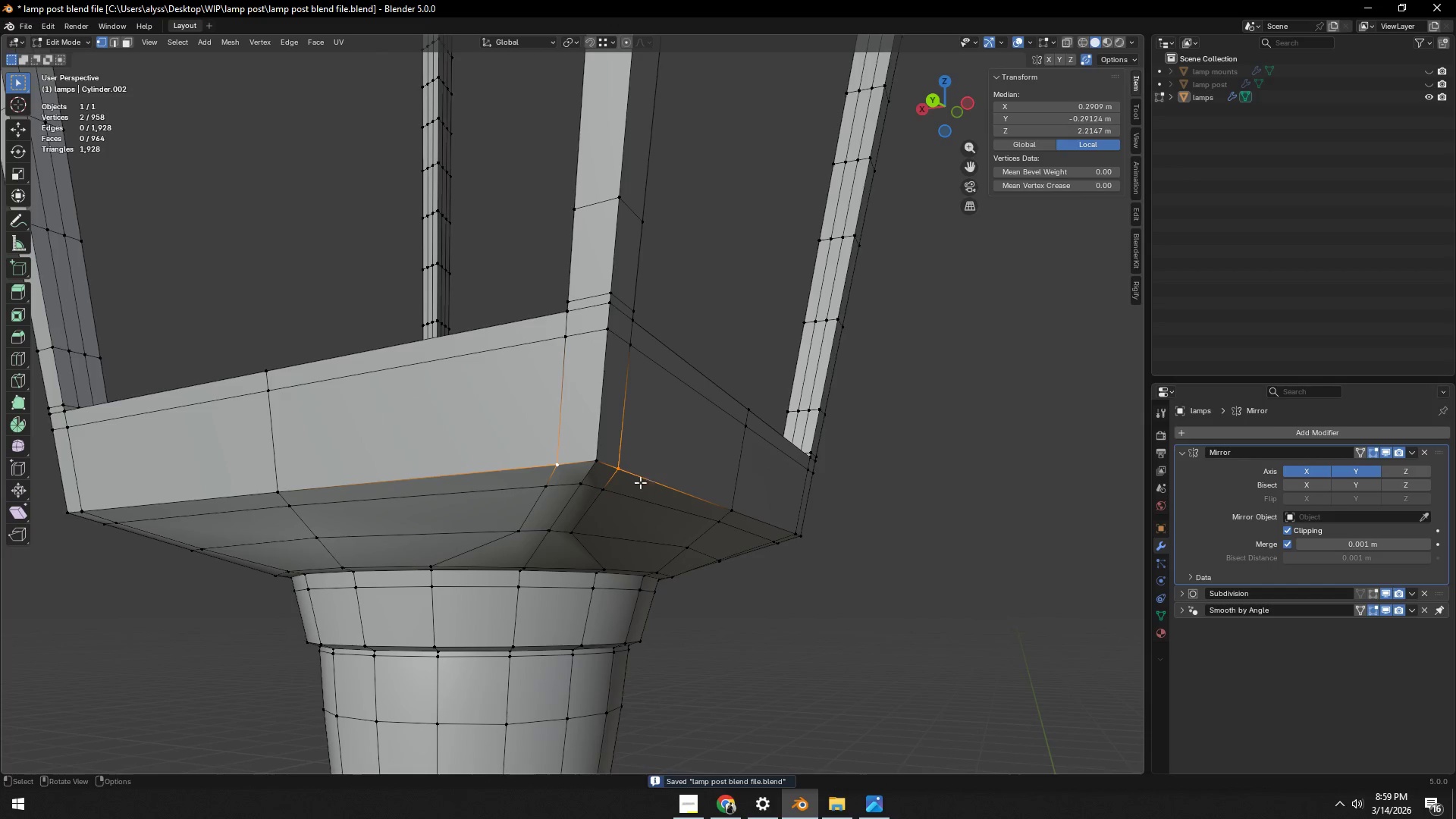 
left_click([625, 473])
 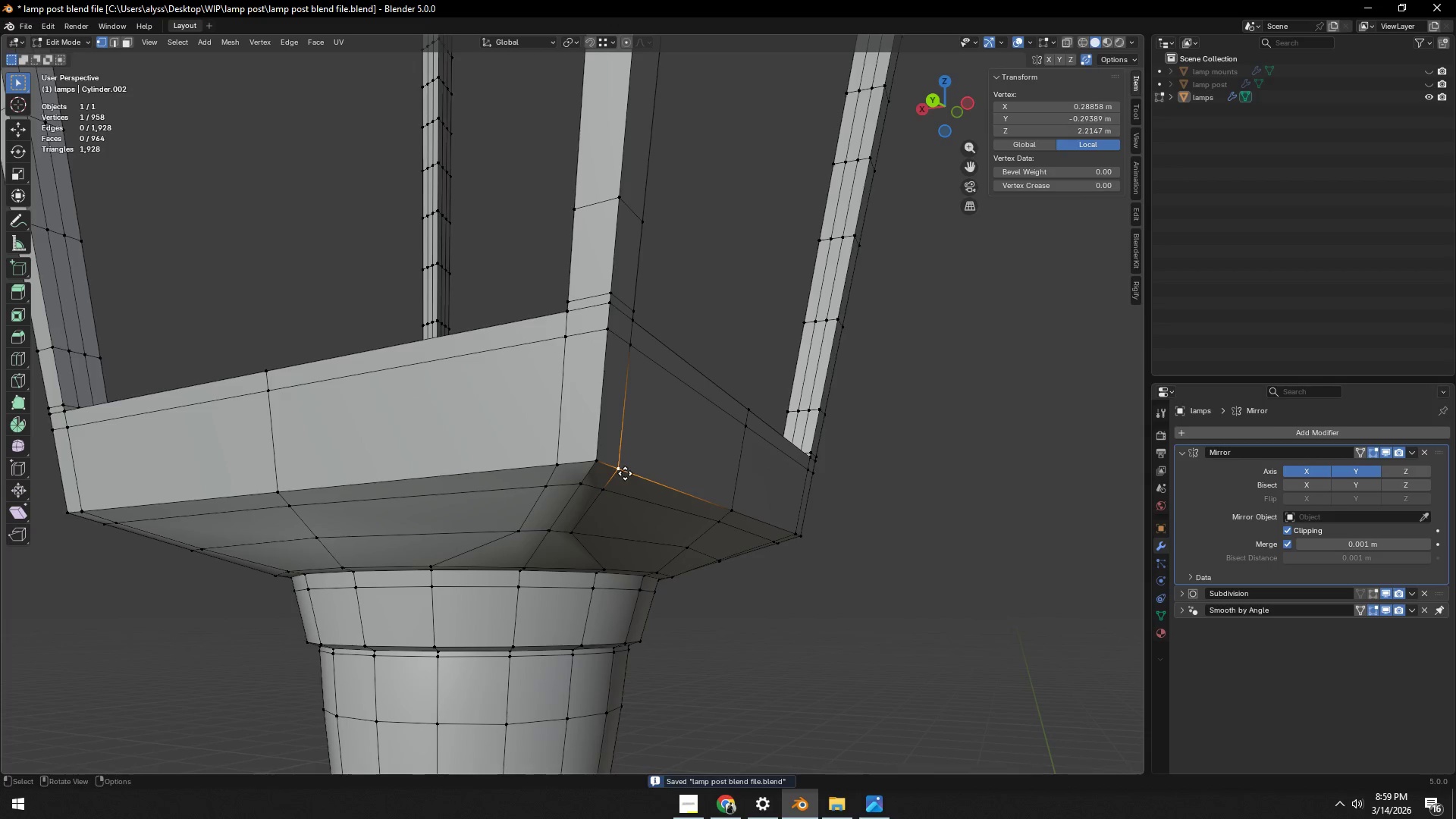 
type(gg)
 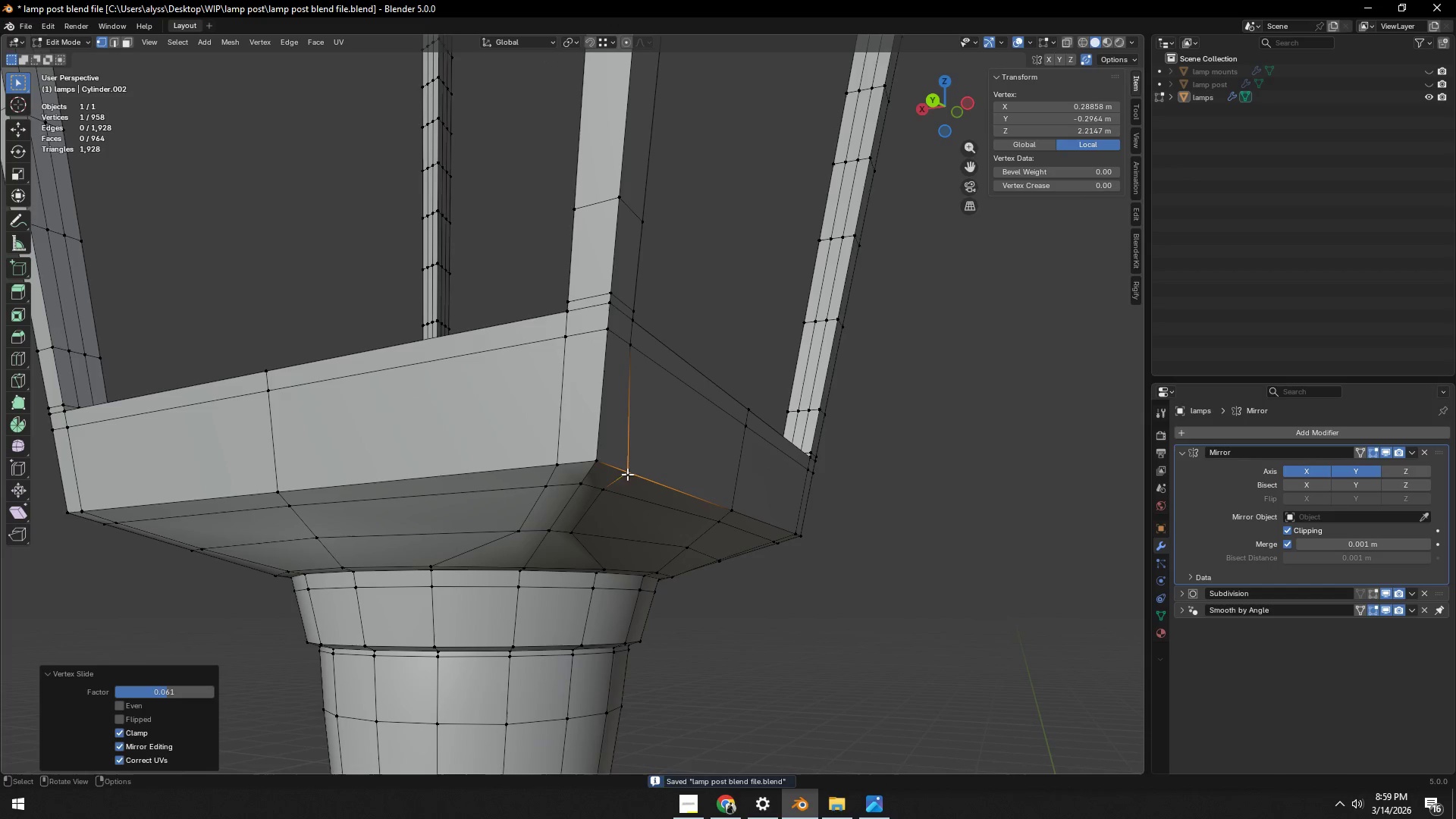 
double_click([546, 469])
 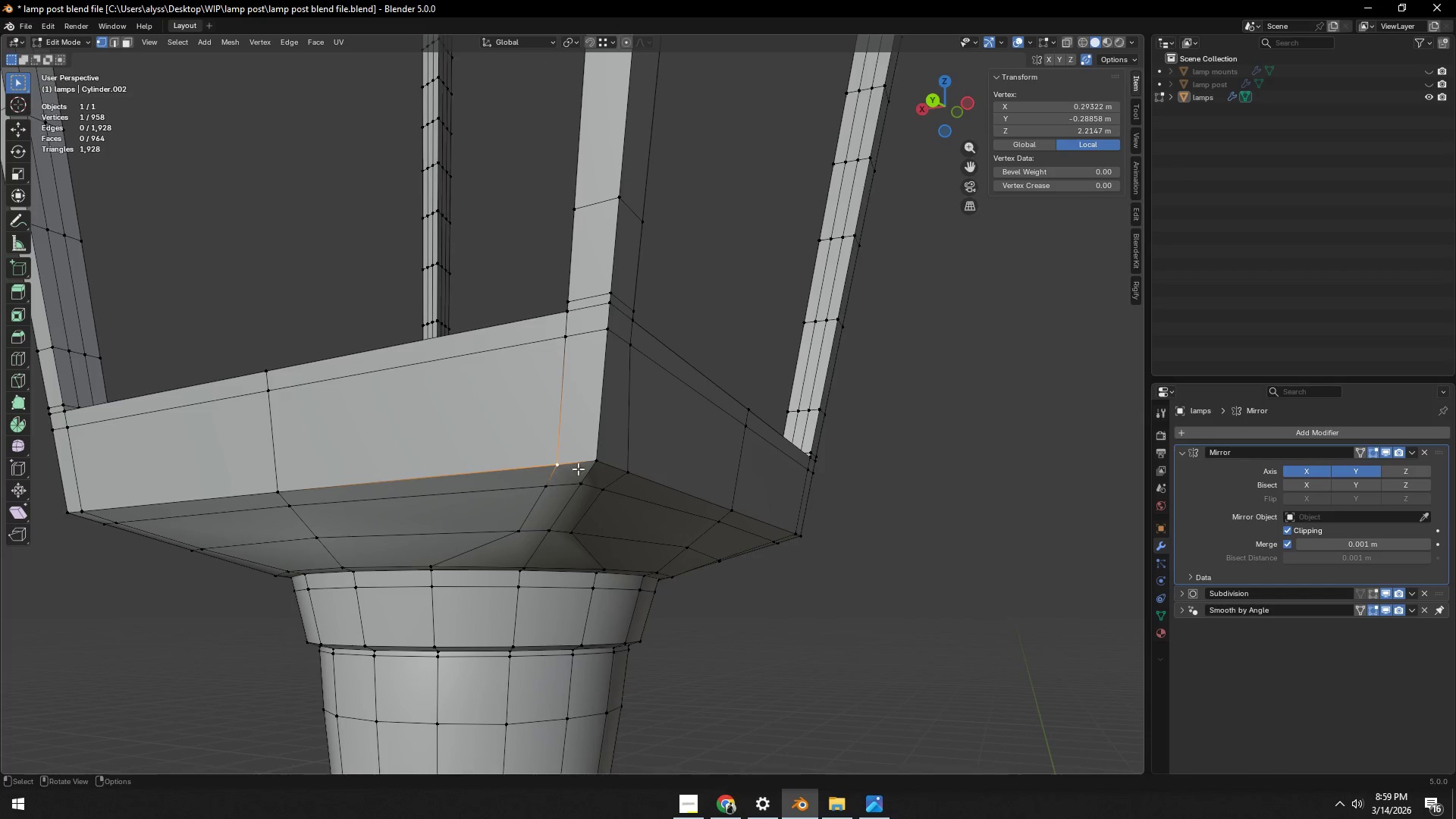 
type(gg)
 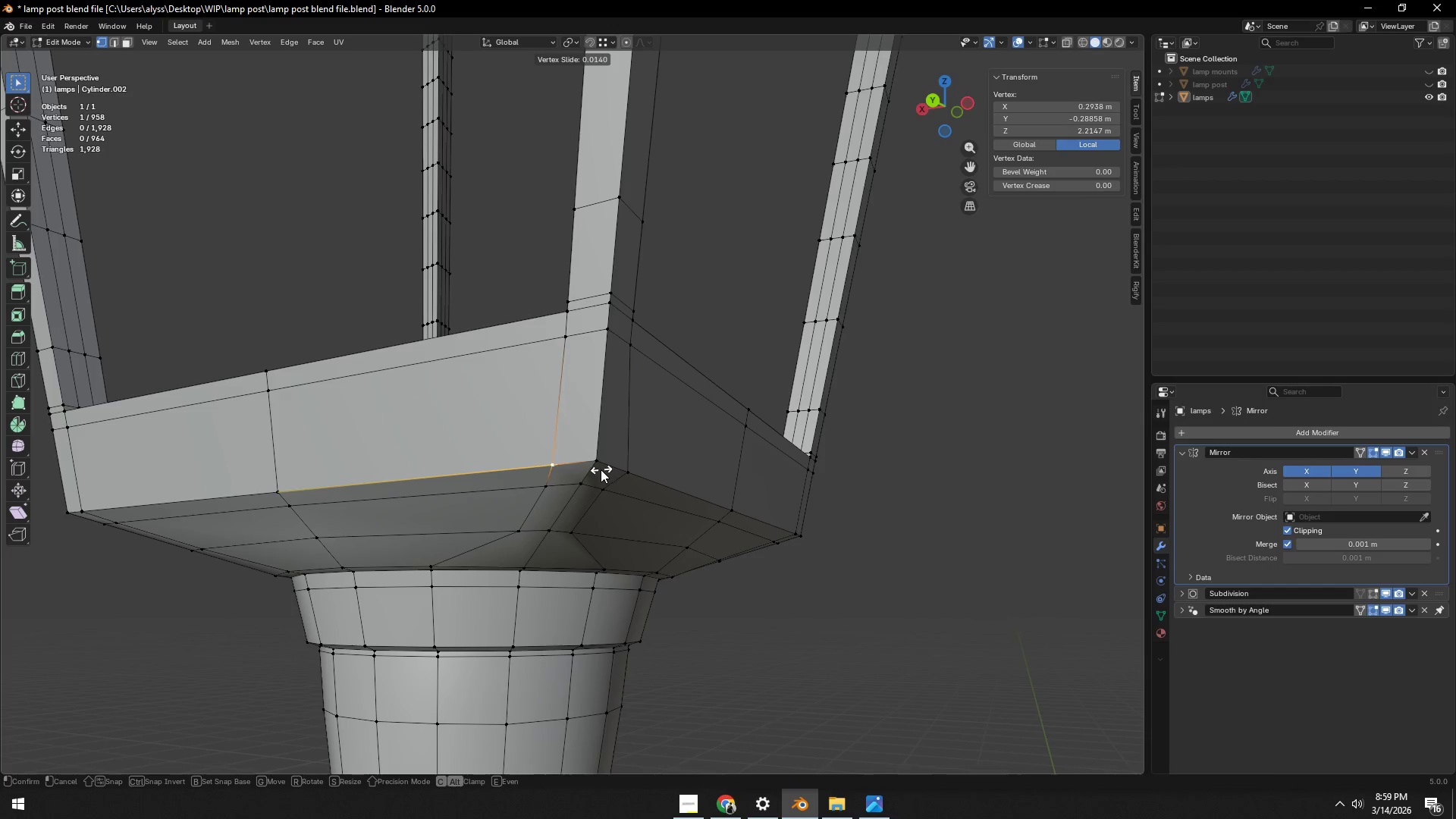 
left_click([599, 469])
 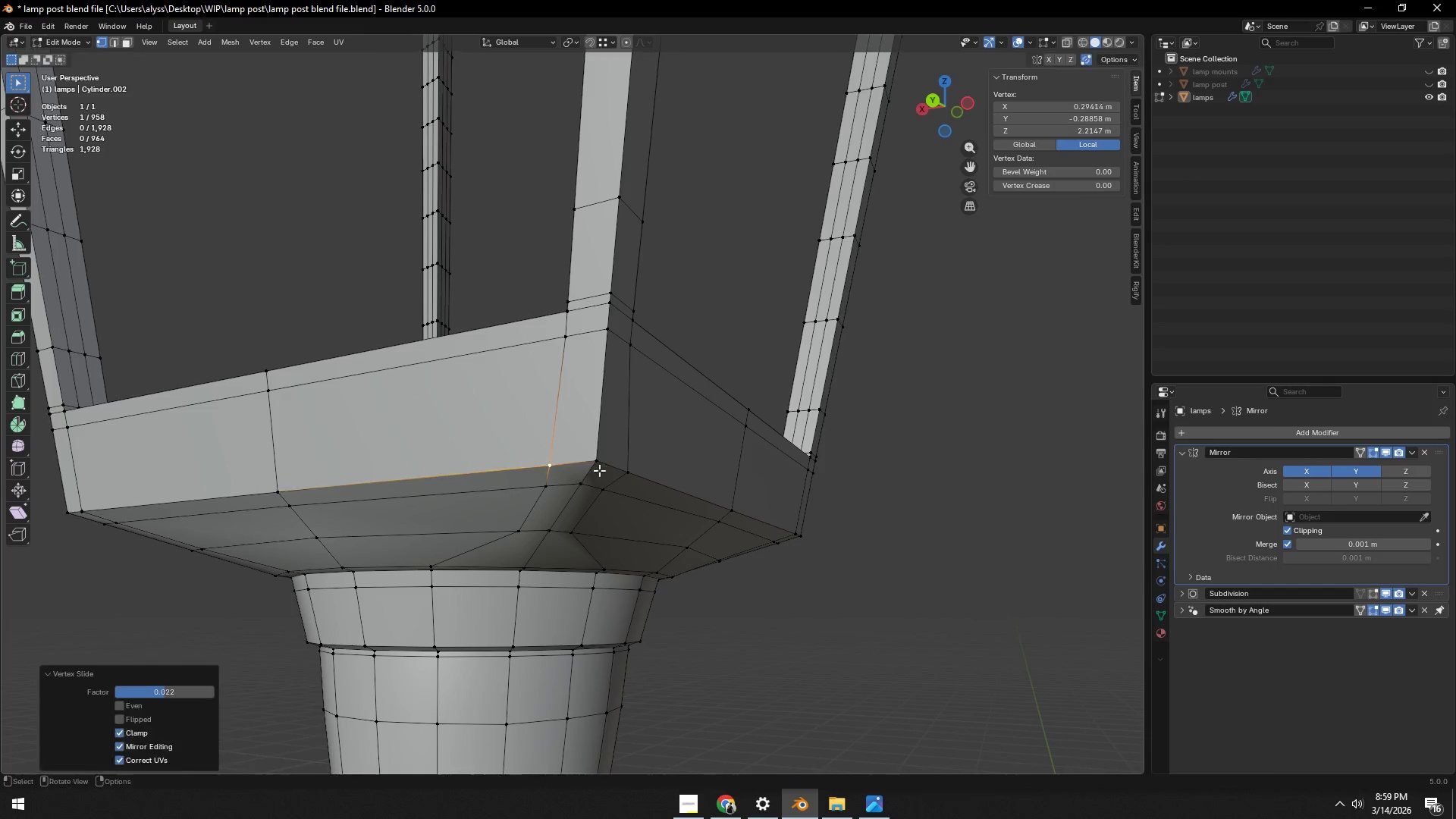 
key(Tab)
 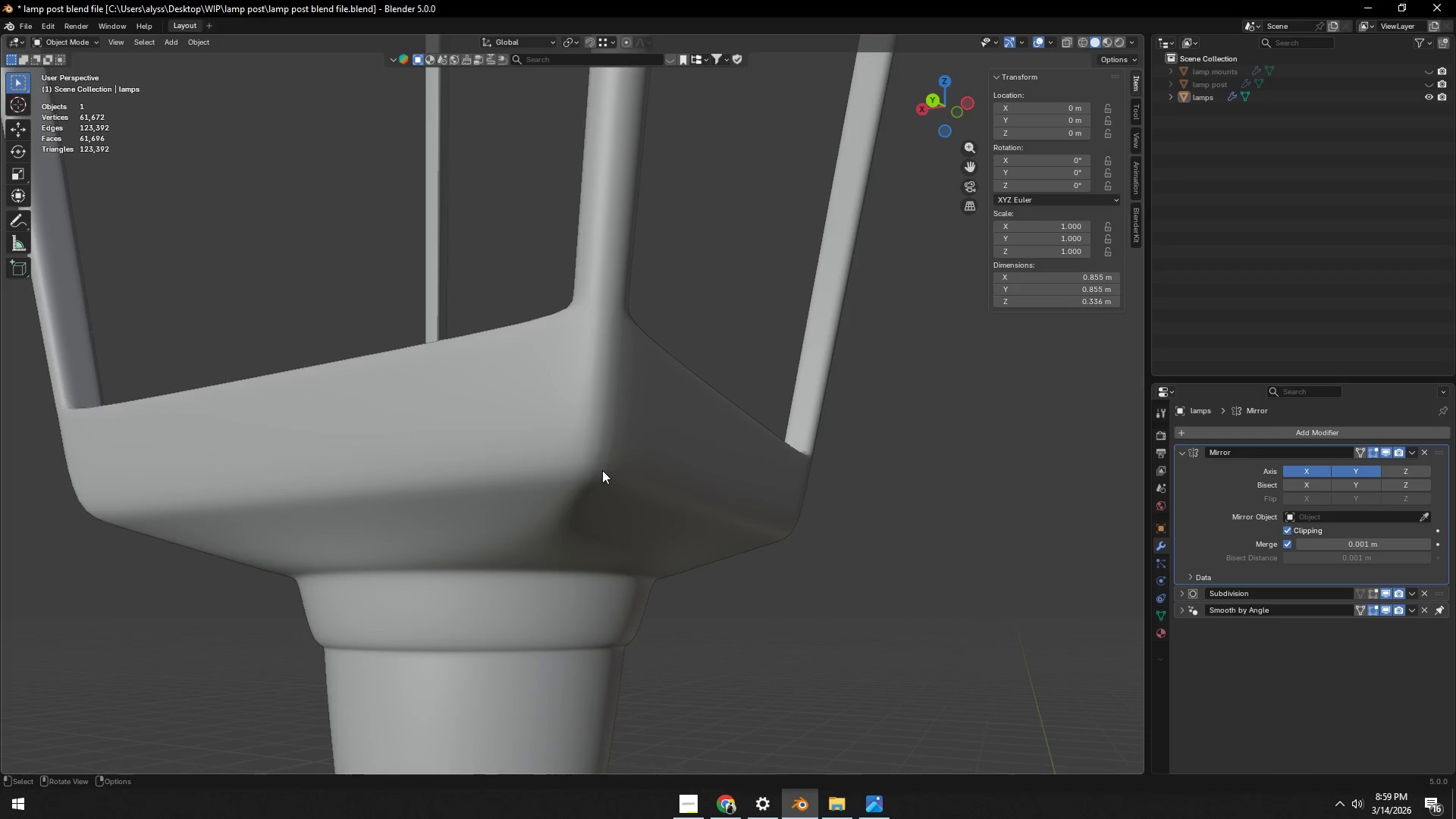 
key(Control+ControlLeft)
 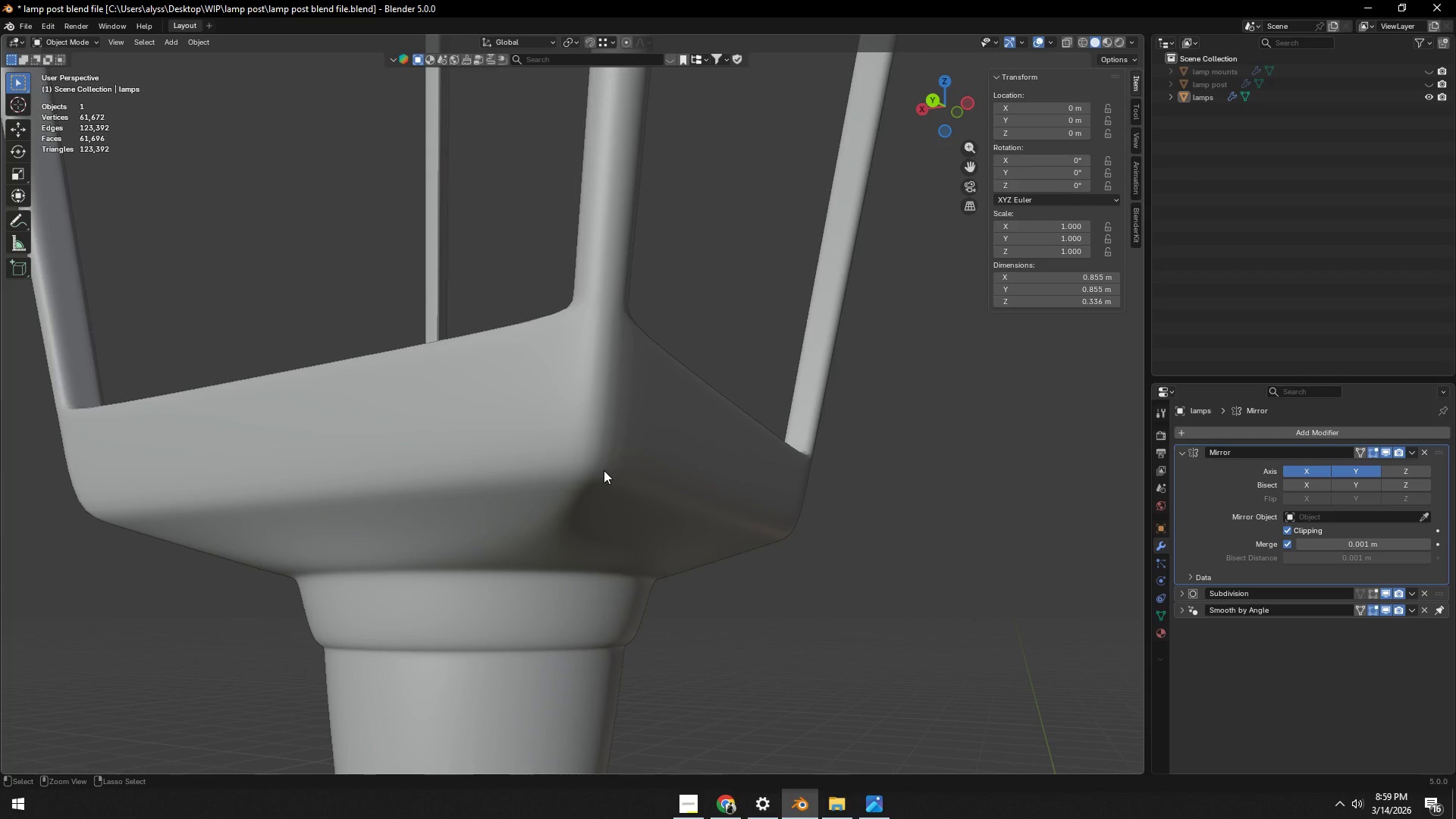 
key(Control+S)
 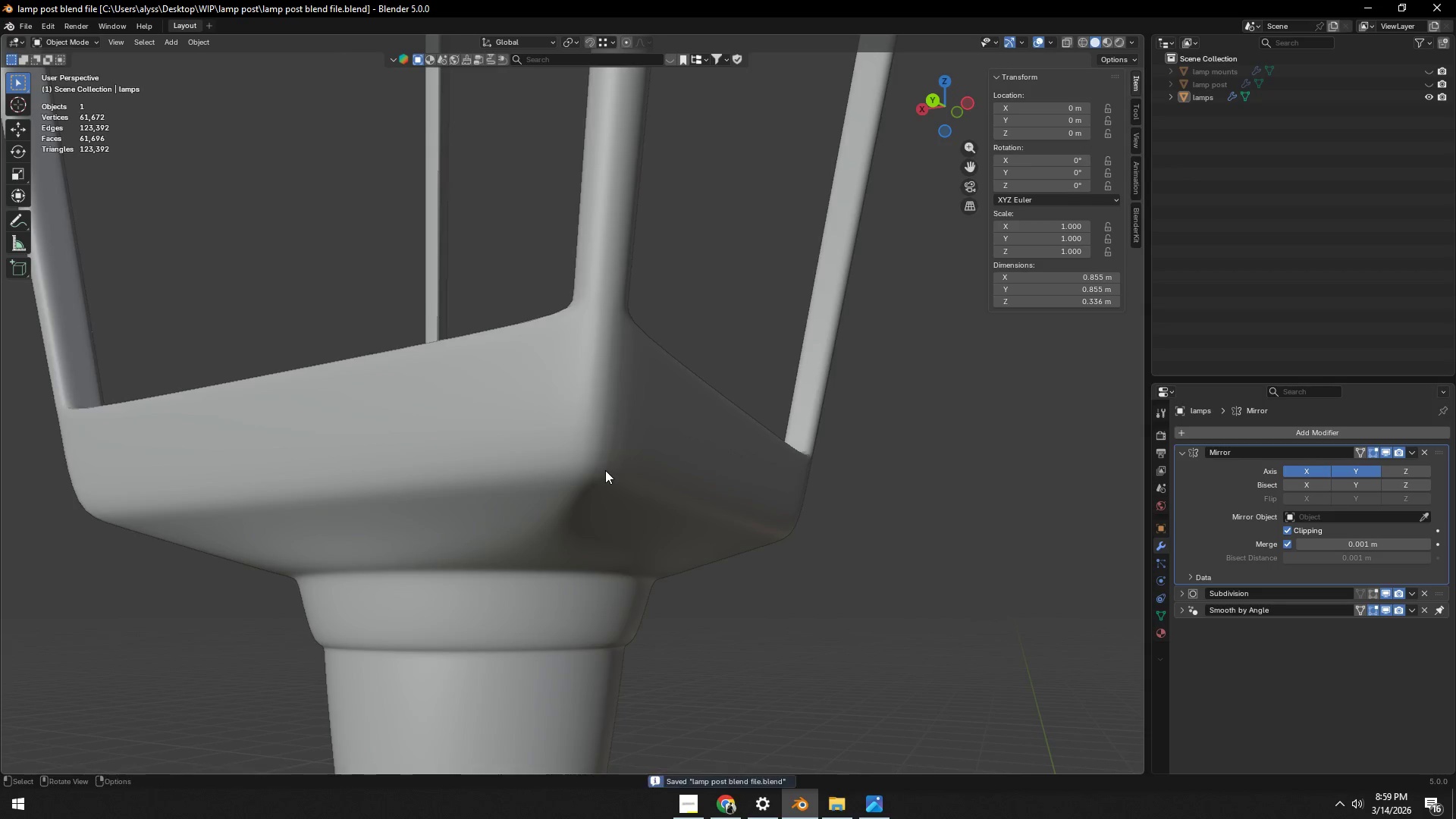 
scroll: coordinate [606, 470], scroll_direction: down, amount: 4.0
 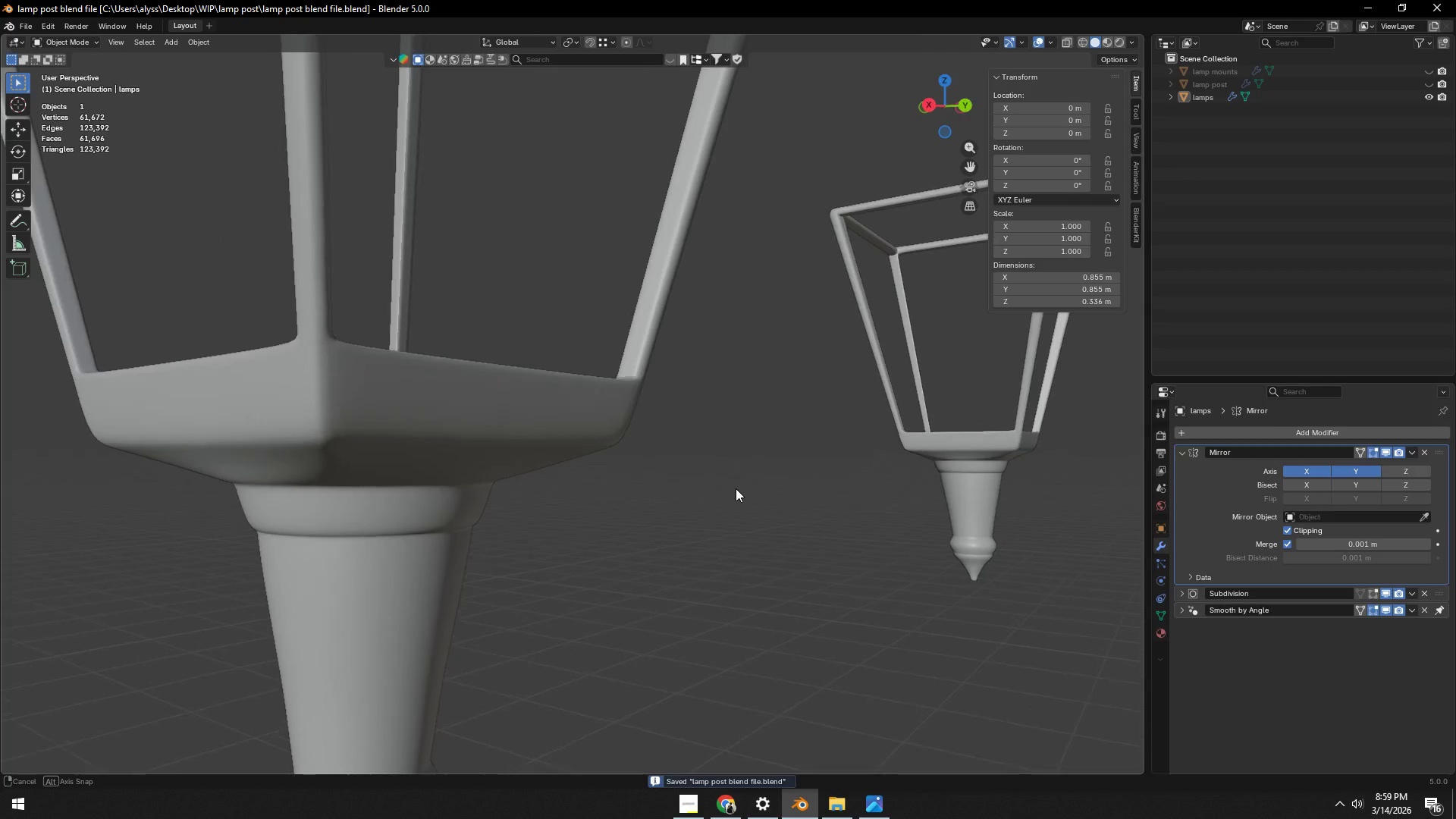 
left_click([739, 485])
 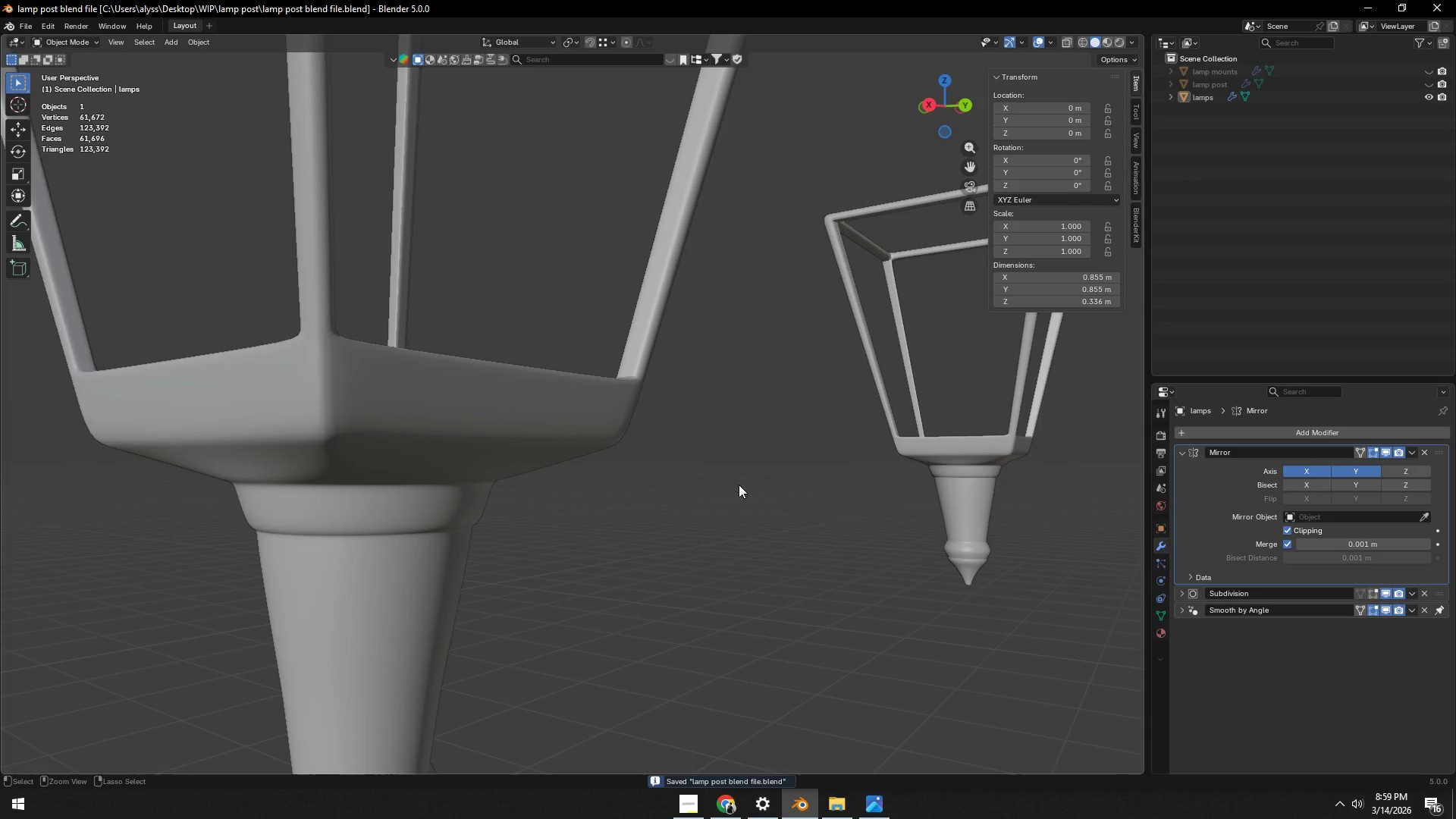 
key(Control+ControlLeft)
 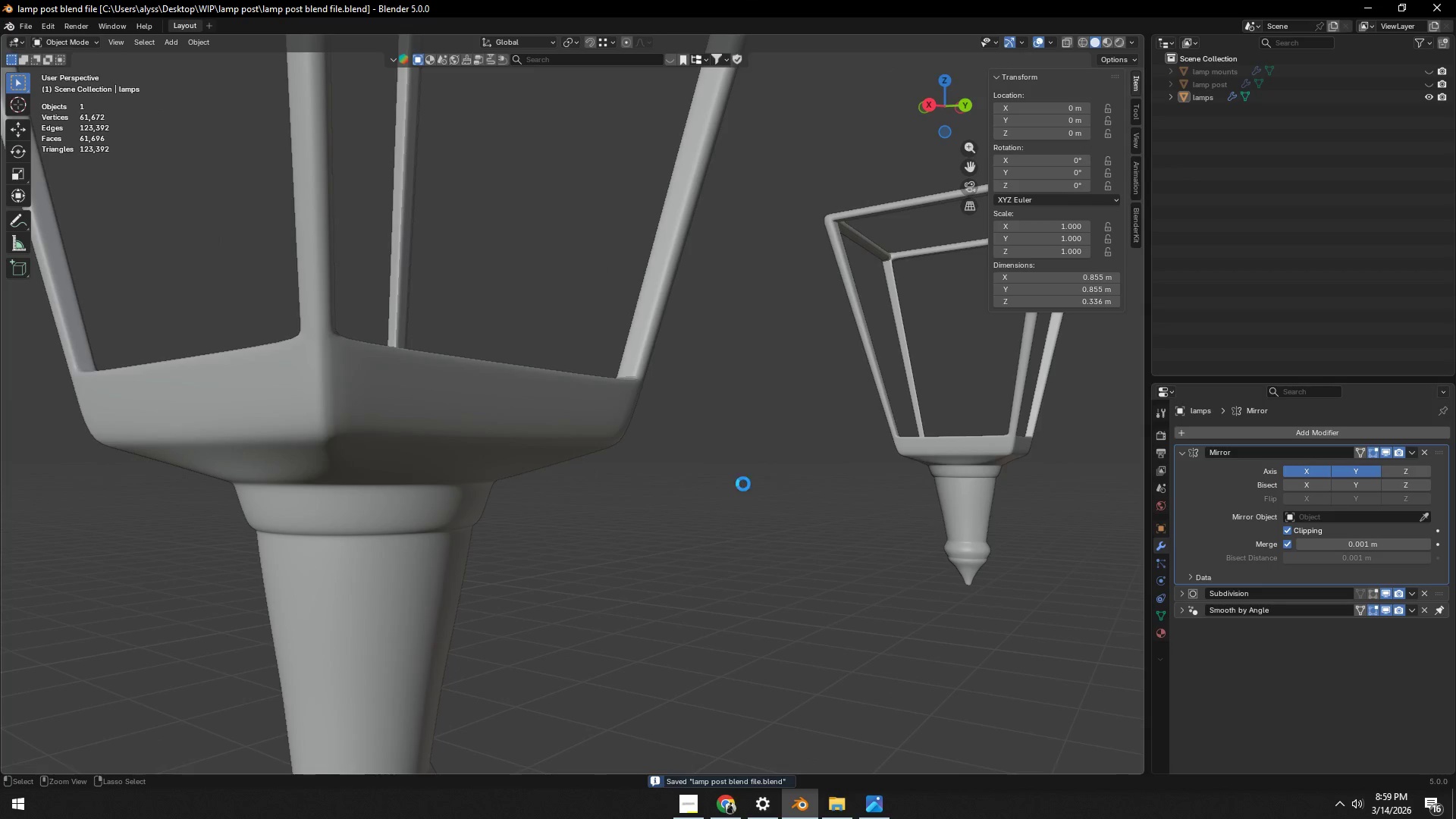 
key(Control+S)
 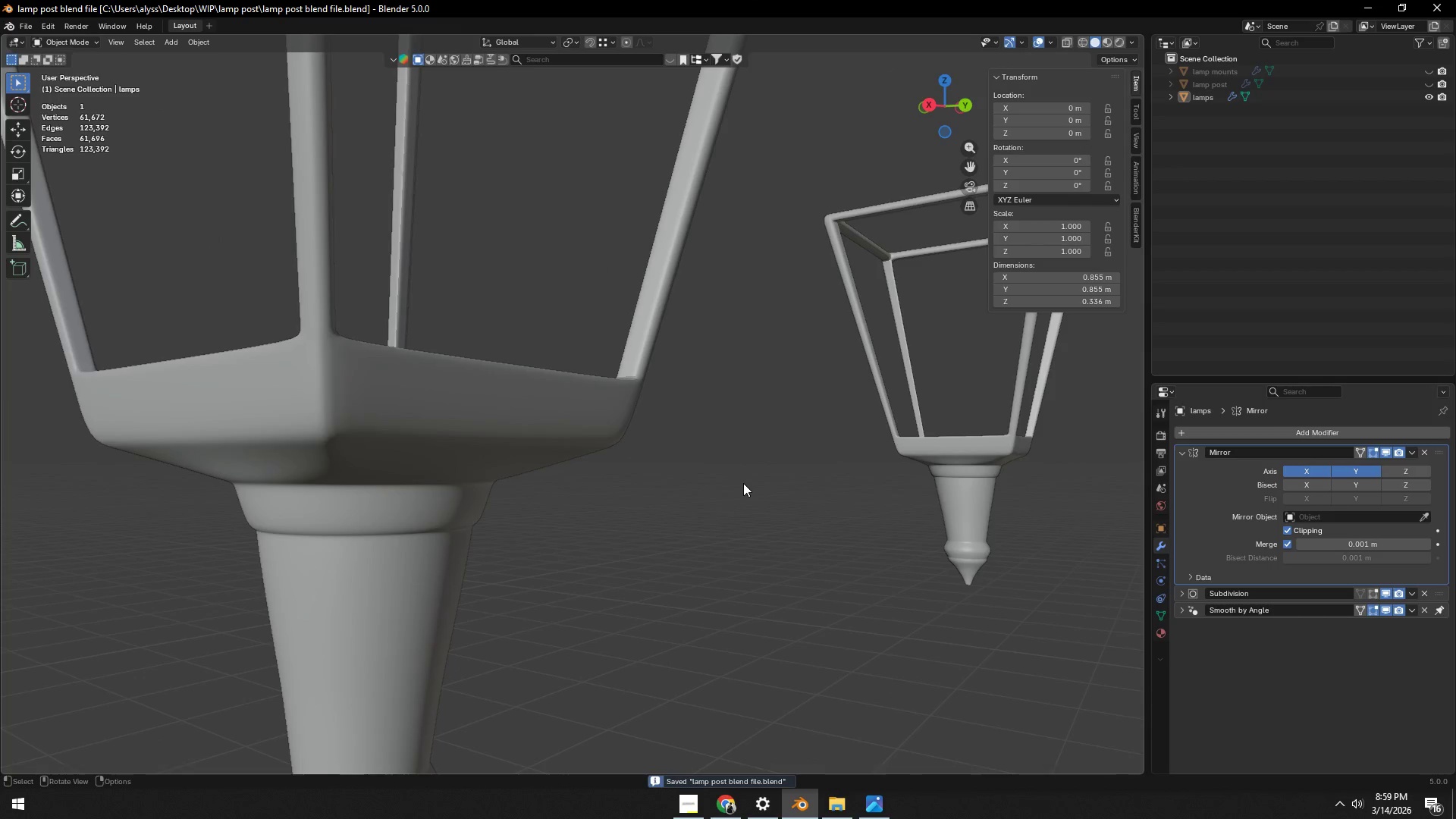 
scroll: coordinate [702, 460], scroll_direction: down, amount: 14.0
 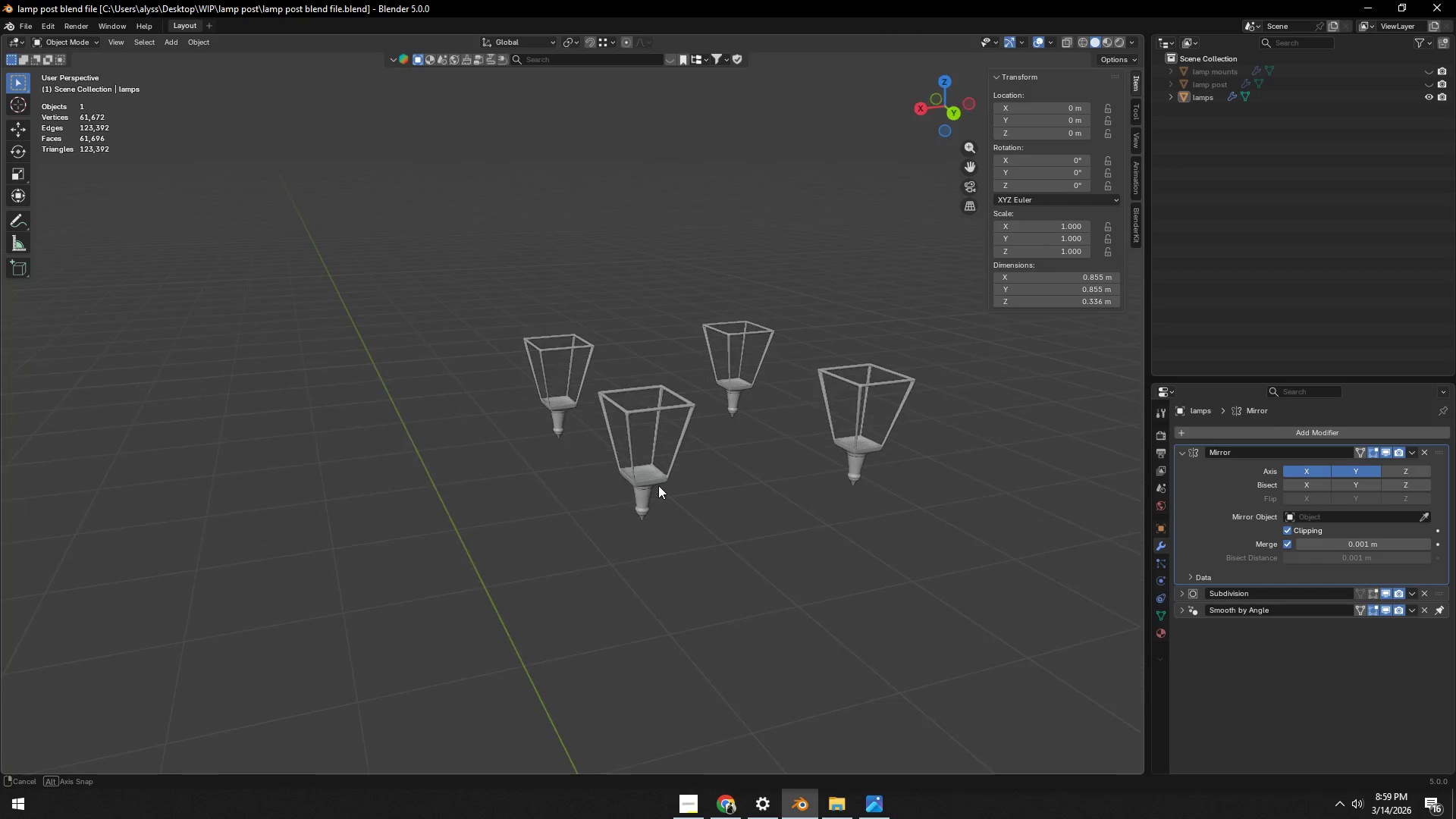 
right_click([657, 485])
 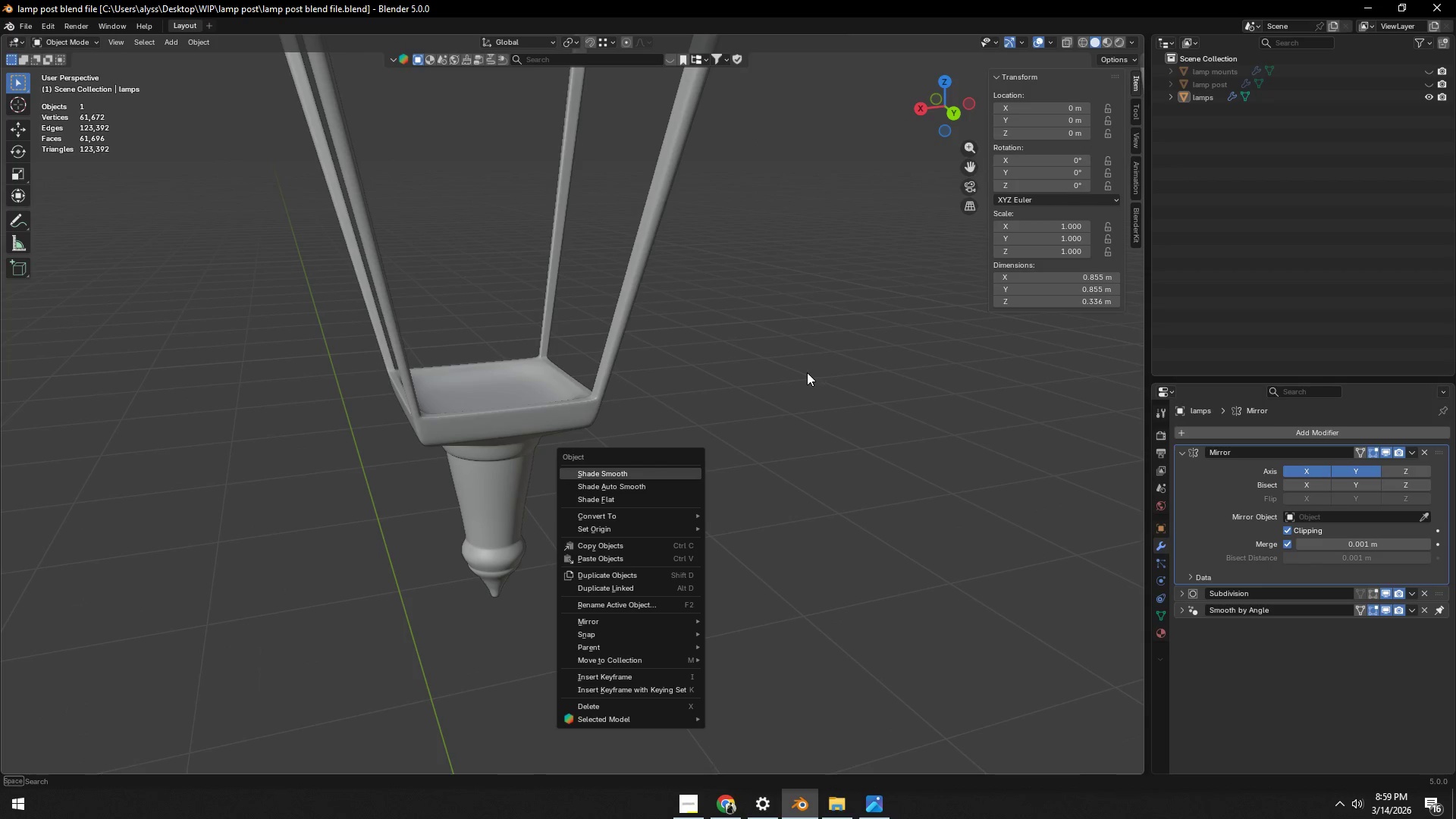 
scroll: coordinate [657, 485], scroll_direction: up, amount: 14.0
 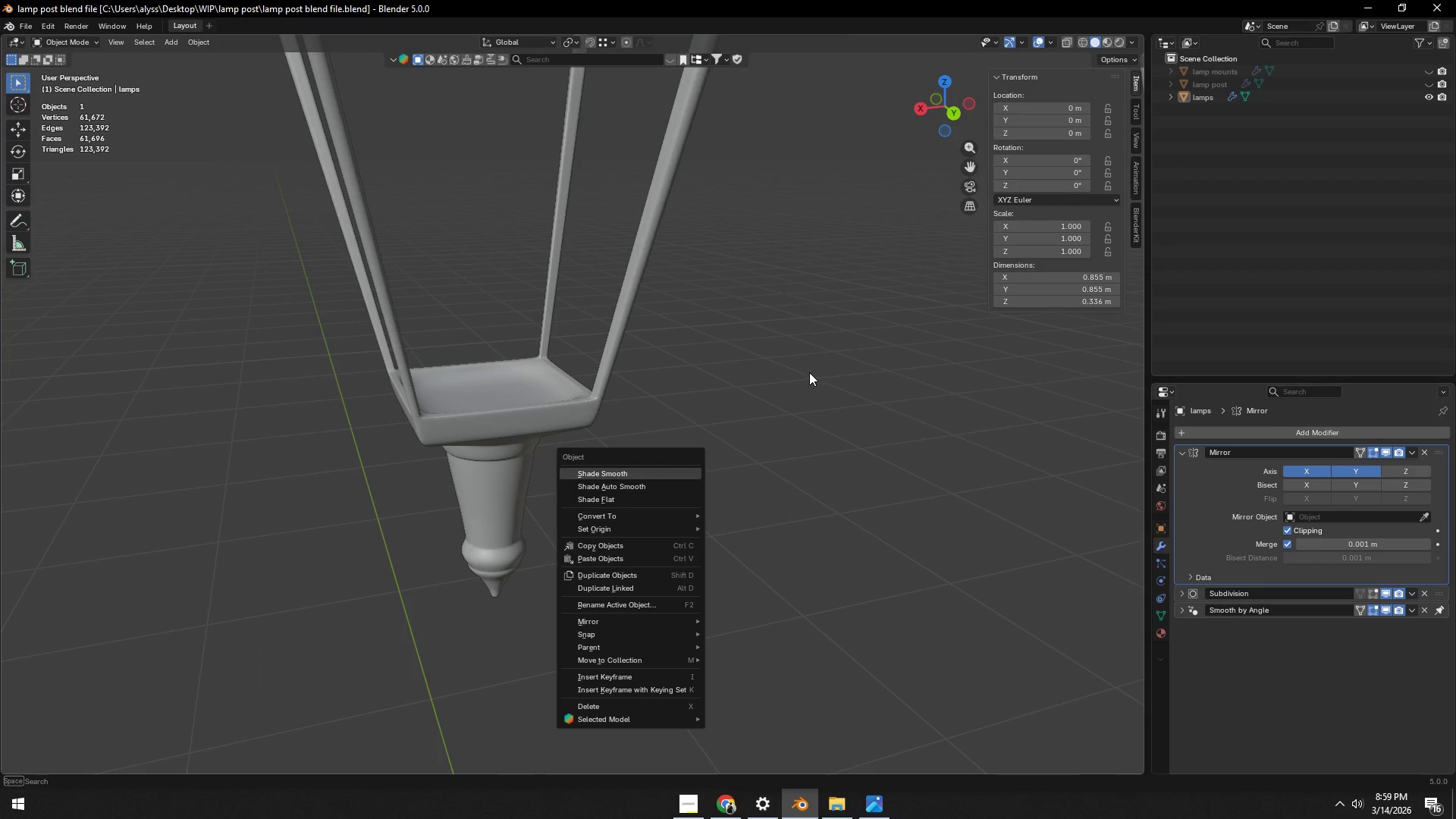 
left_click([806, 372])
 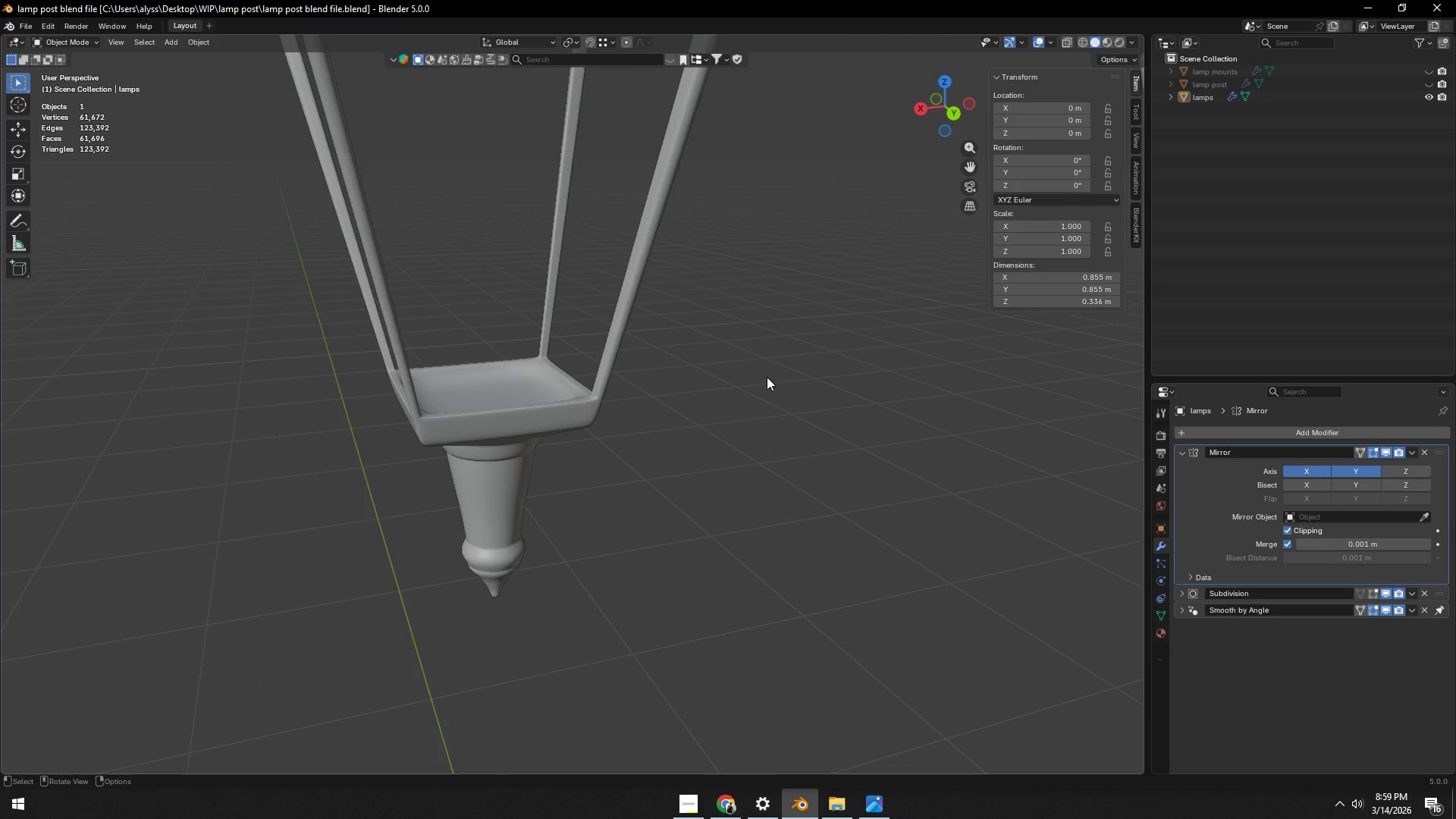 
scroll: coordinate [749, 379], scroll_direction: down, amount: 1.0
 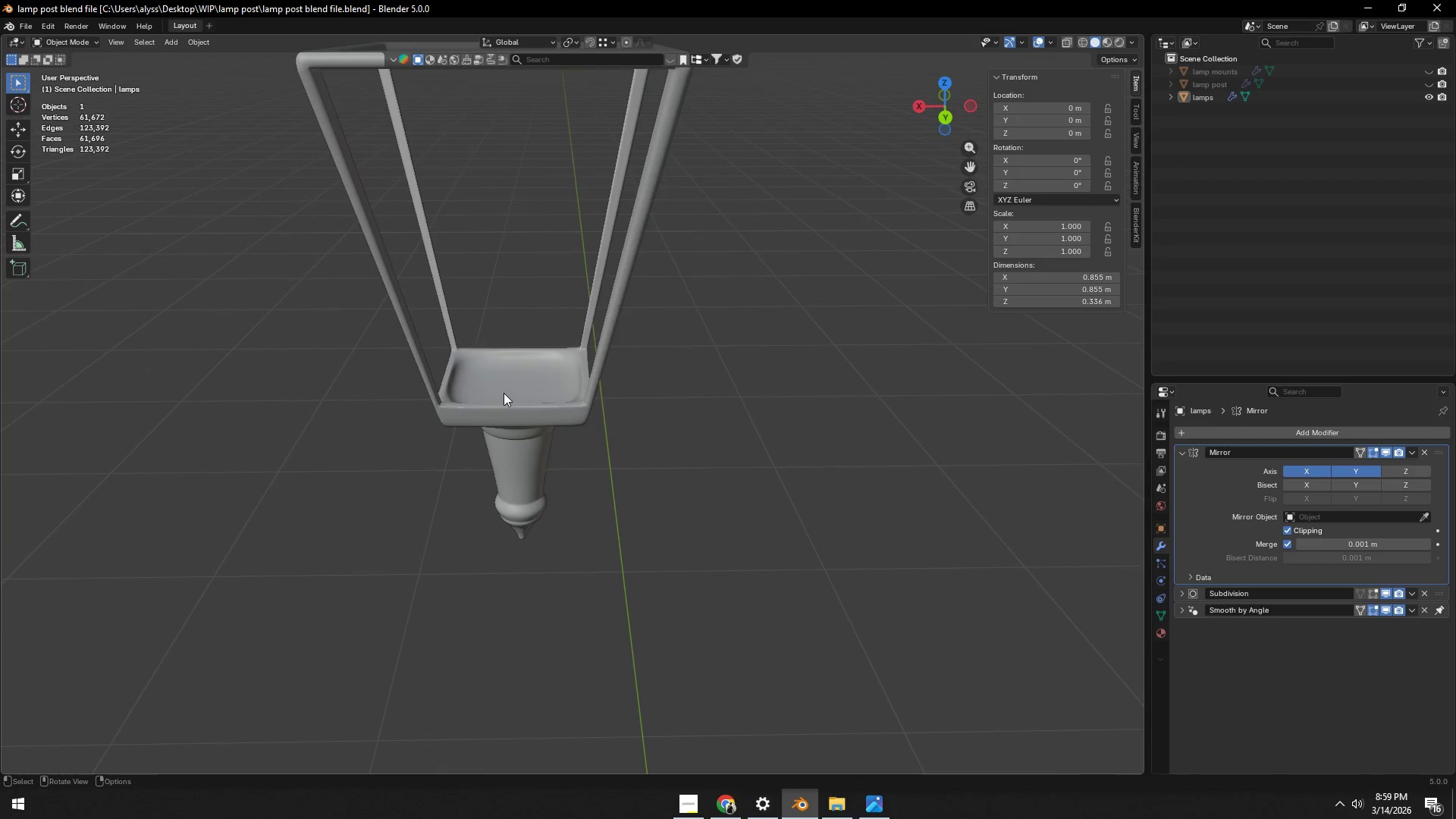 
key(Tab)
 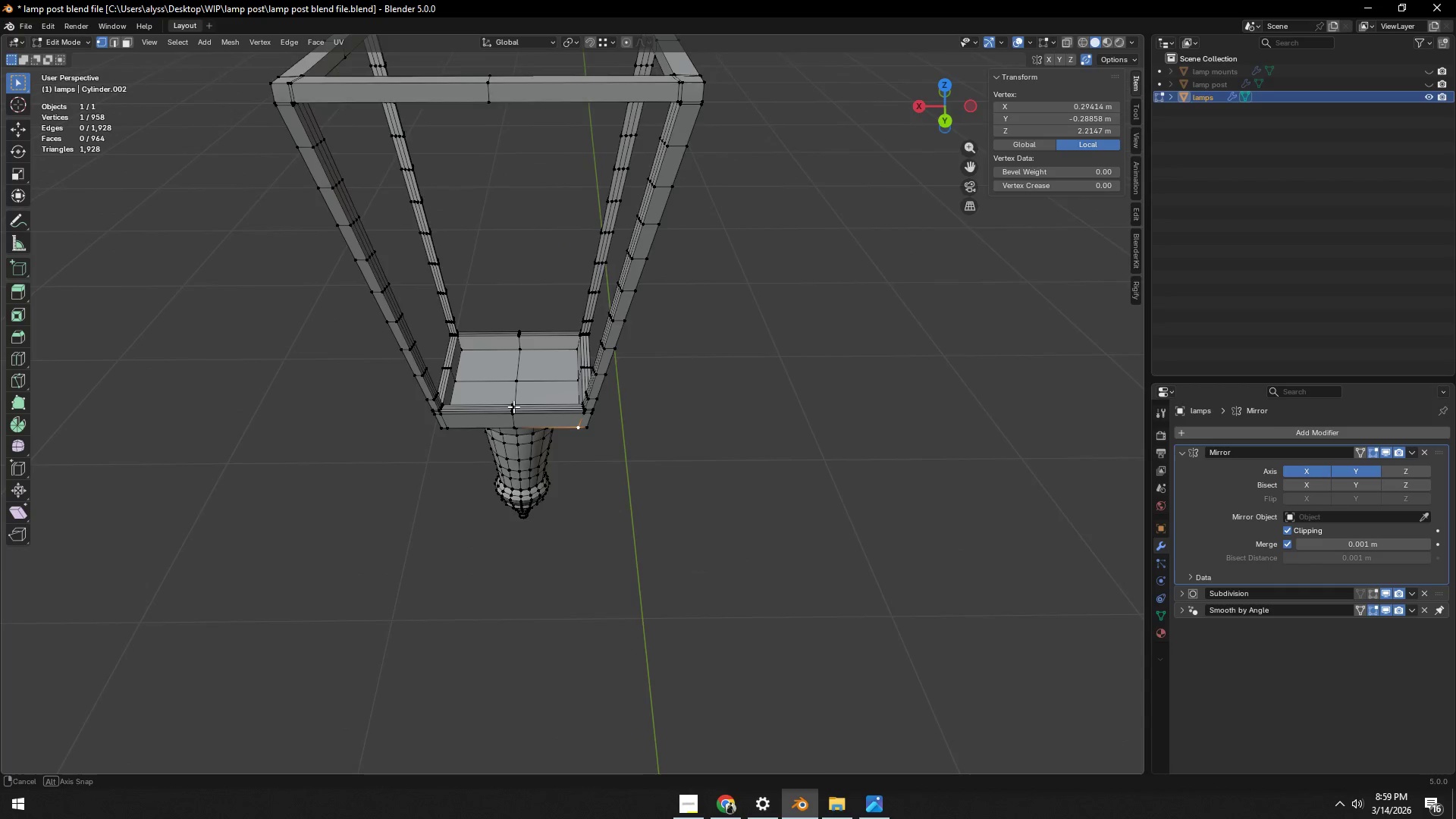 
scroll: coordinate [514, 407], scroll_direction: up, amount: 9.0
 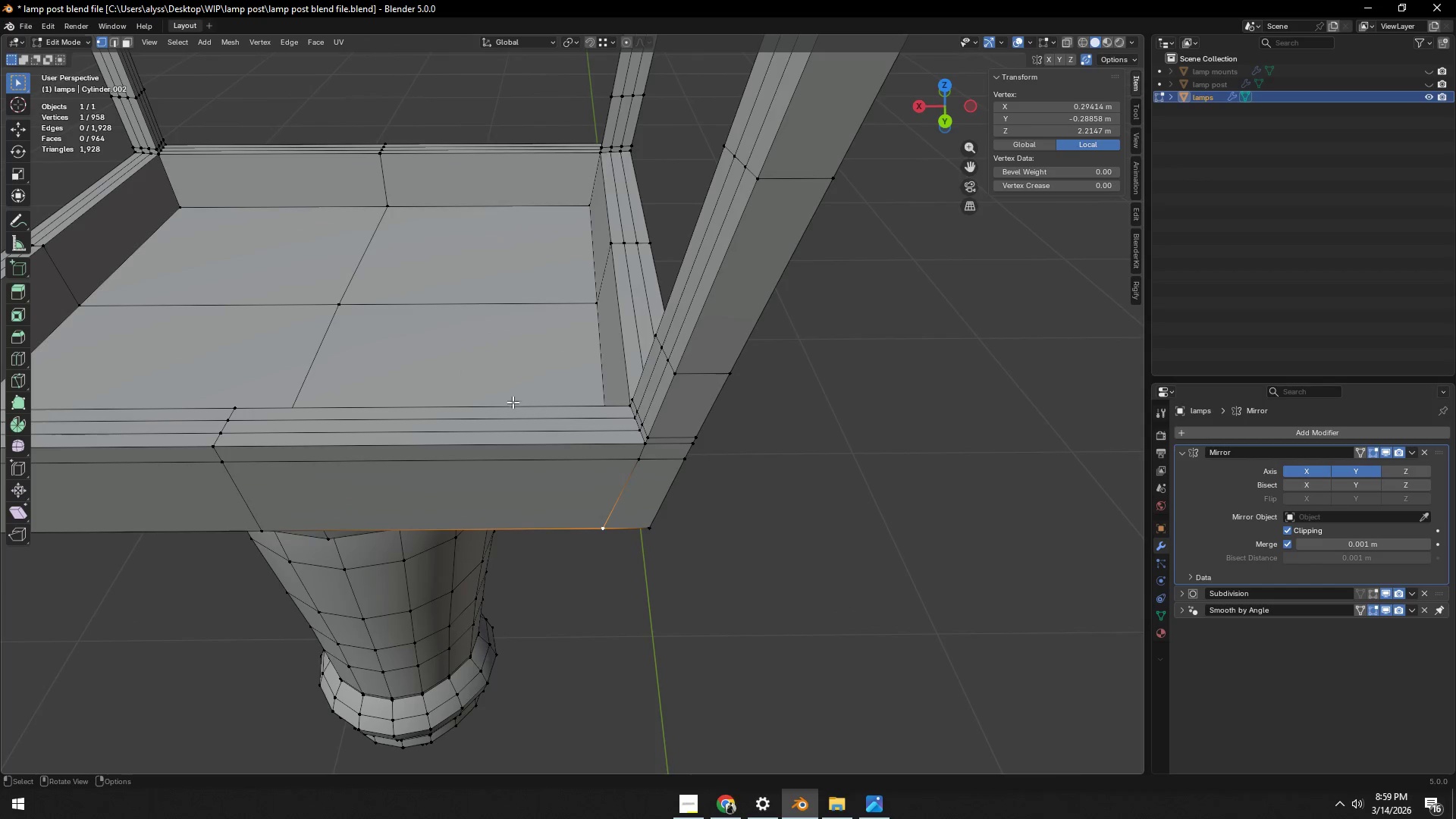 
key(Shift+ShiftLeft)
 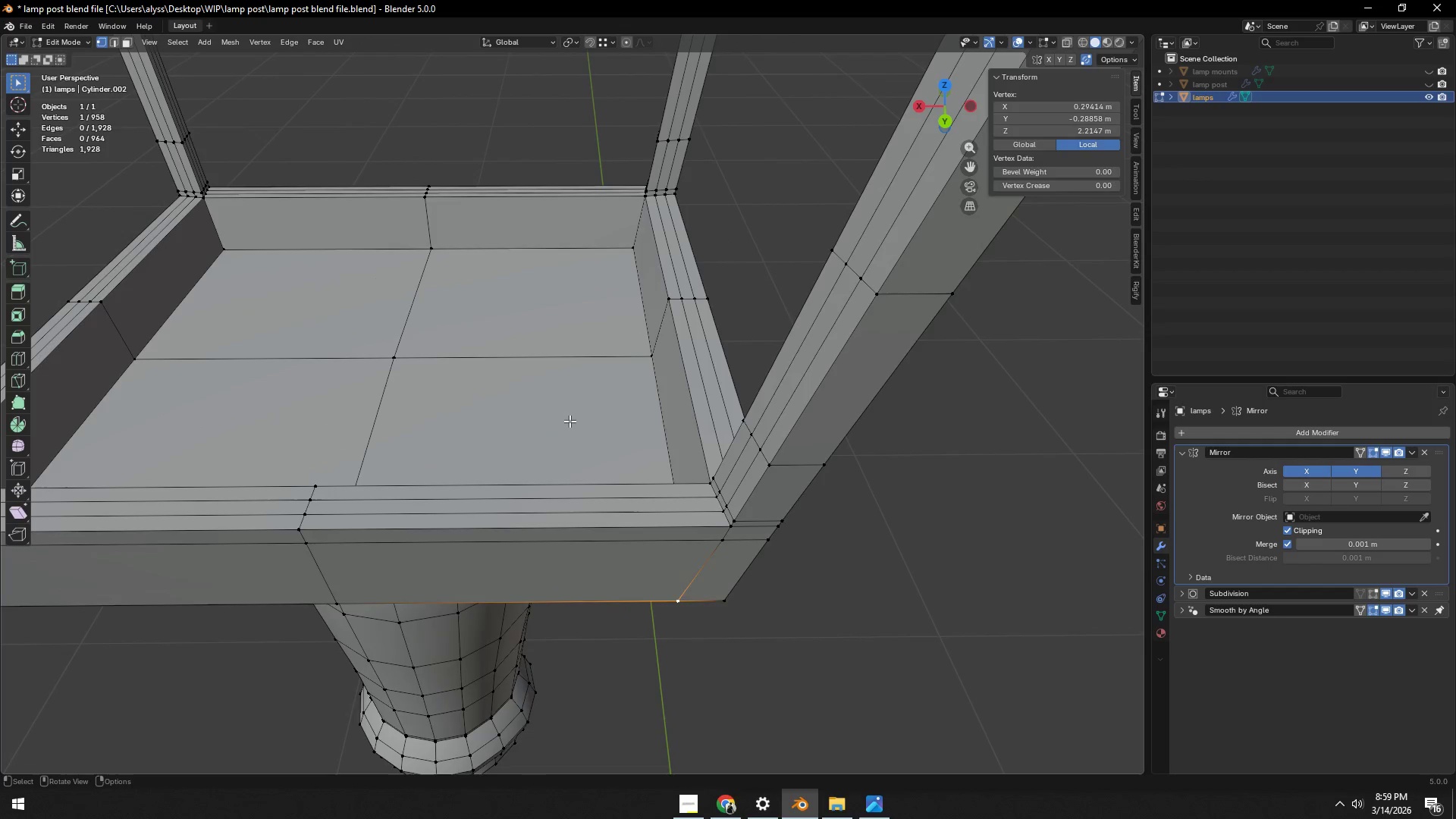 
key(3)
 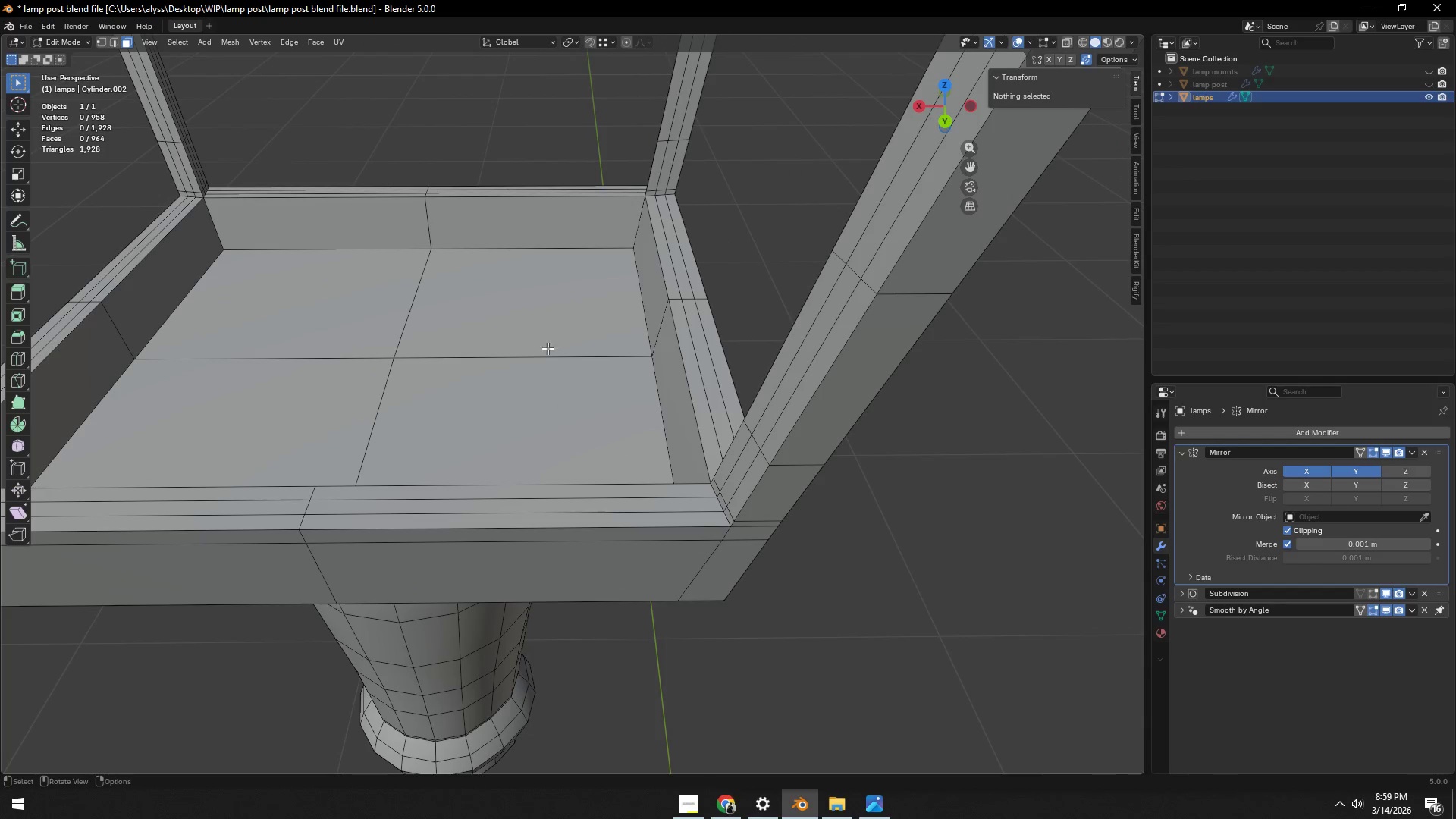 
left_click([544, 339])
 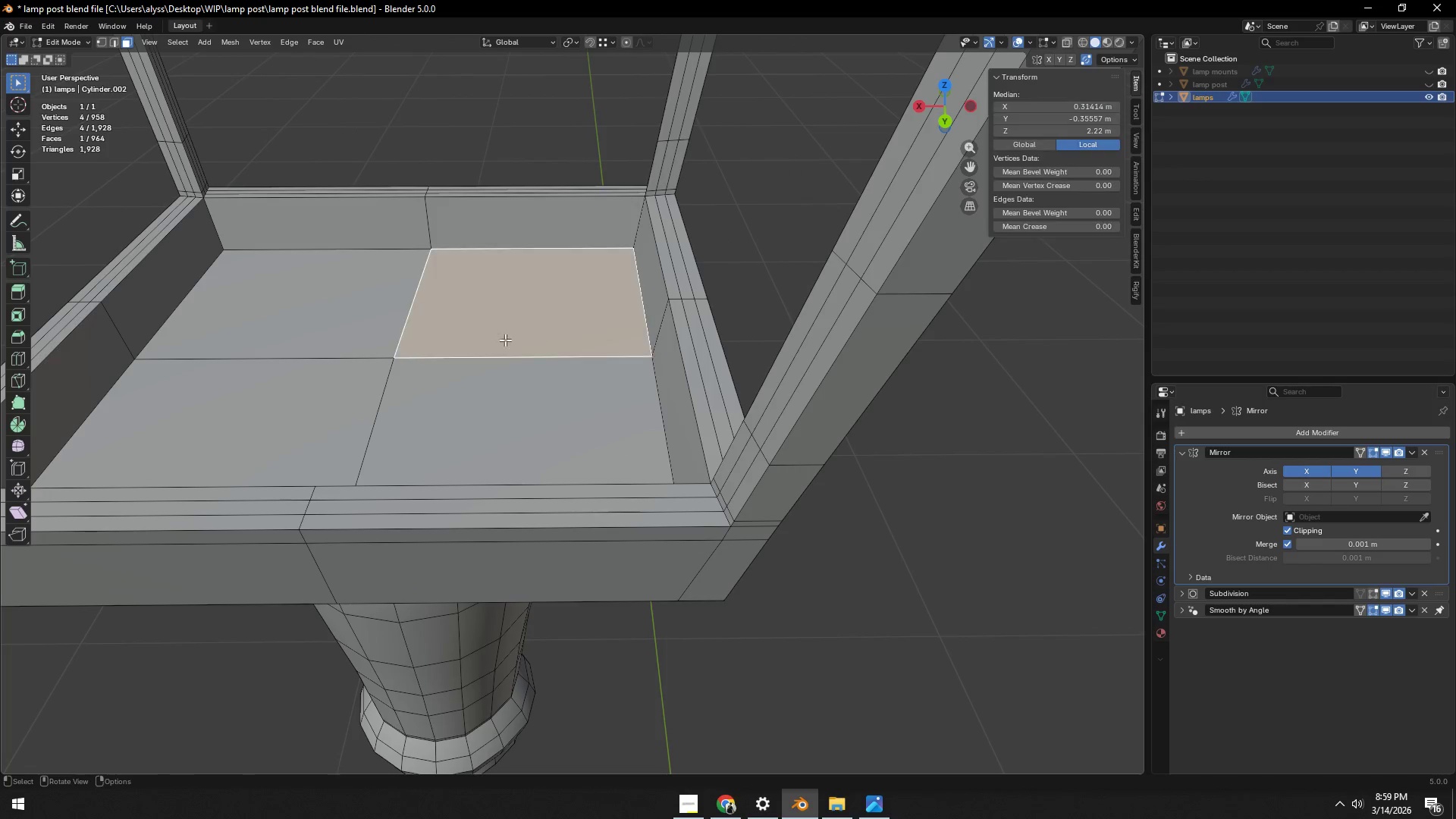 
hold_key(key=ShiftLeft, duration=0.81)
double_click([379, 333])
 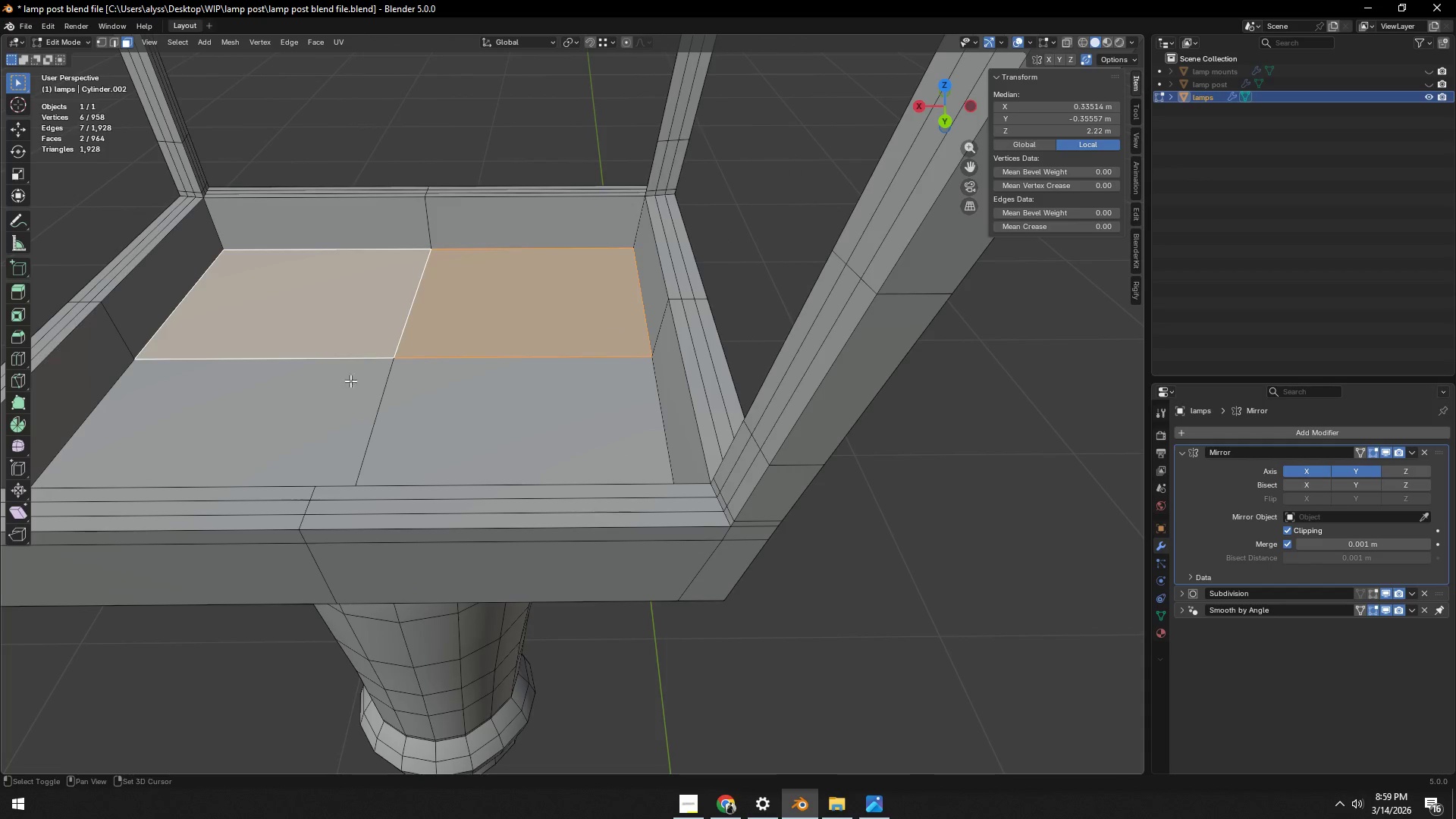 
triple_click([331, 404])
 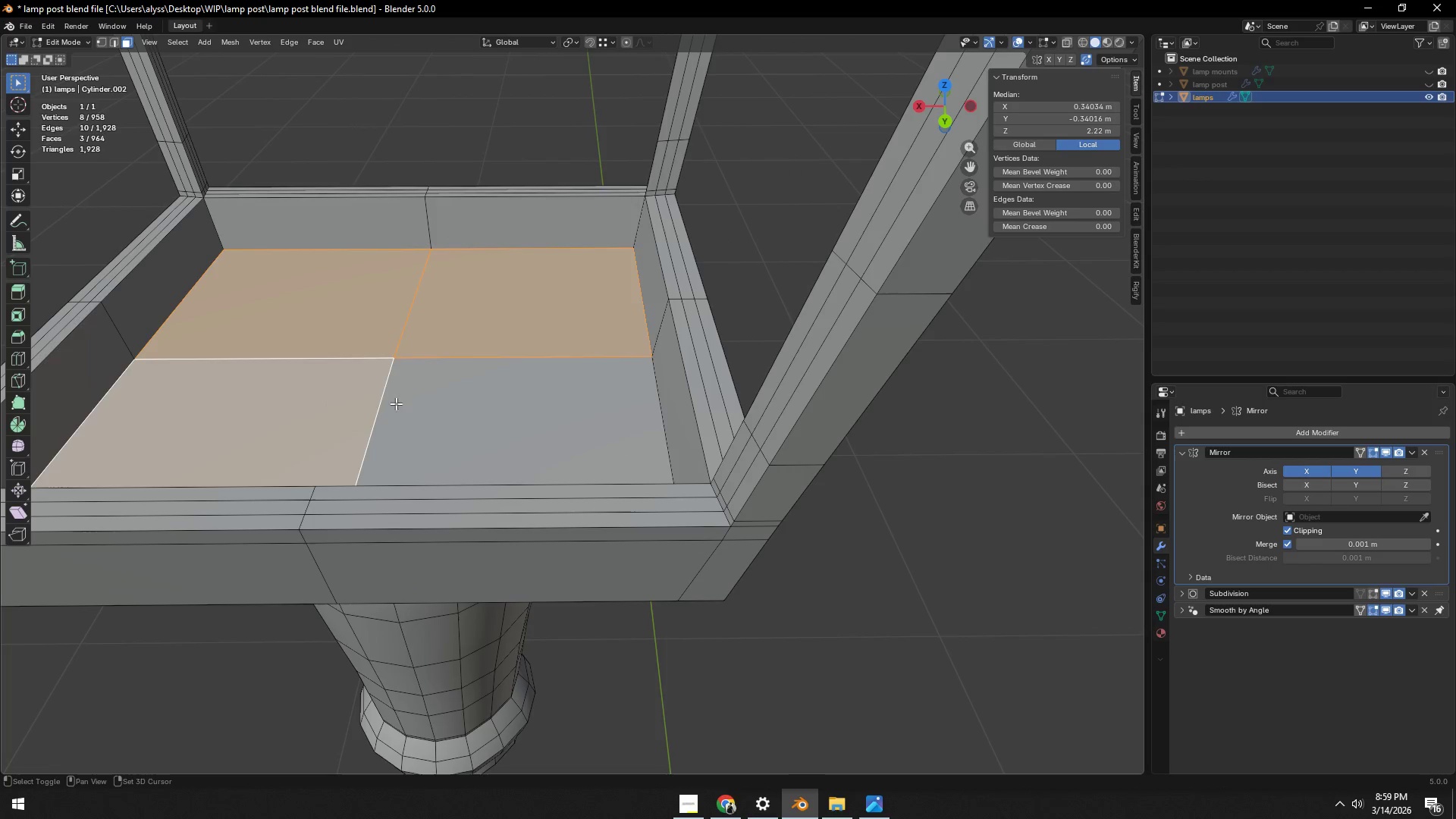 
triple_click([450, 400])
 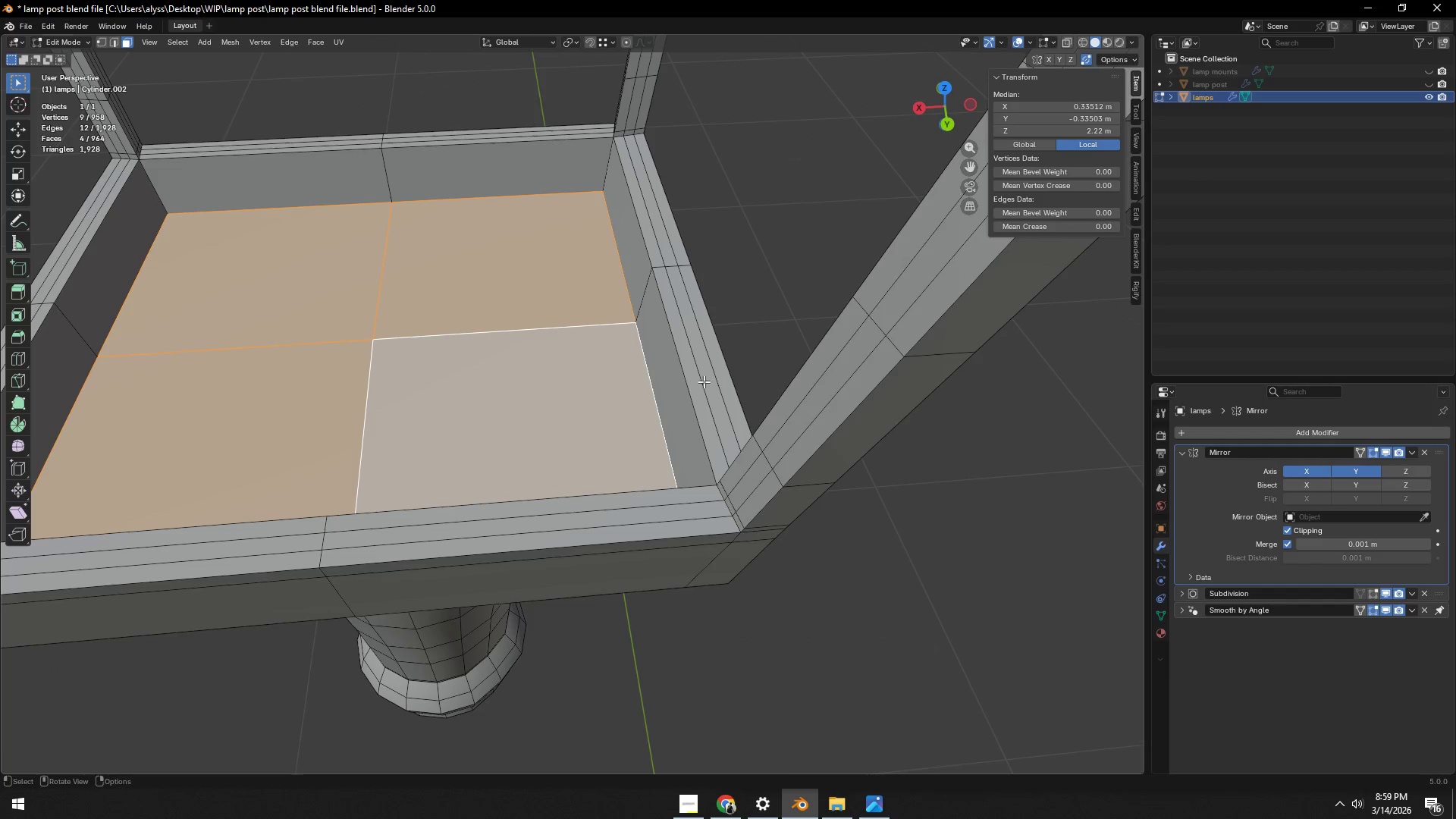 
key(I)
 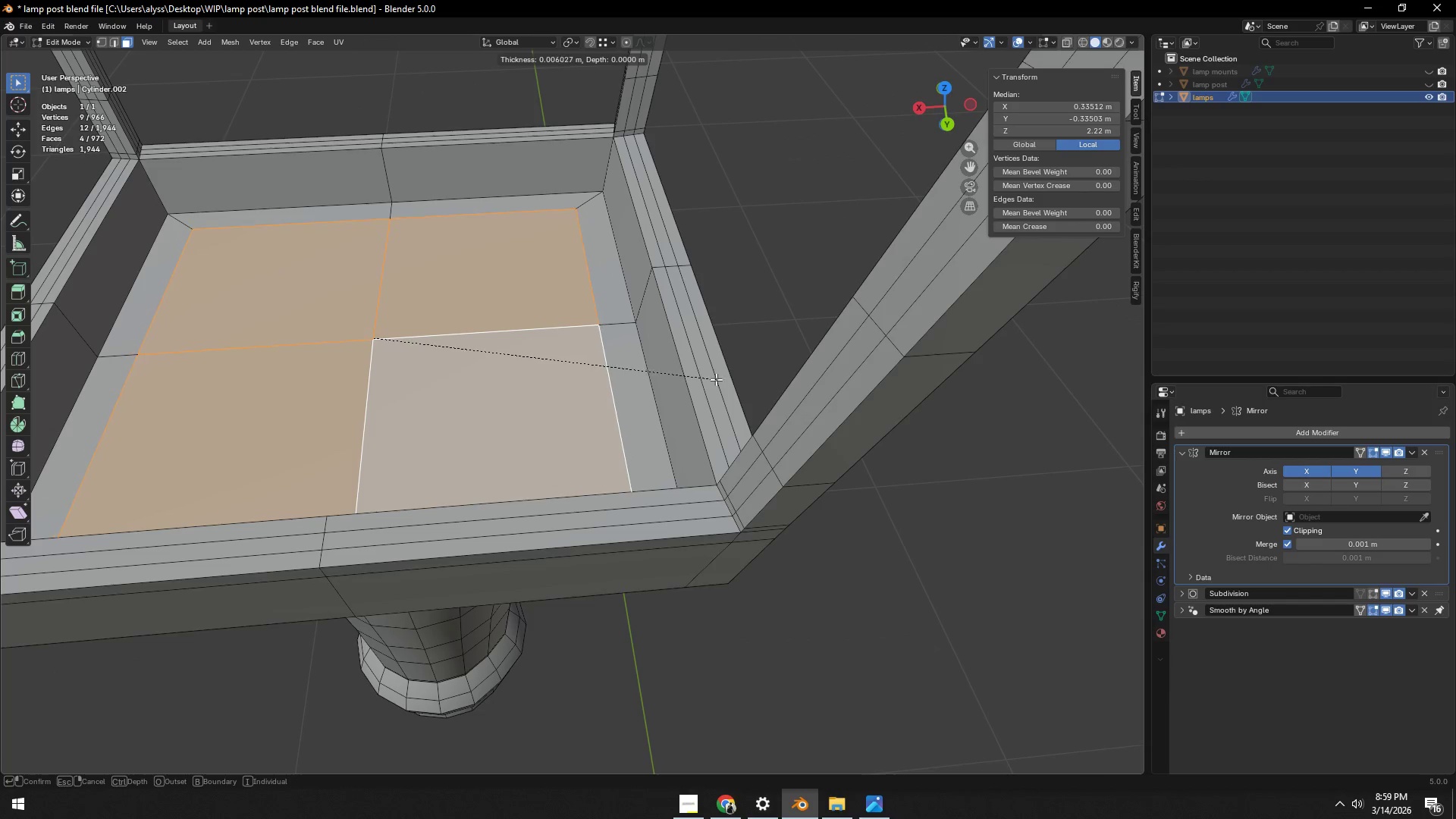 
left_click([708, 383])
 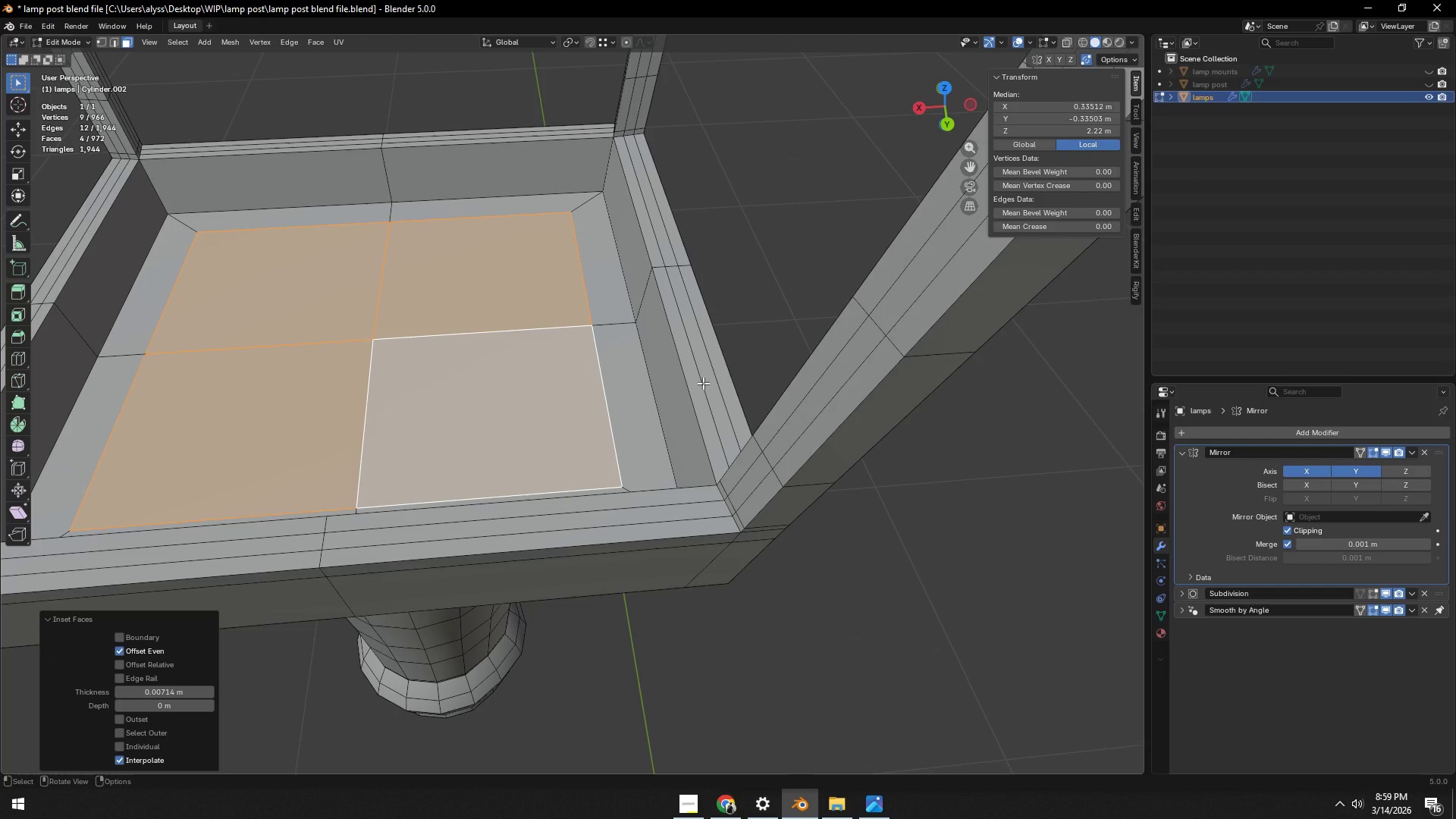 
wait(14.34)
 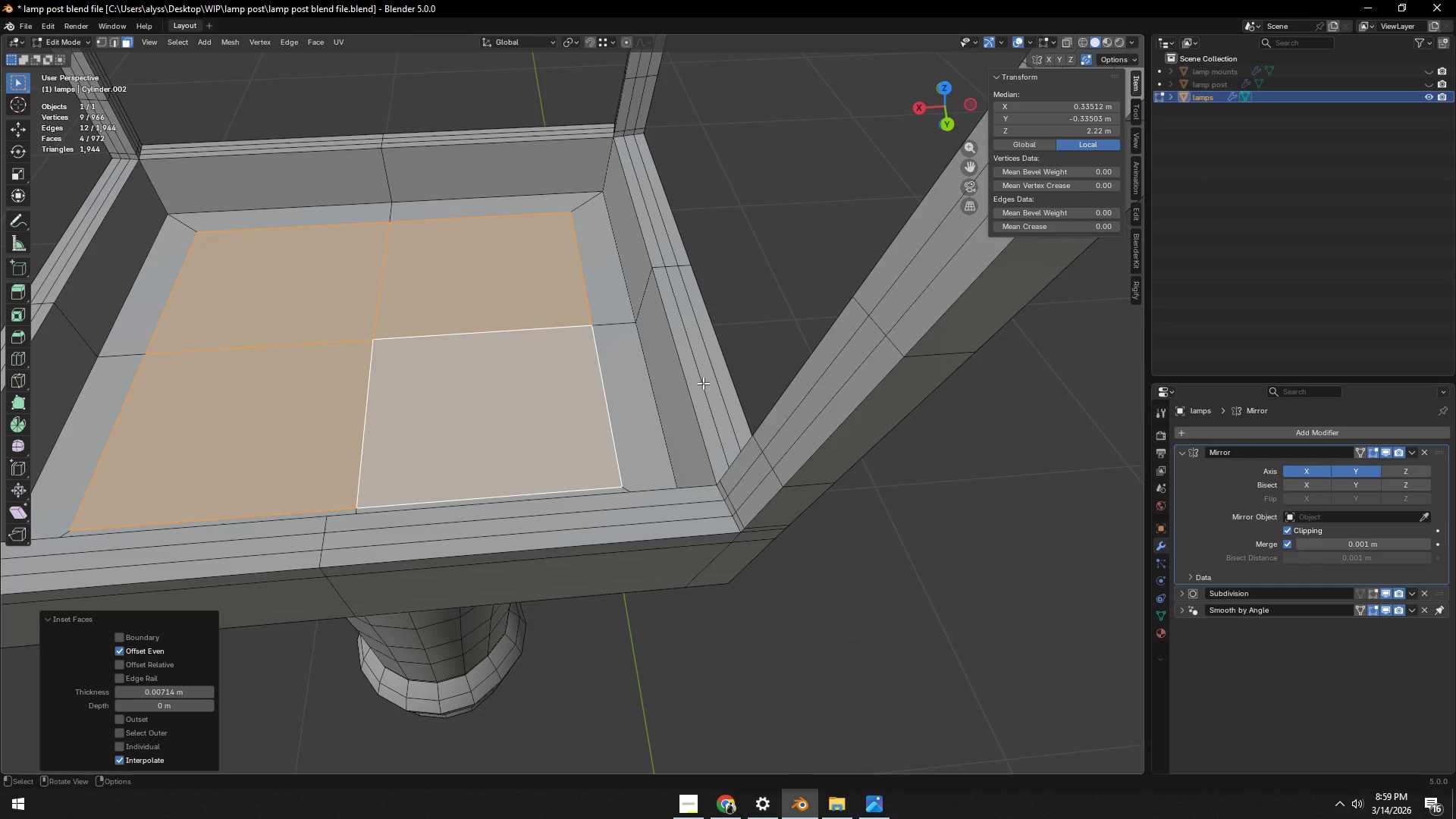 
key(I)
 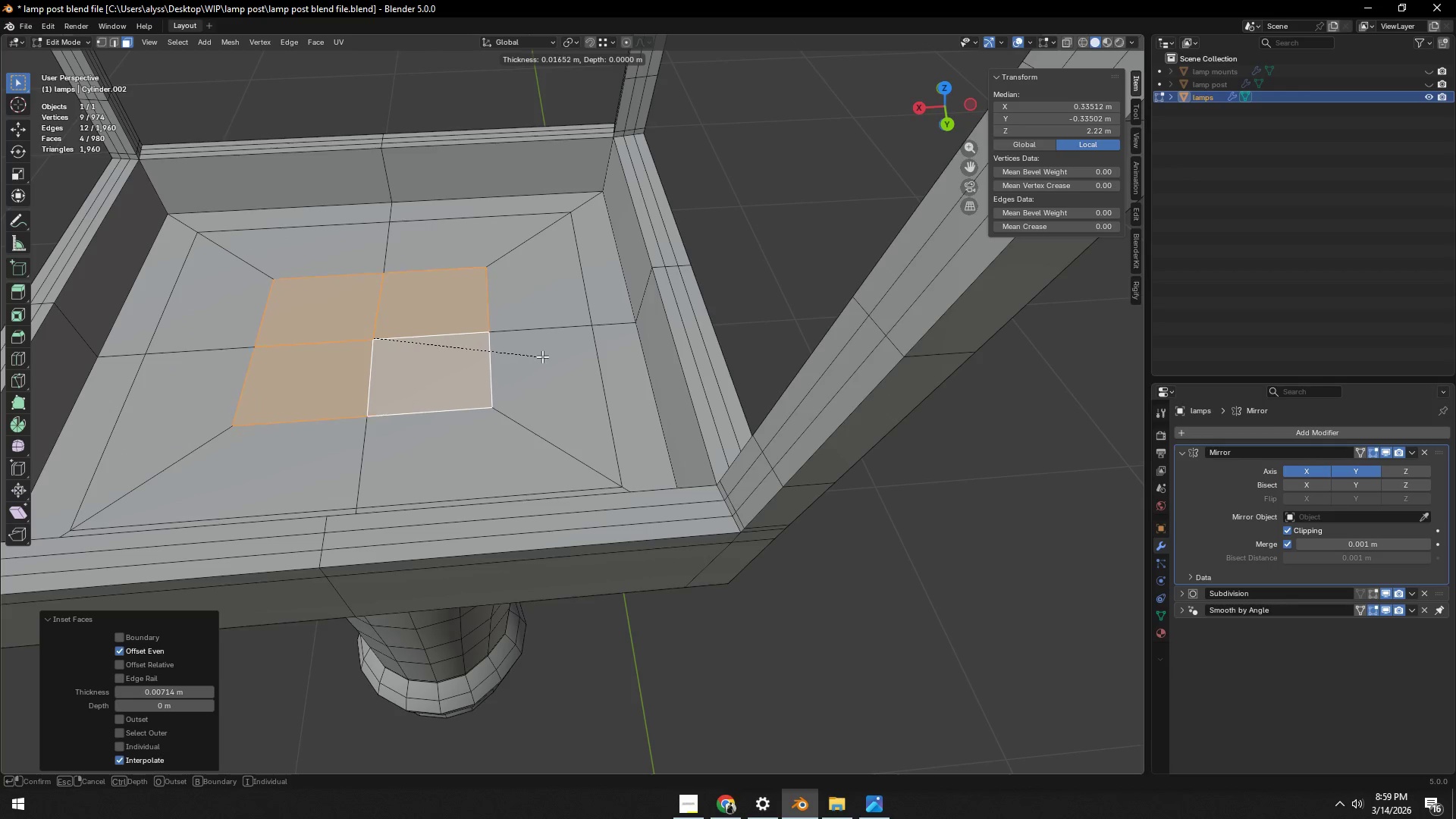 
left_click([569, 359])
 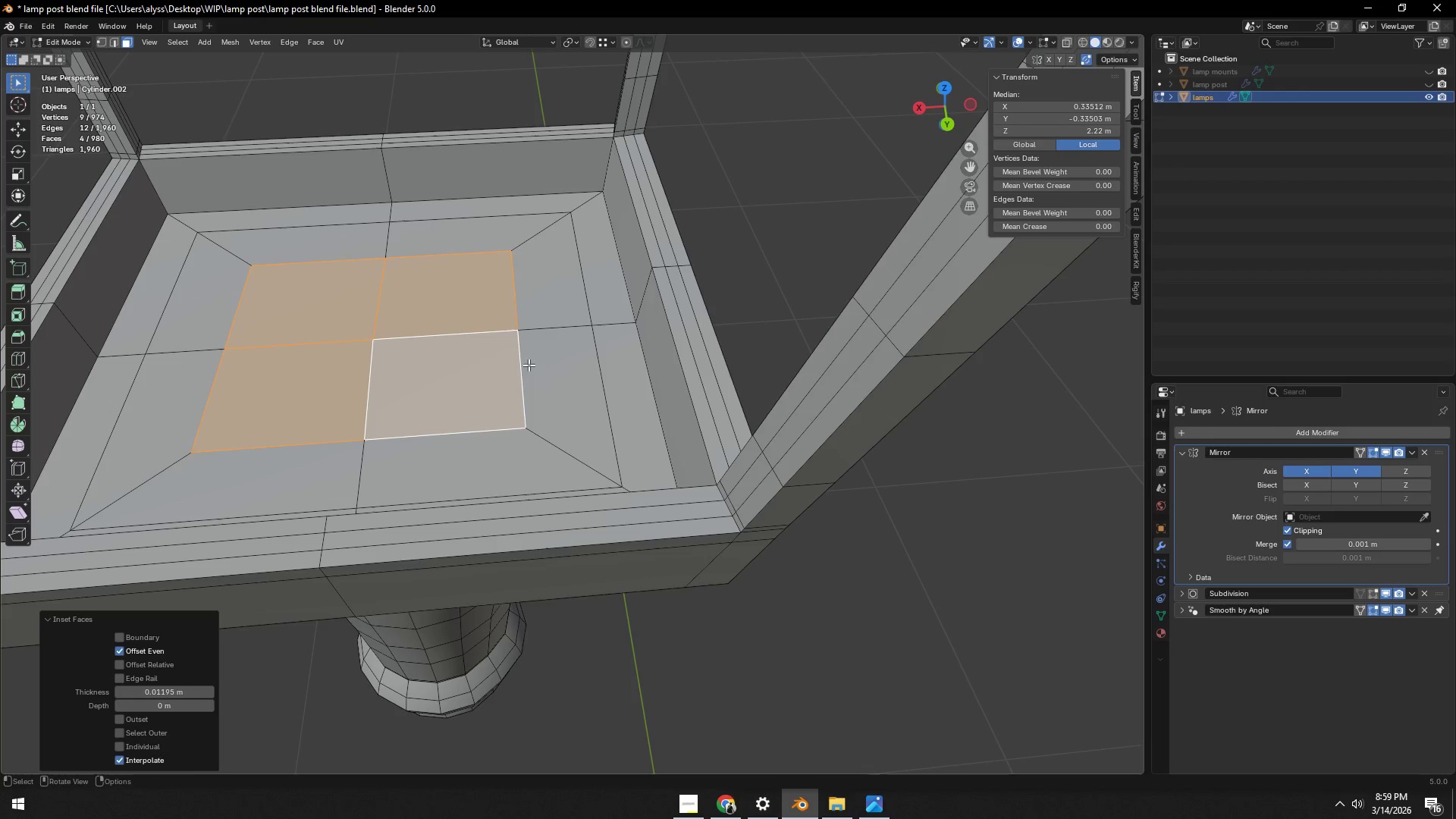 
right_click([515, 366])
 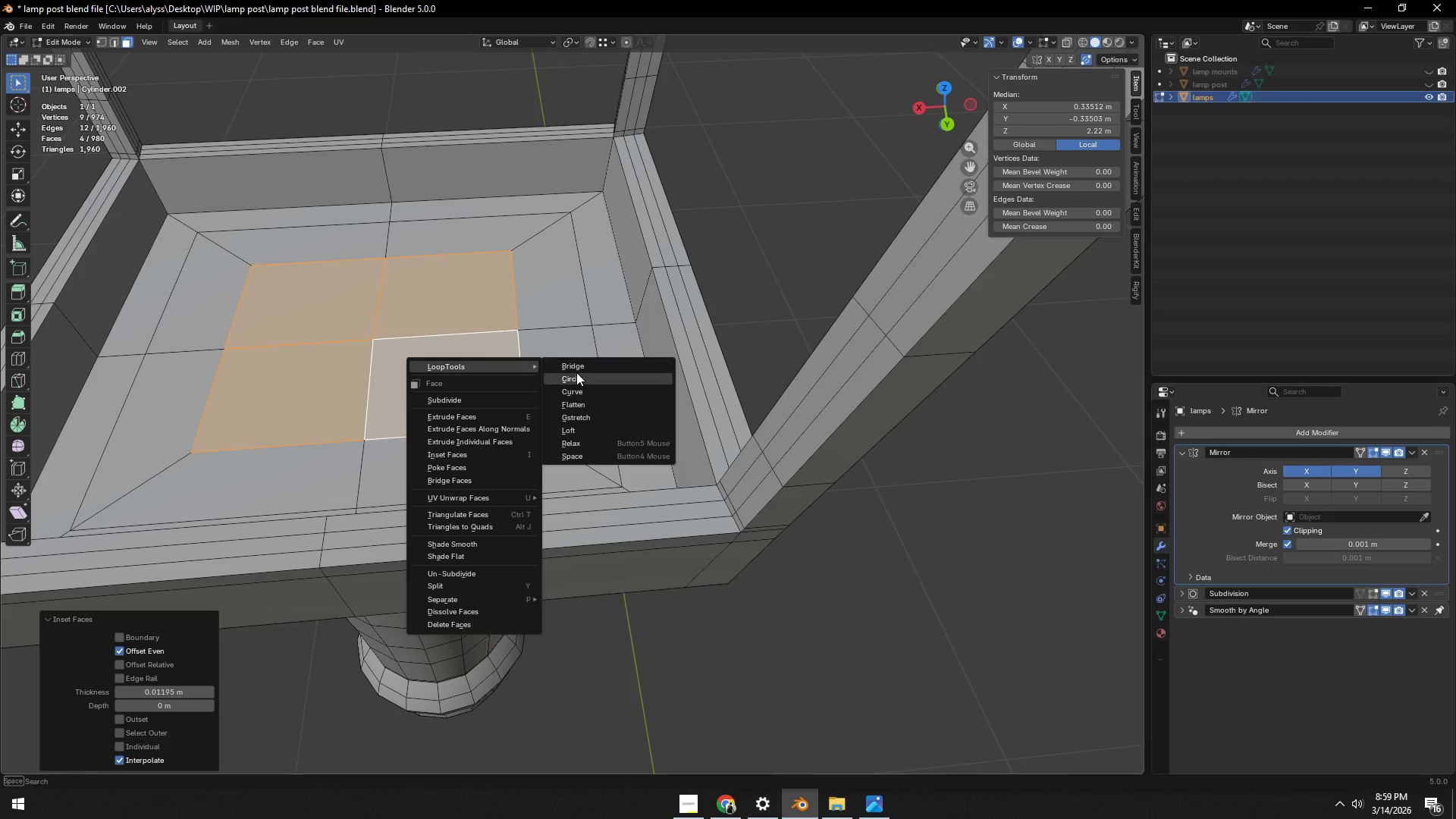 
left_click([576, 378])
 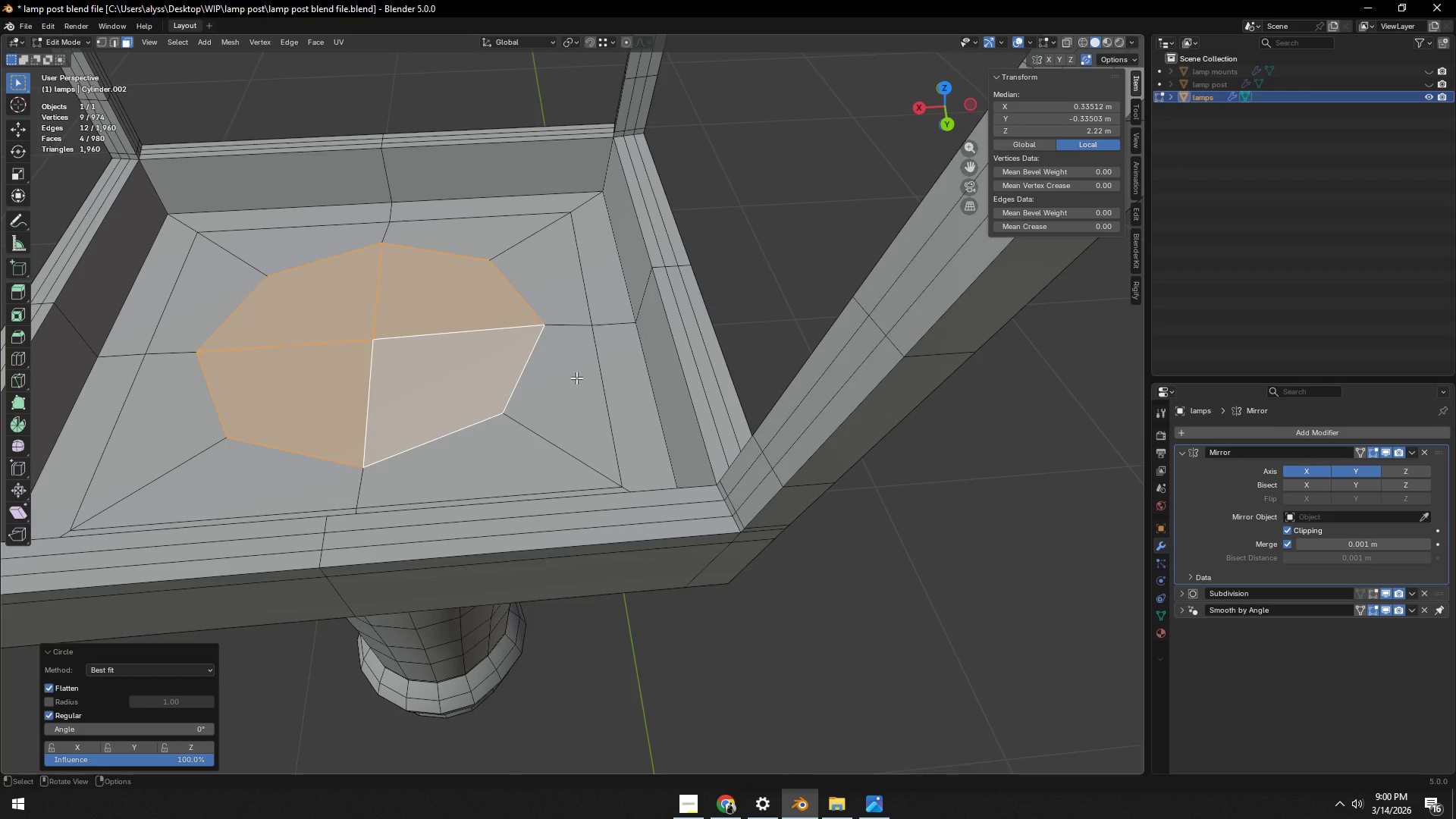 
key(Backquote)
 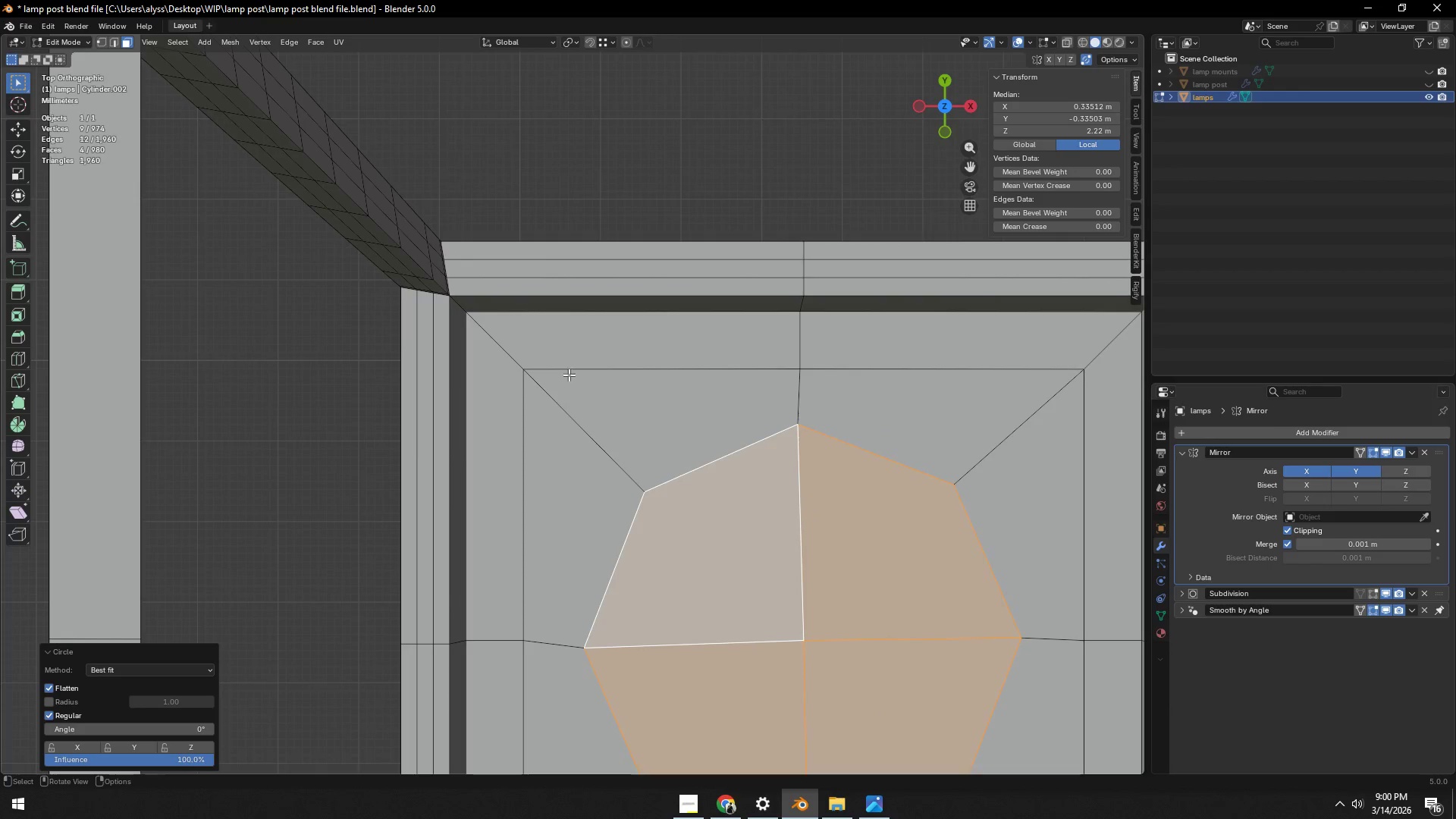 
hold_key(key=ShiftLeft, duration=0.72)
 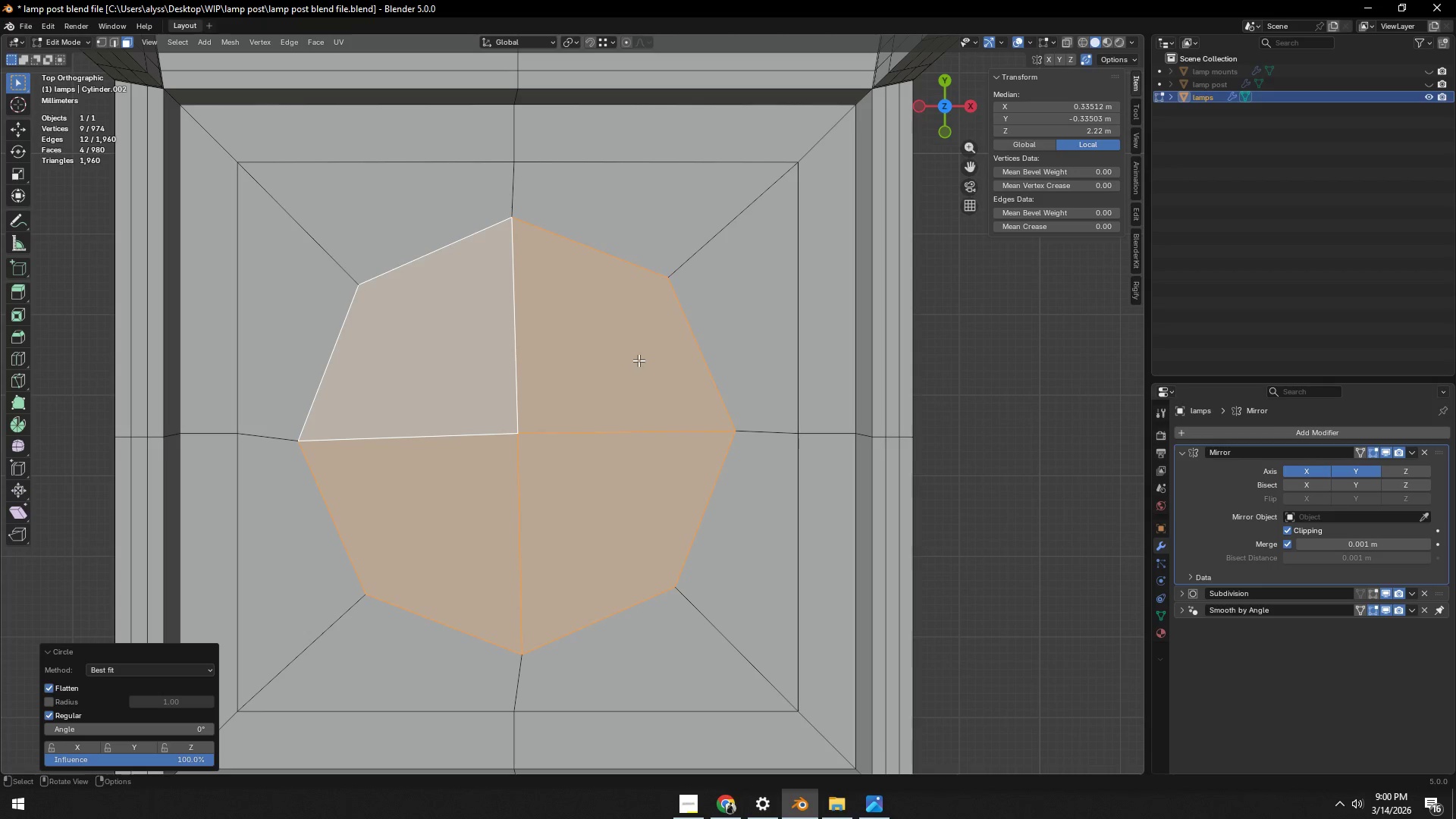 
key(Alt+Z)
 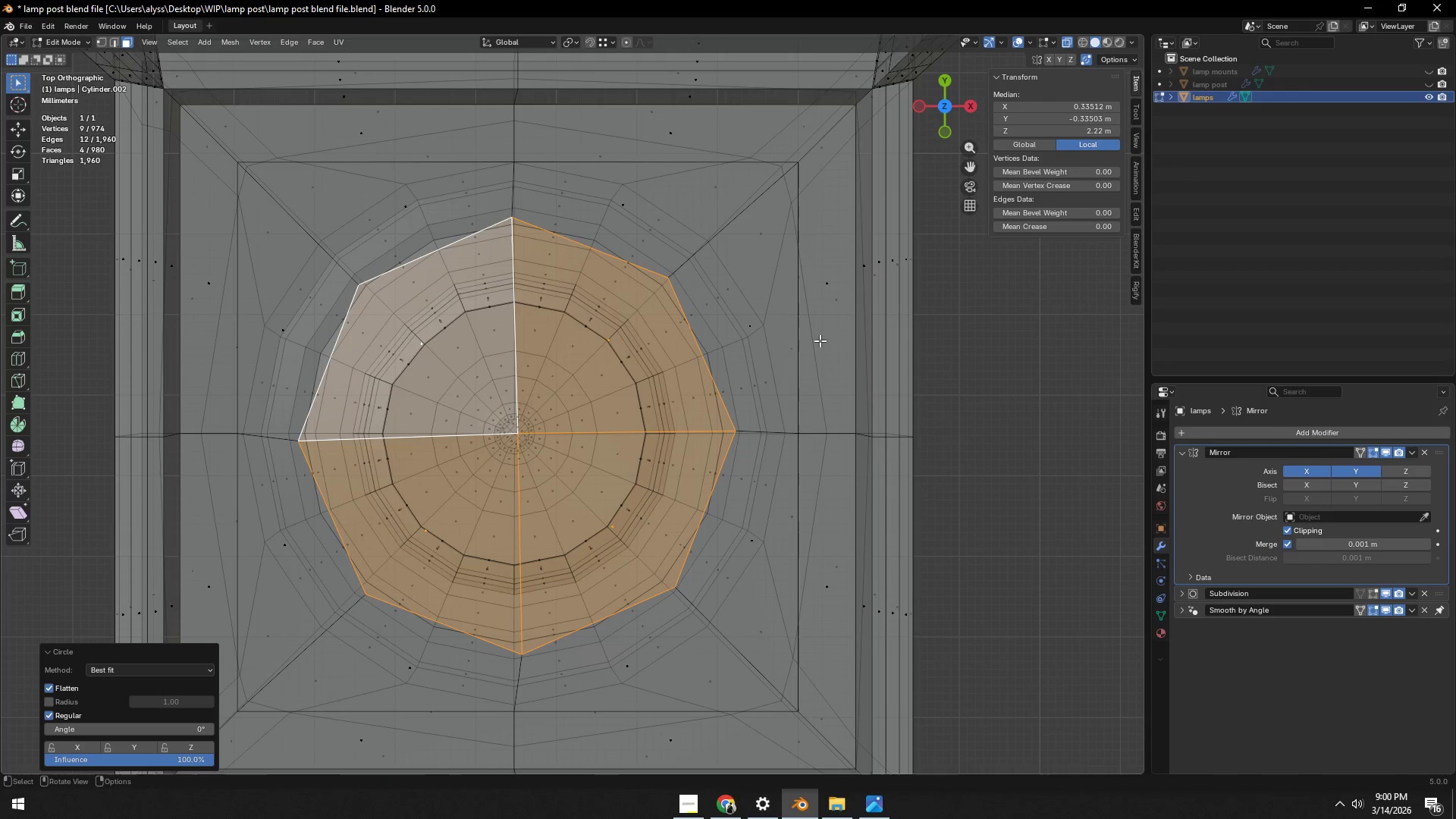 
key(R)
 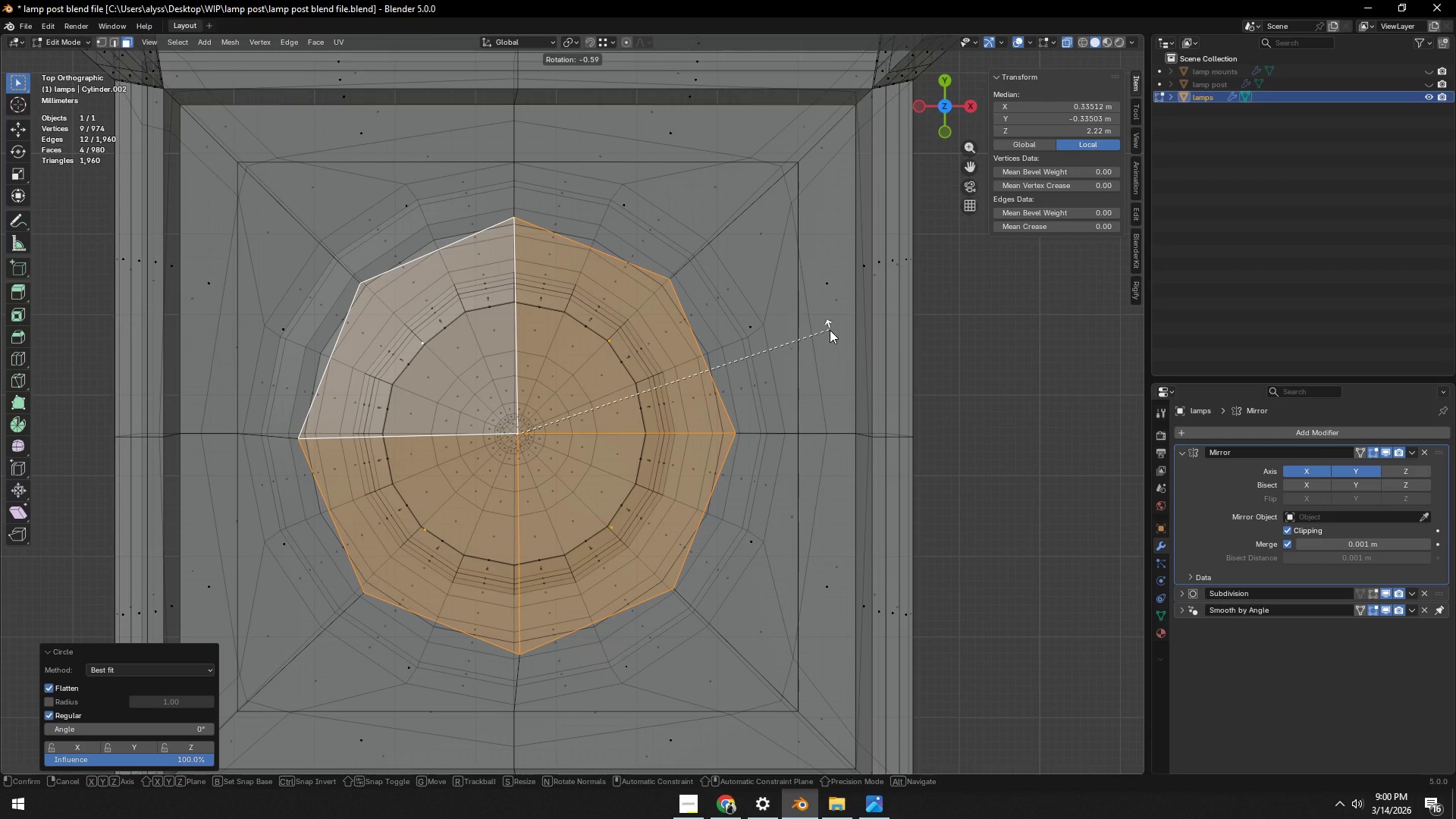 
wait(5.67)
 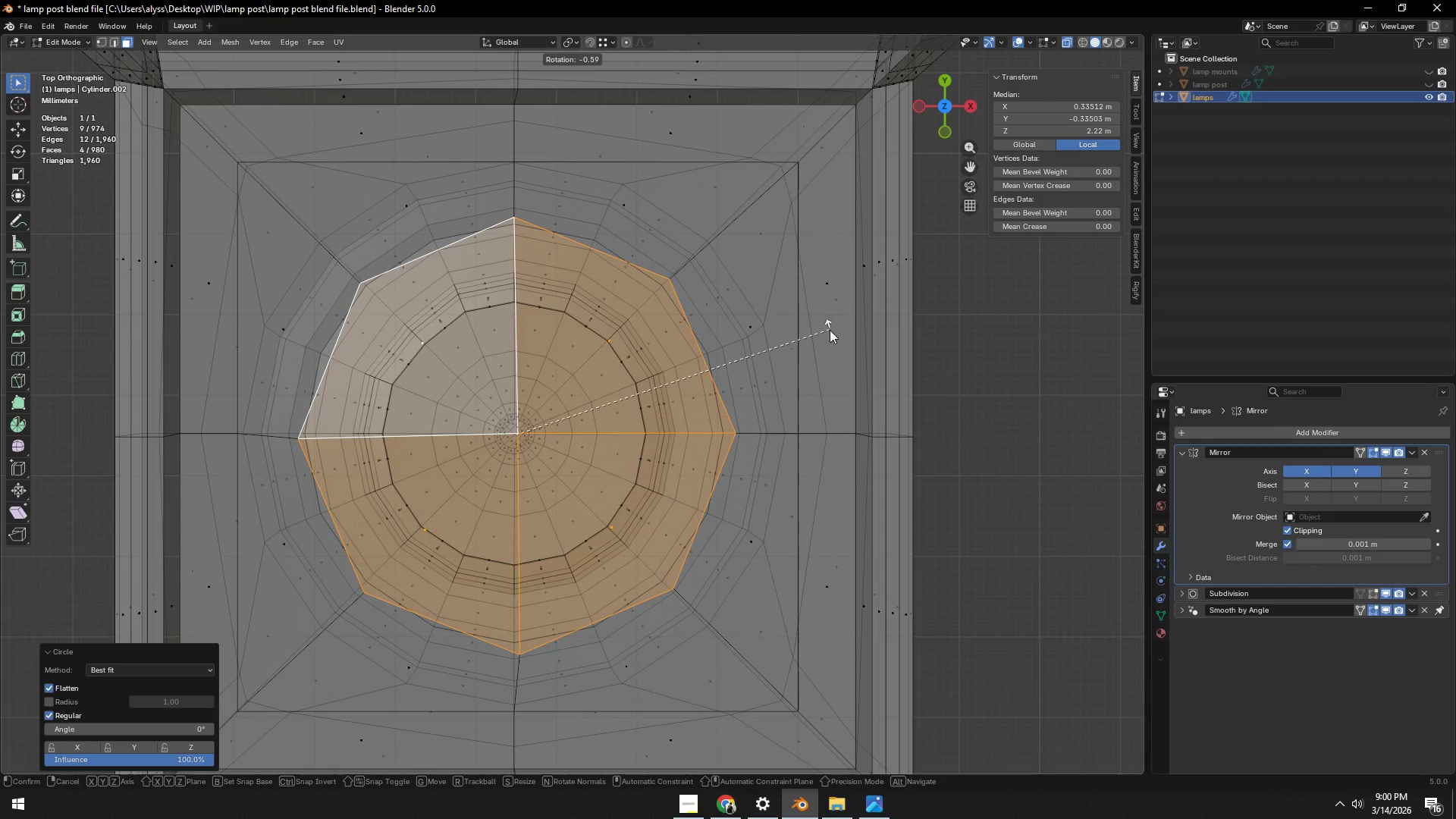 
right_click([830, 330])
 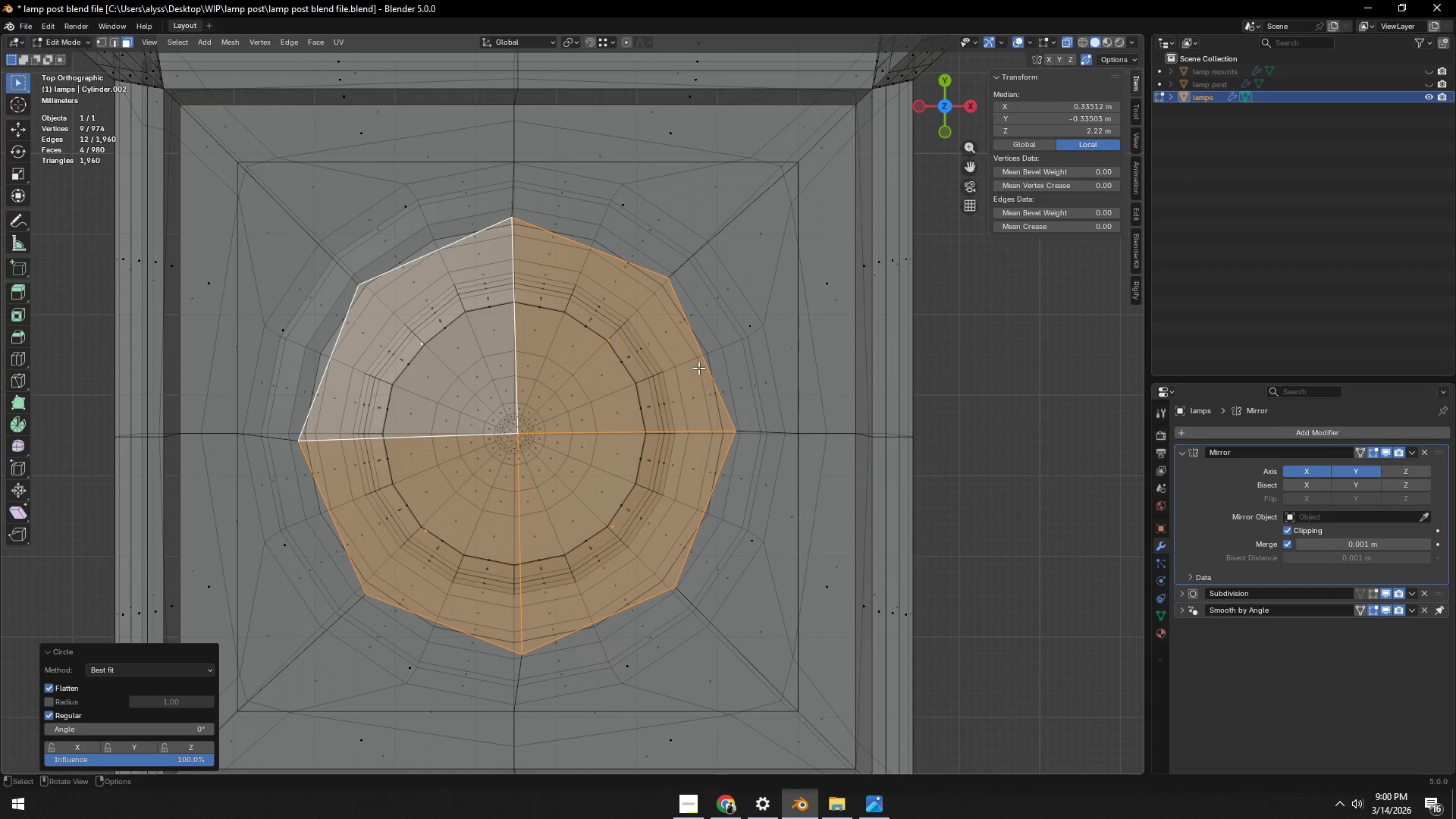 
key(Alt+AltLeft)
 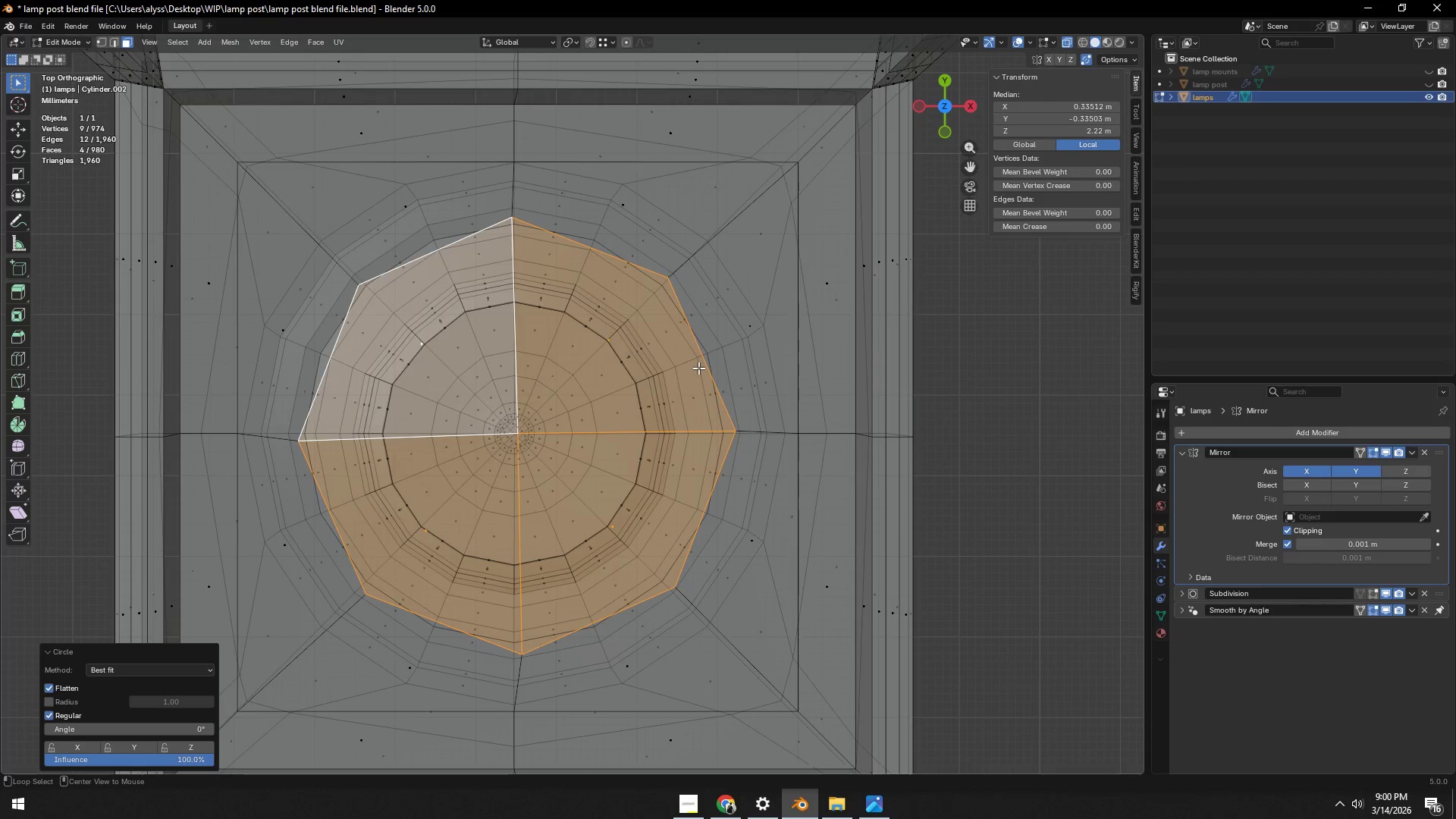 
key(Alt+Z)
 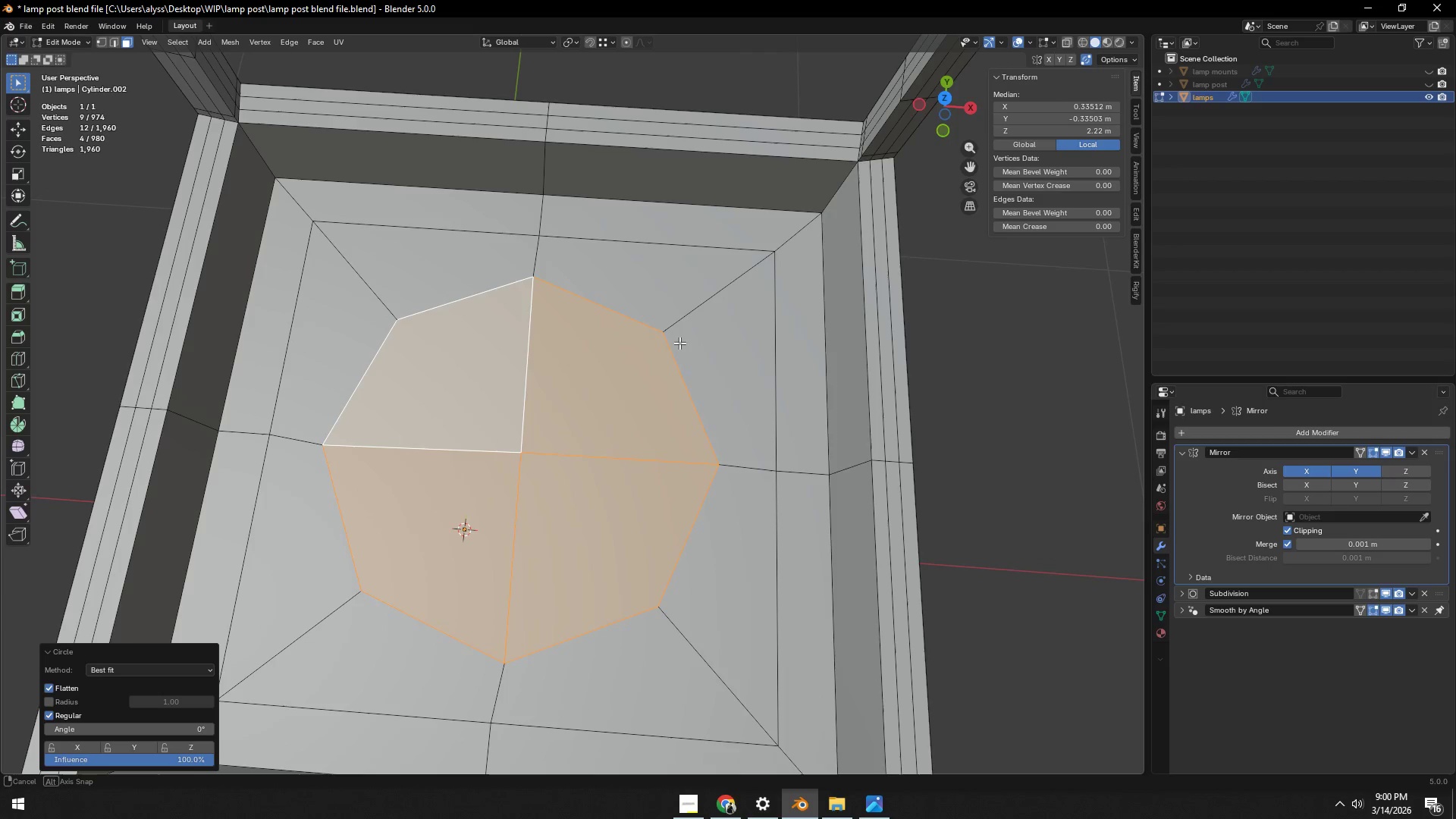 
key(1)
 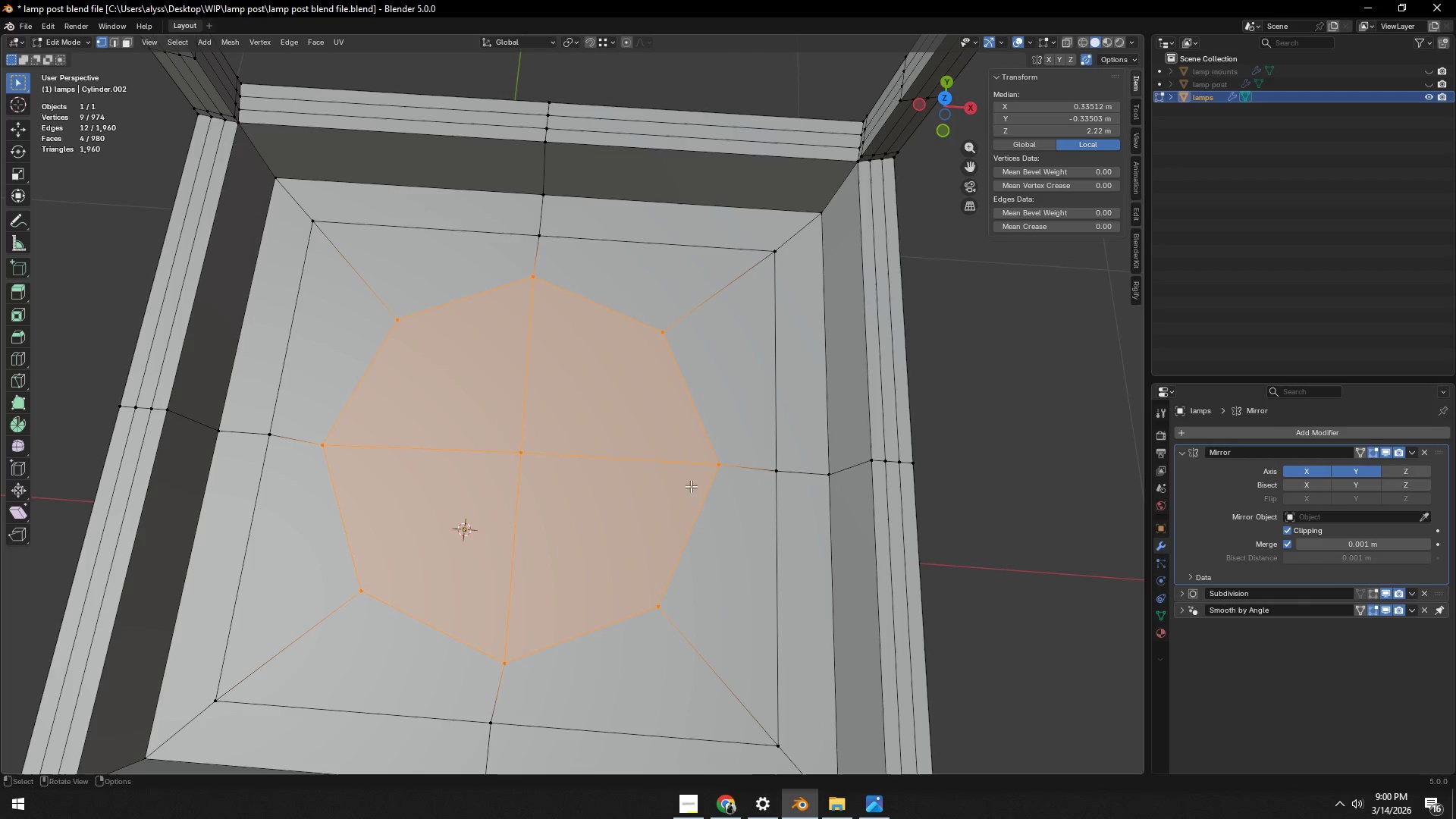 
hold_key(key=AltLeft, duration=2.73)
left_click([698, 496])
 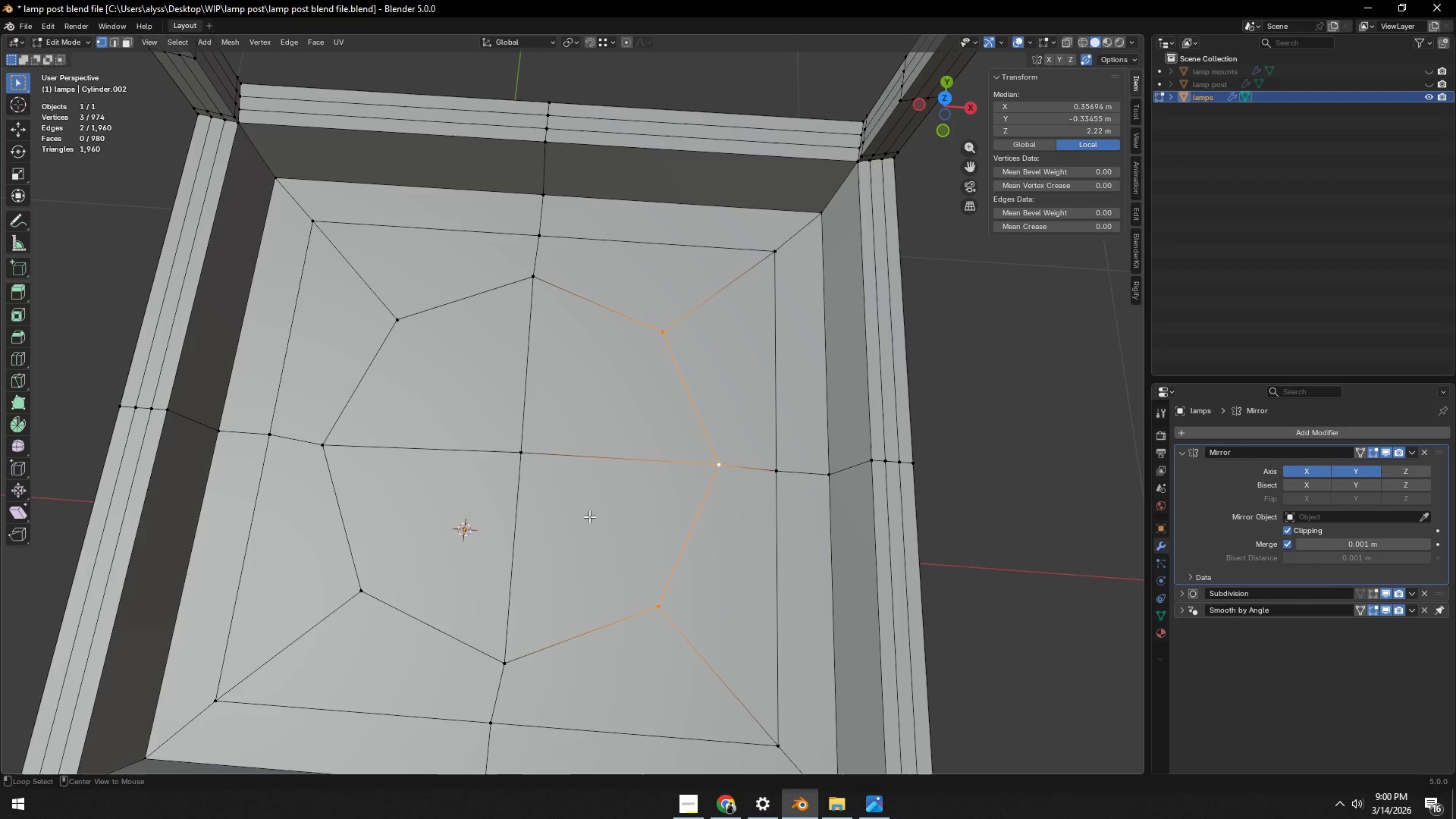 
hold_key(key=ShiftLeft, duration=1.53)
left_click([357, 533])
 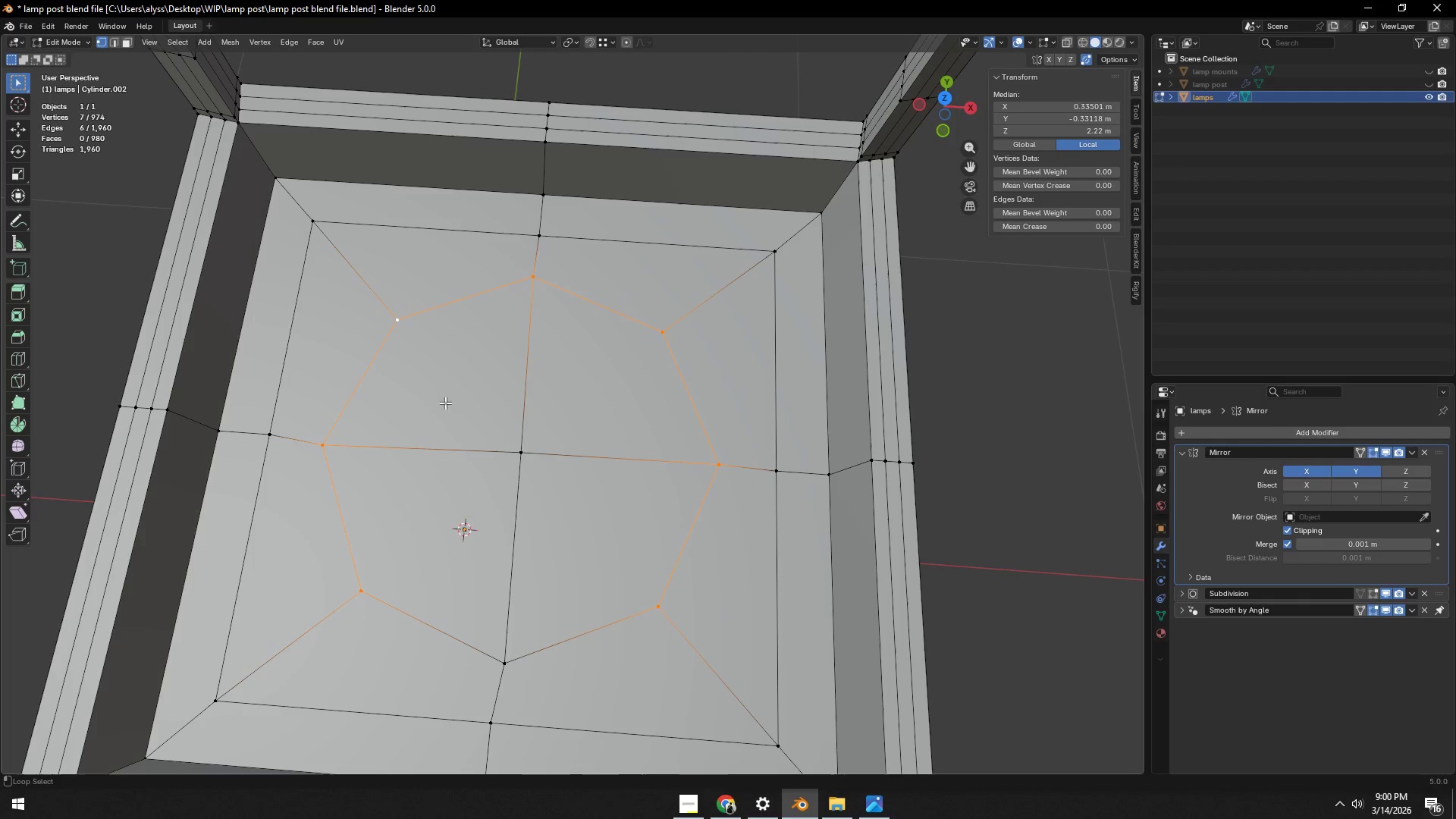 
hold_key(key=ShiftLeft, duration=0.41)
left_click([437, 634])
 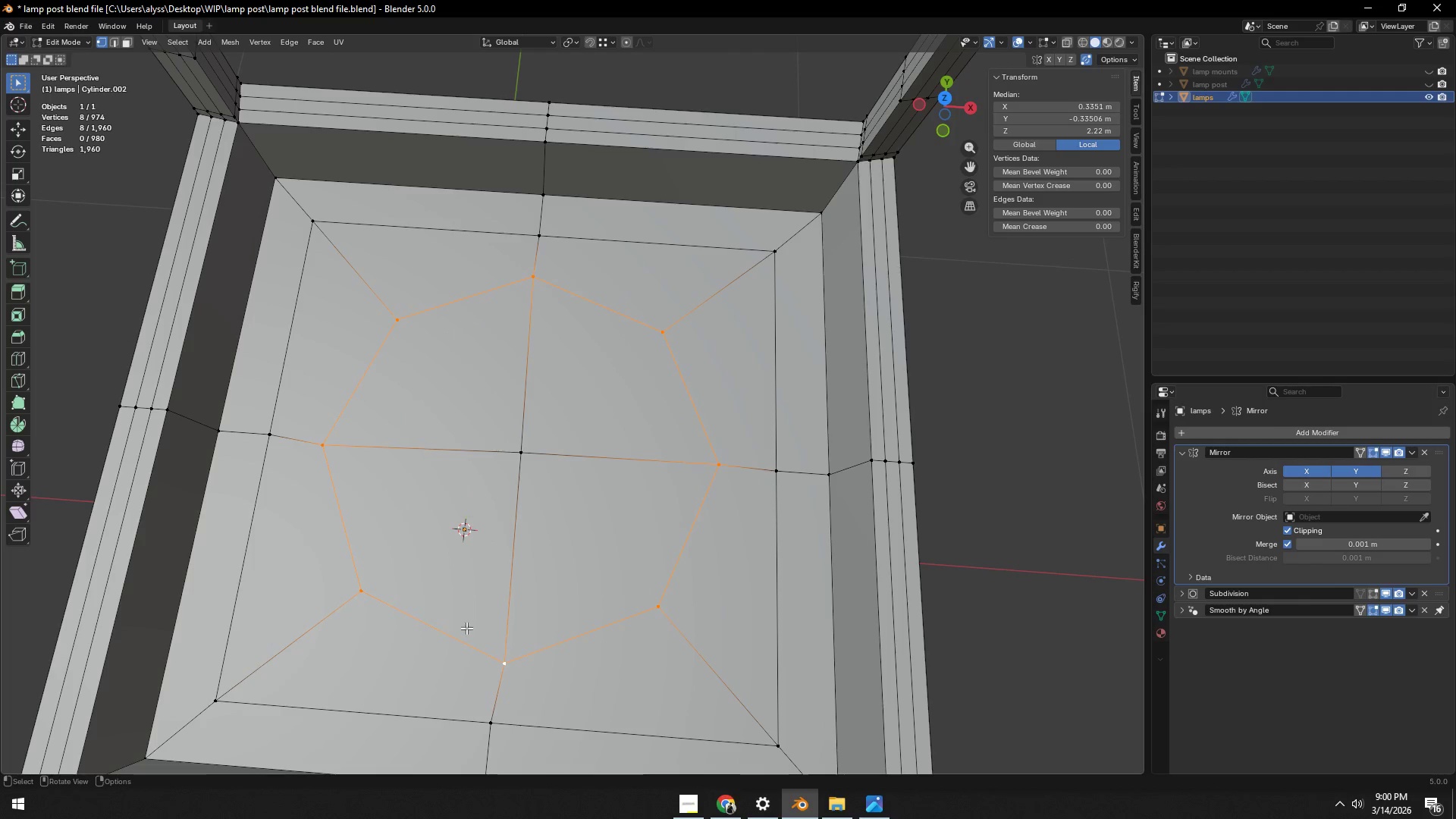 
right_click([455, 642])
 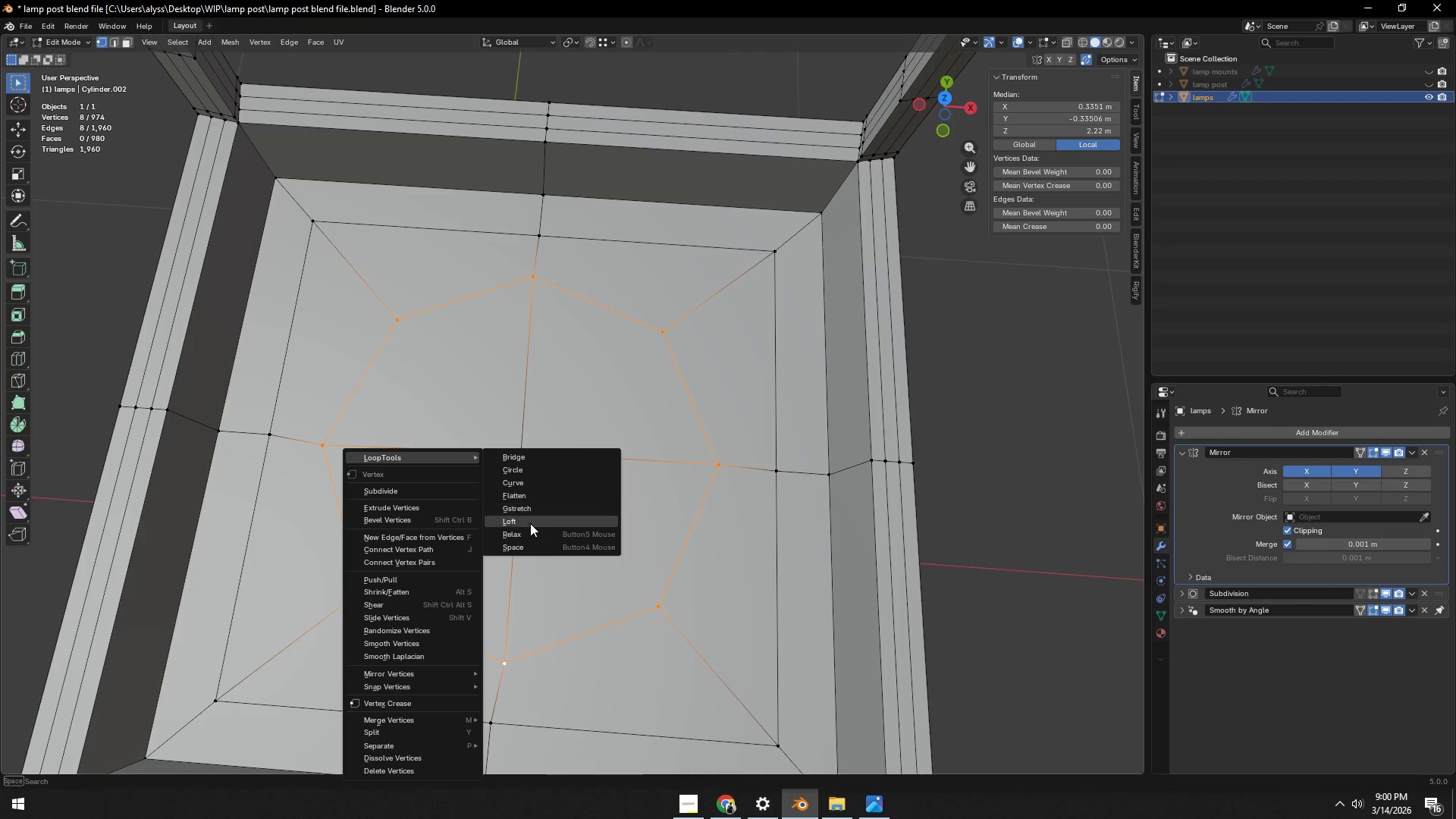 
left_click([536, 468])
 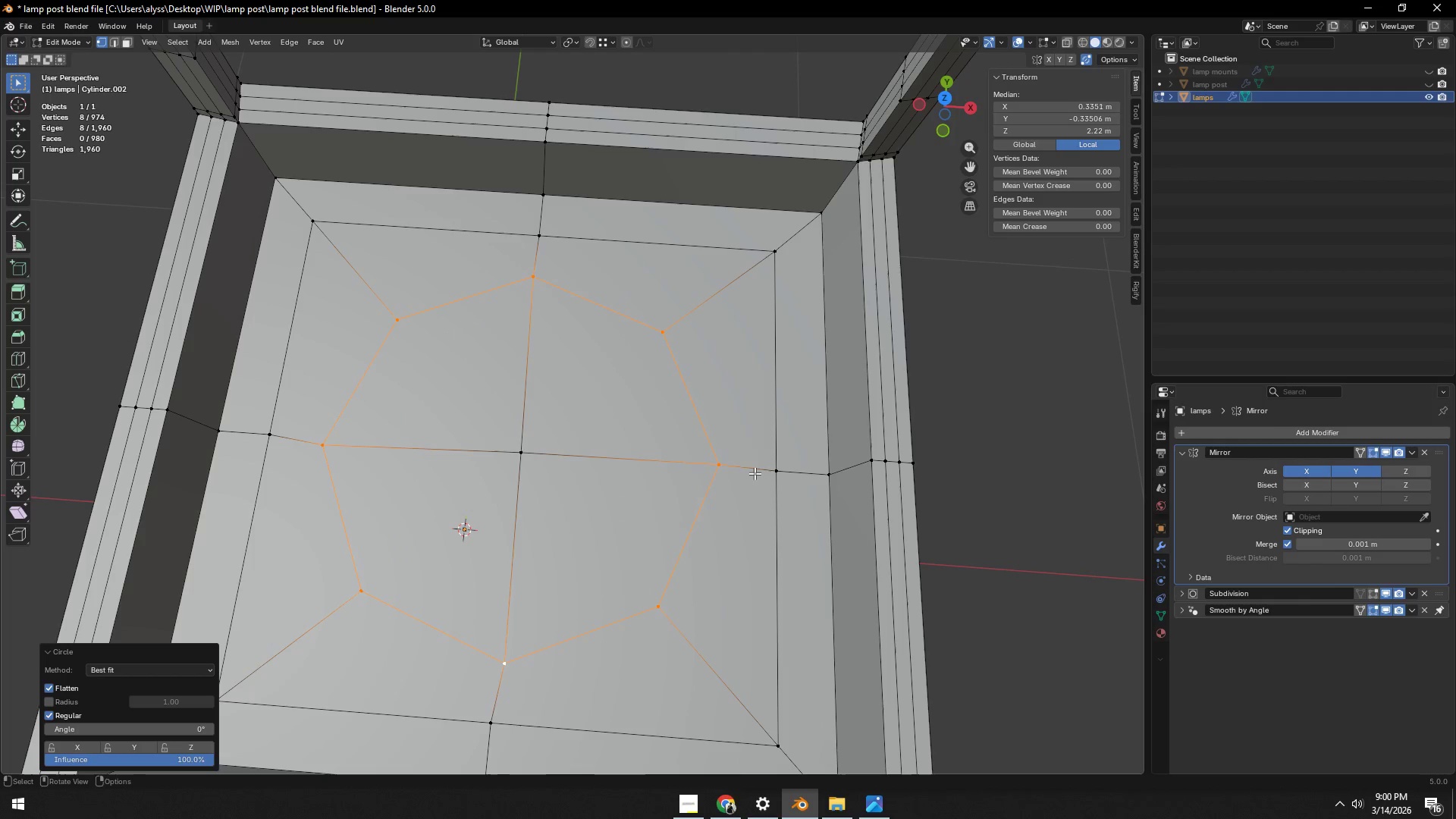 
type(rz)
 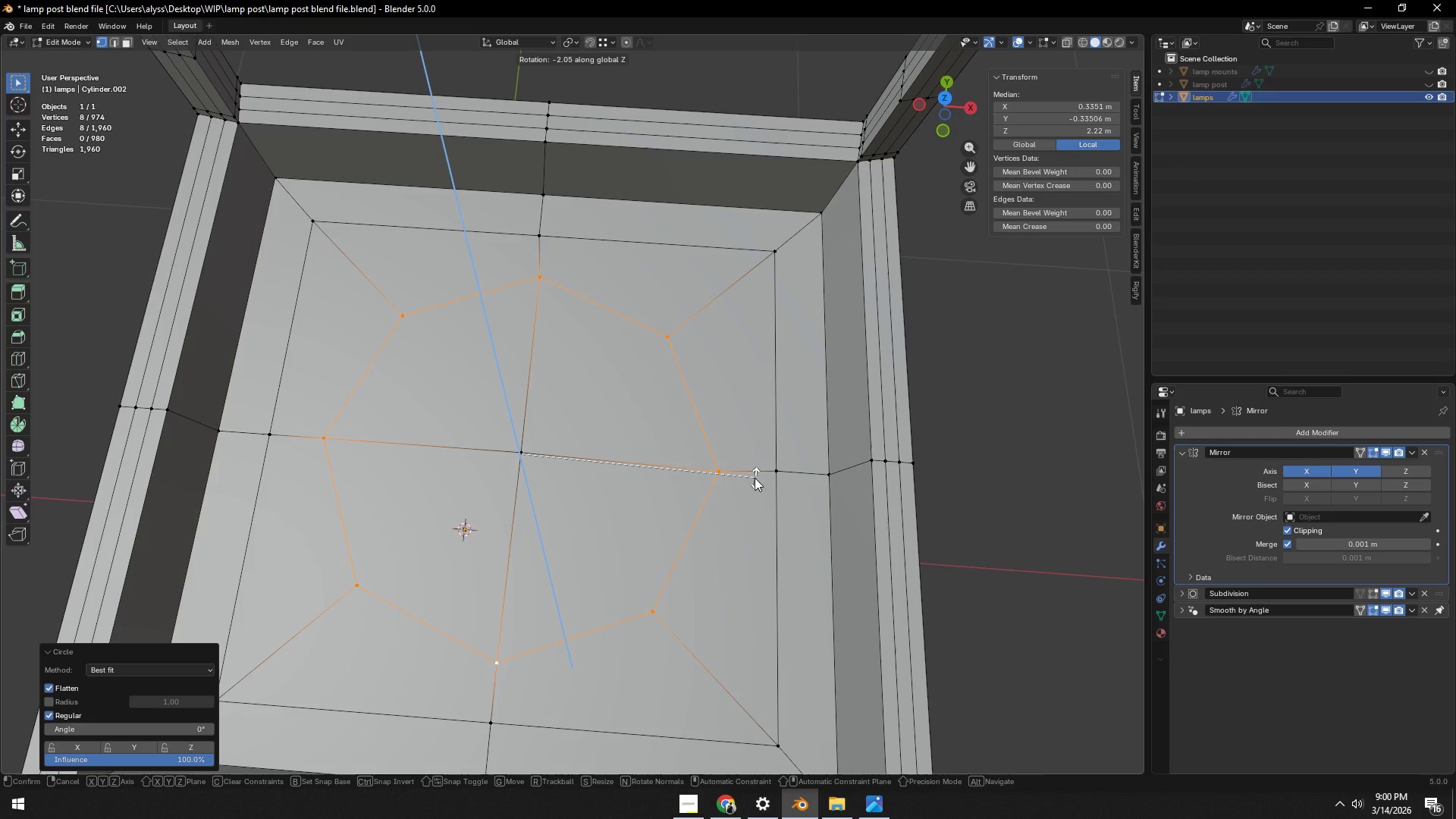 
right_click([755, 478])
 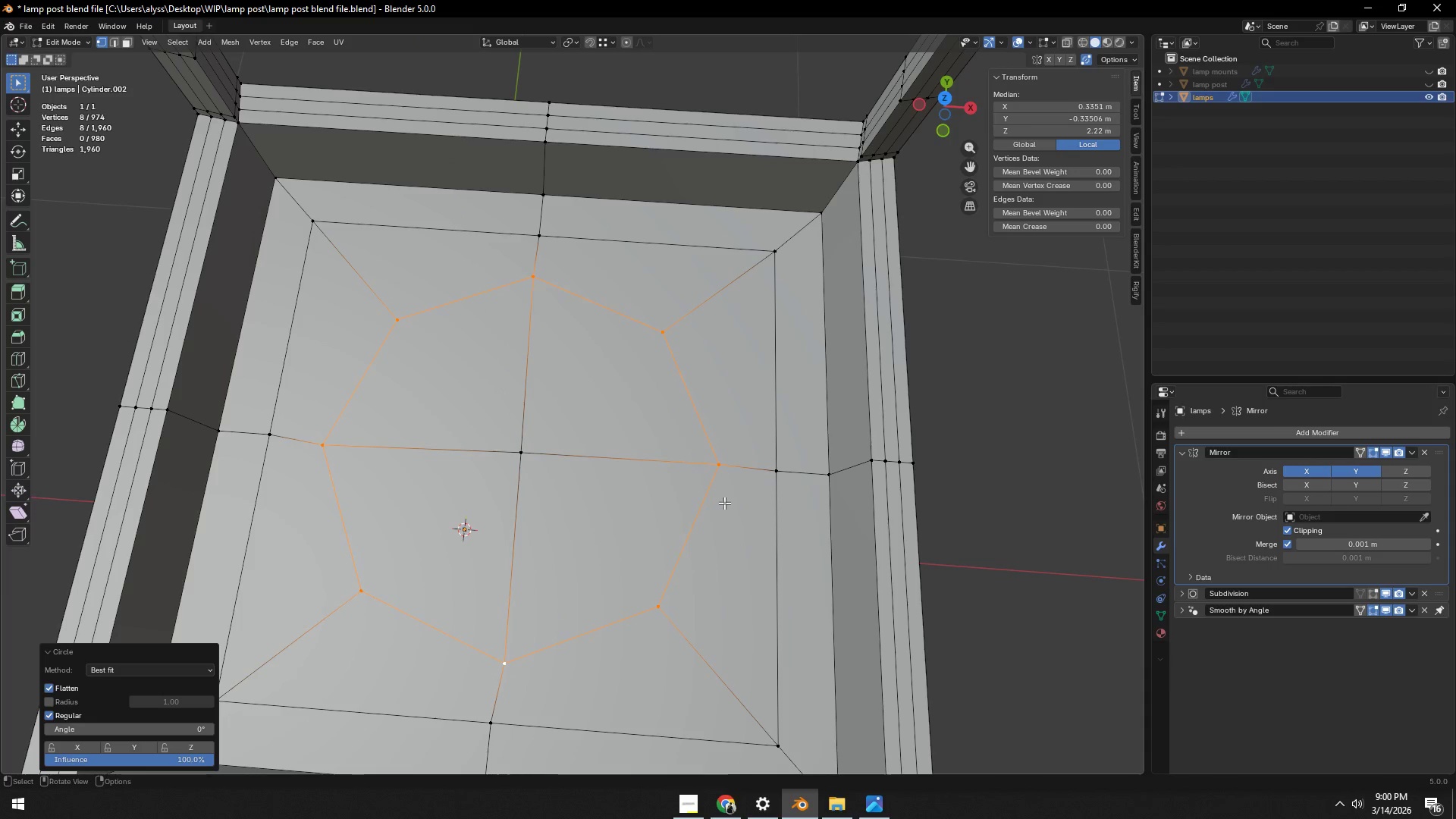 
key(Backquote)
 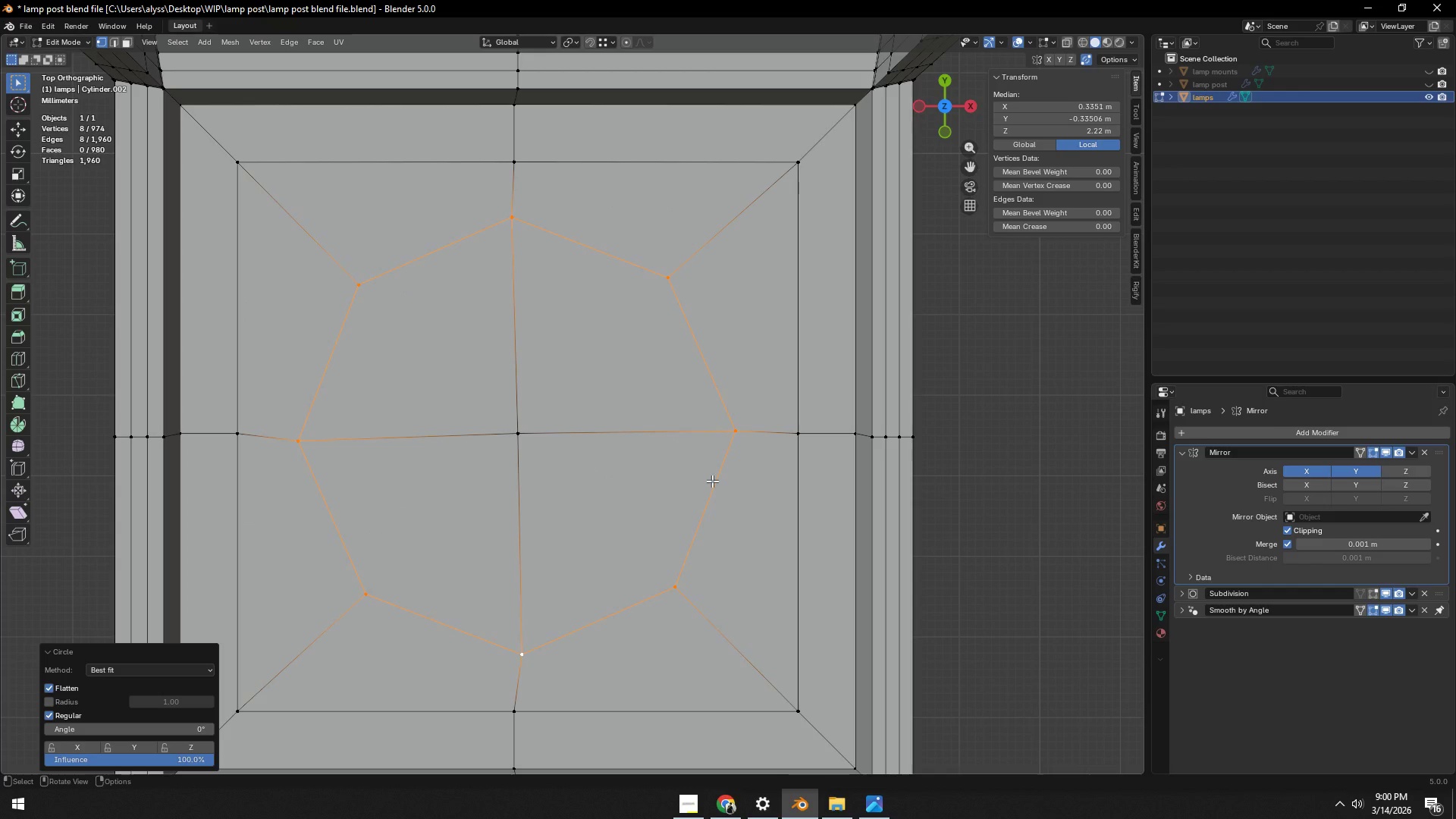 
key(Alt+AltLeft)
 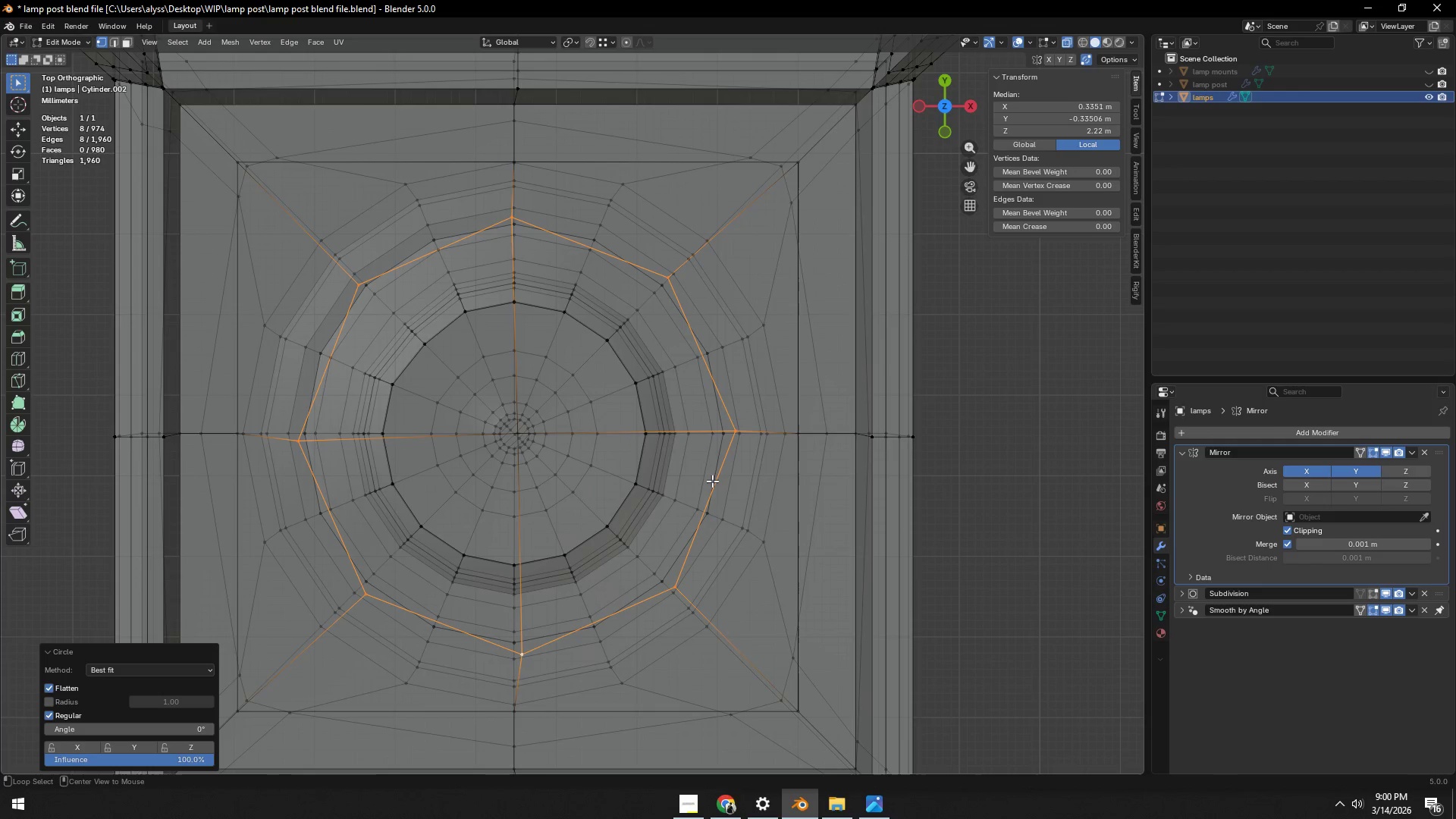 
key(Alt+Z)
 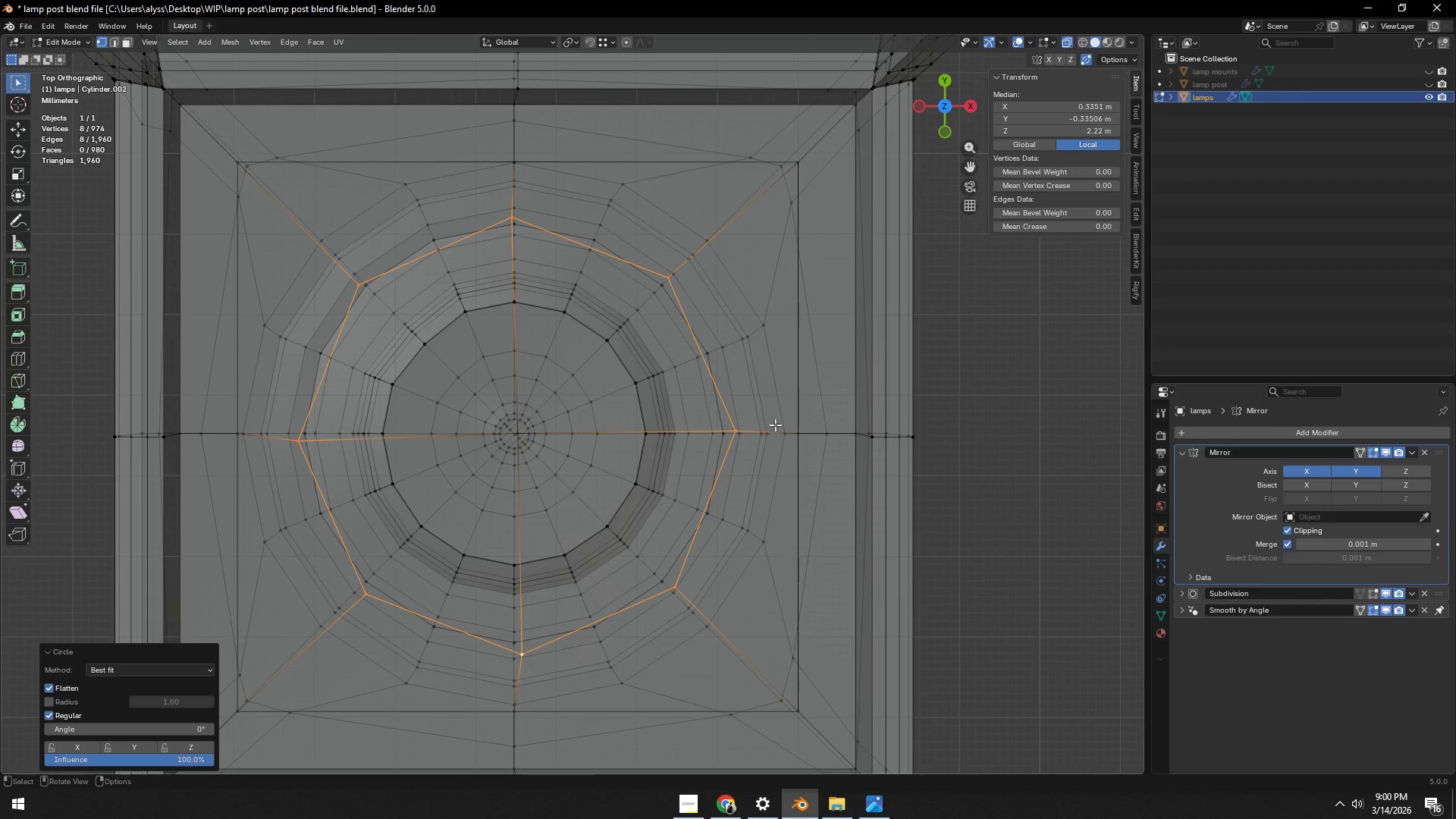 
key(R)
 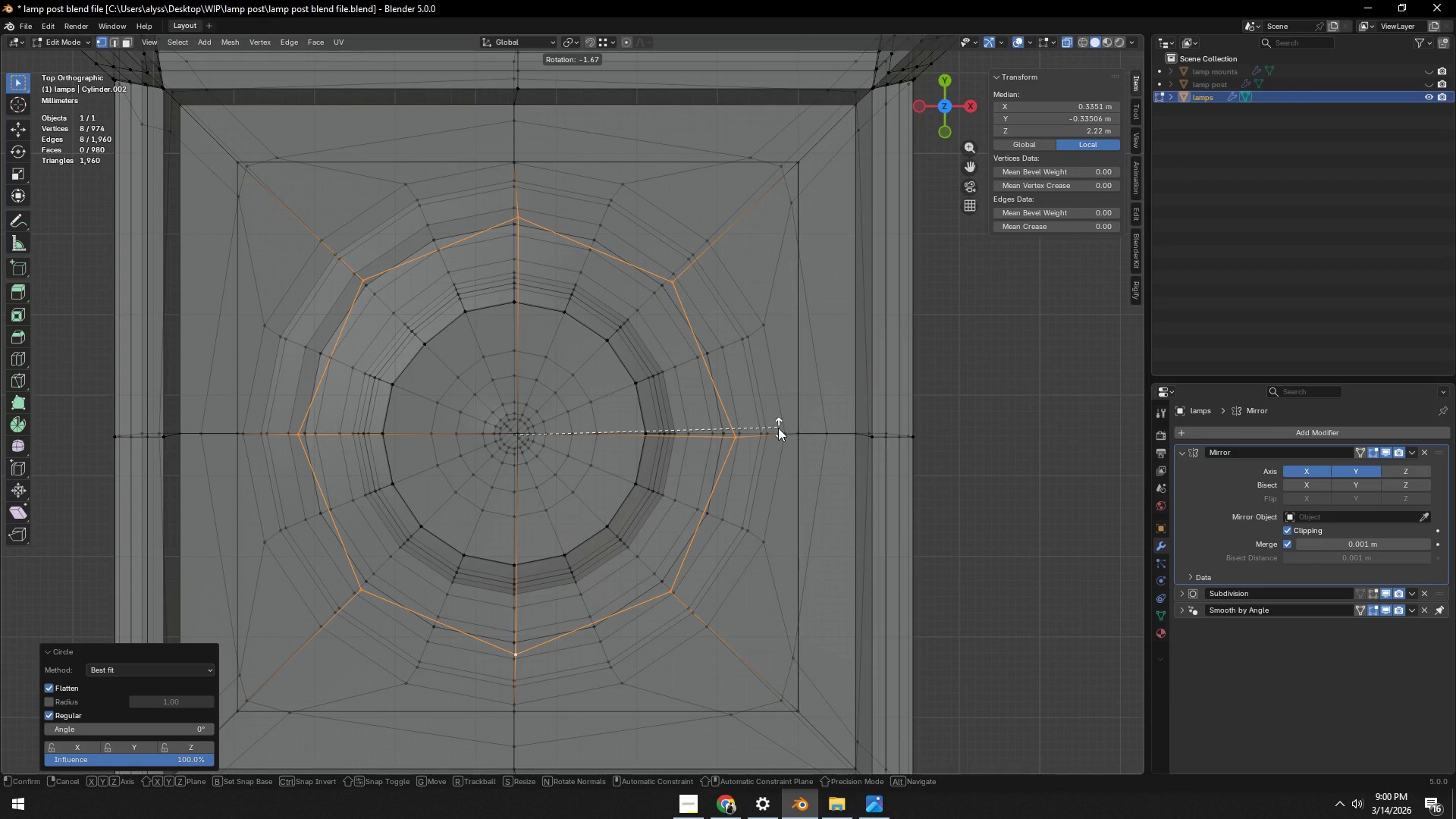 
hold_key(key=ShiftLeft, duration=1.51)
 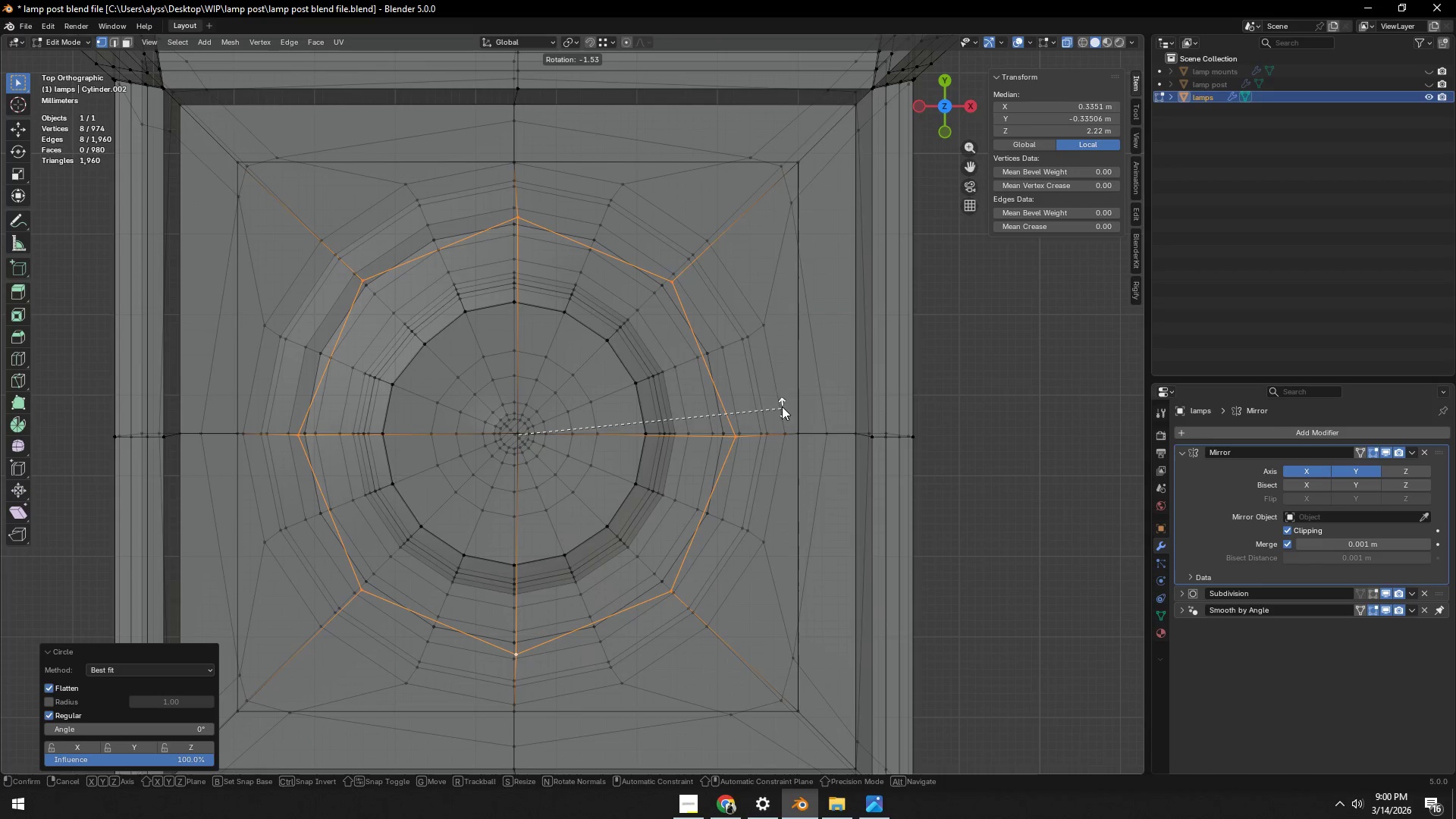 
hold_key(key=ShiftLeft, duration=1.5)
 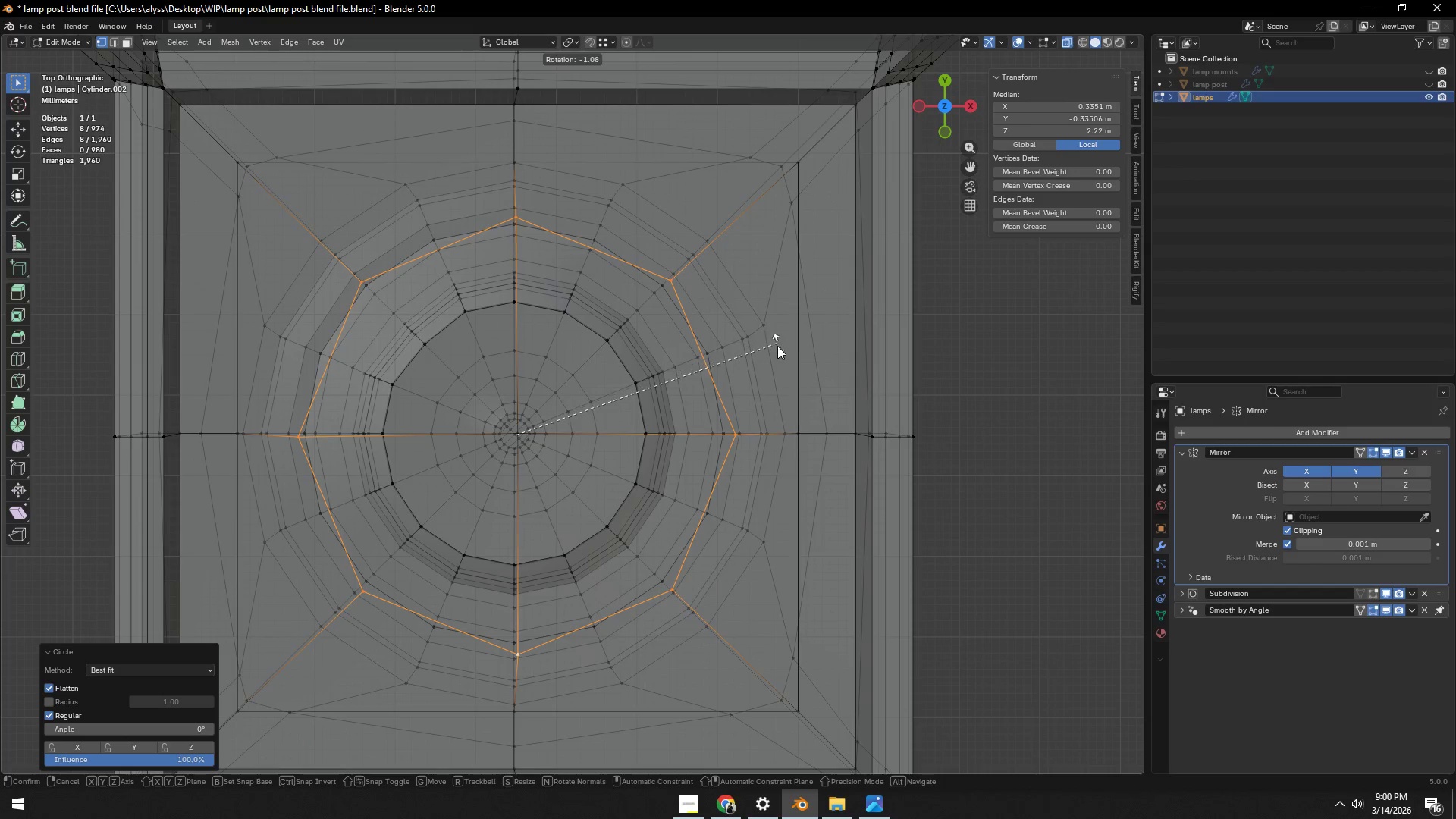 
hold_key(key=ShiftLeft, duration=1.52)
left_click([778, 389])
 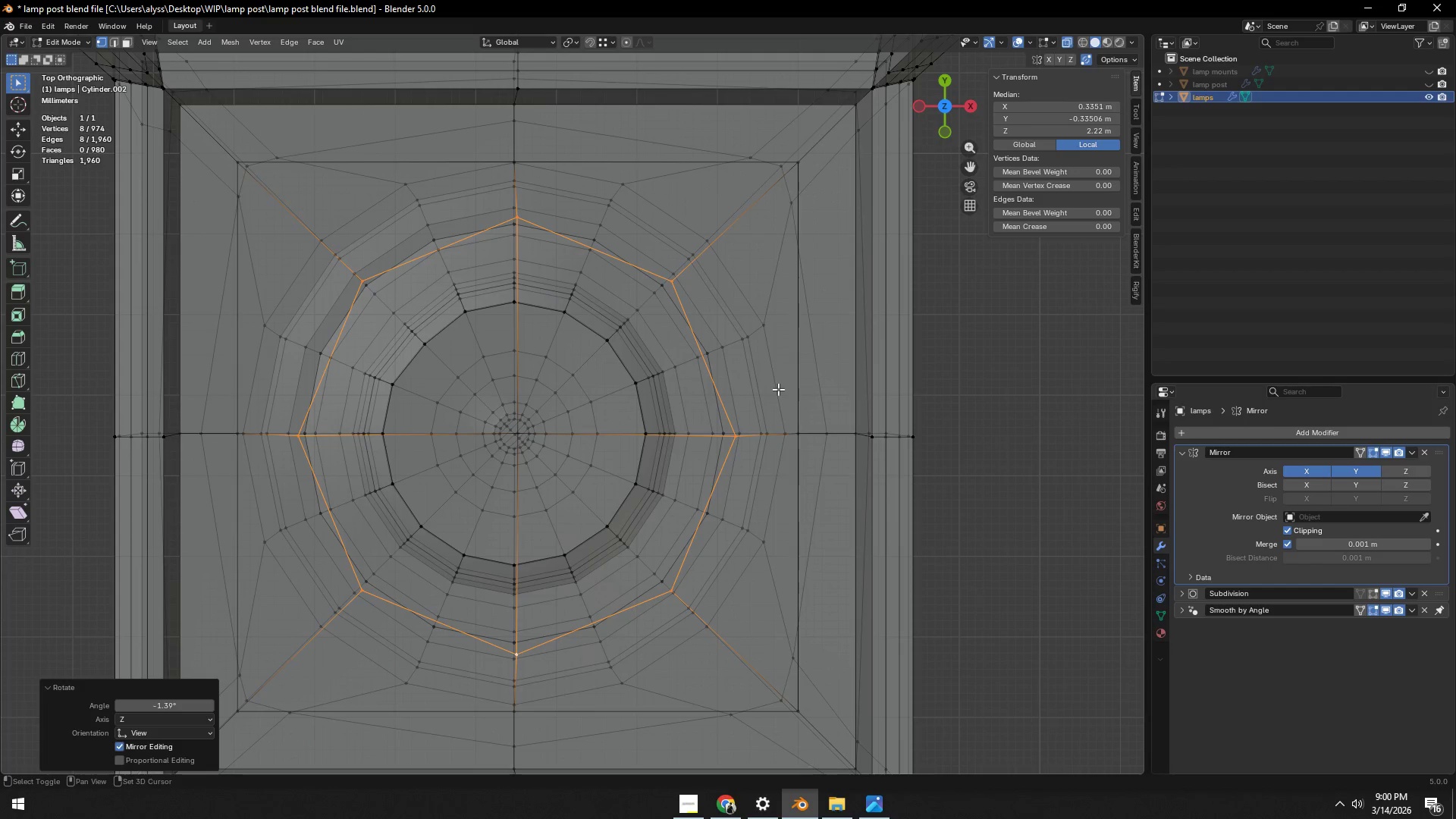 
type(gx)
 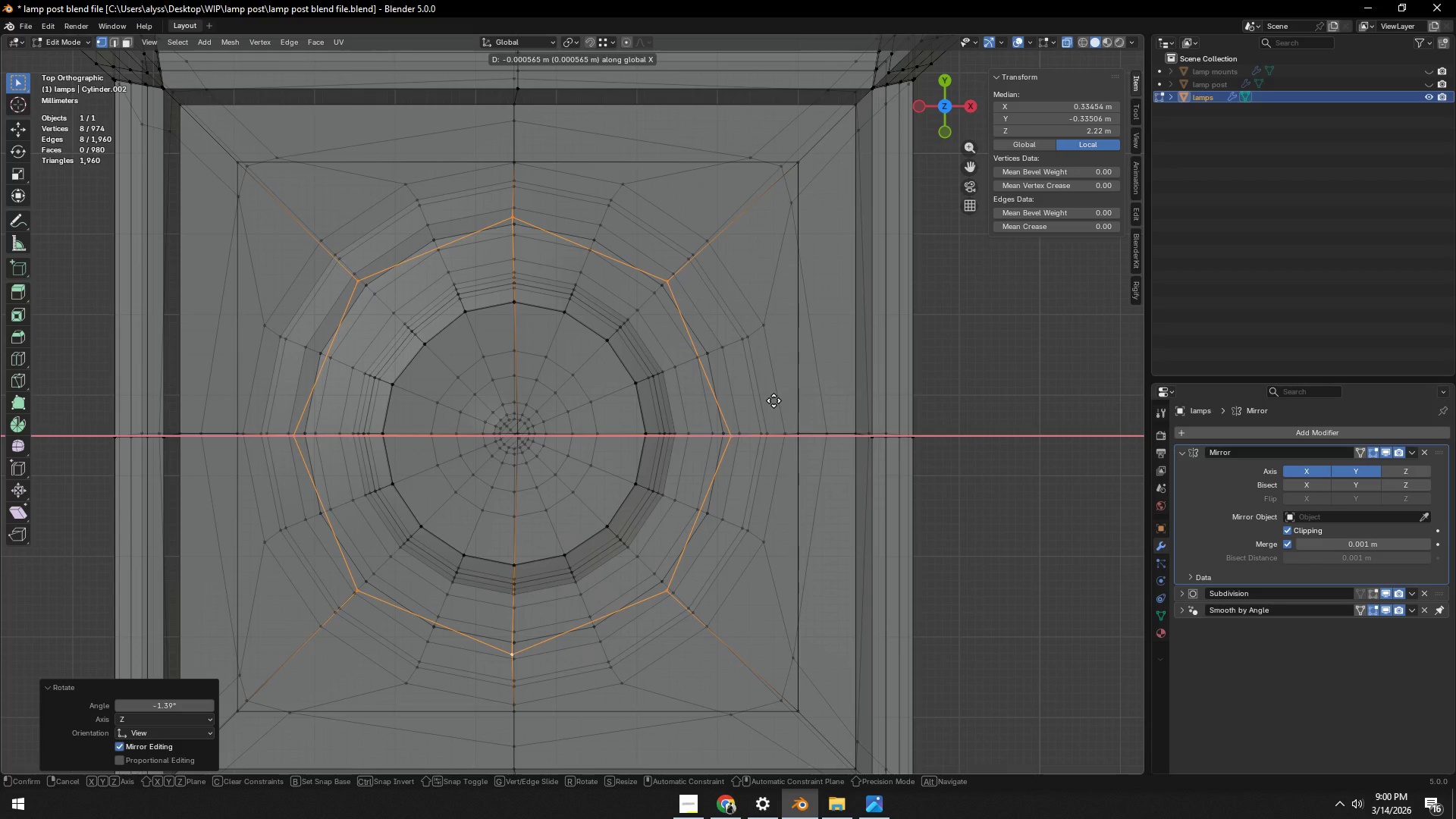 
right_click([774, 400])
 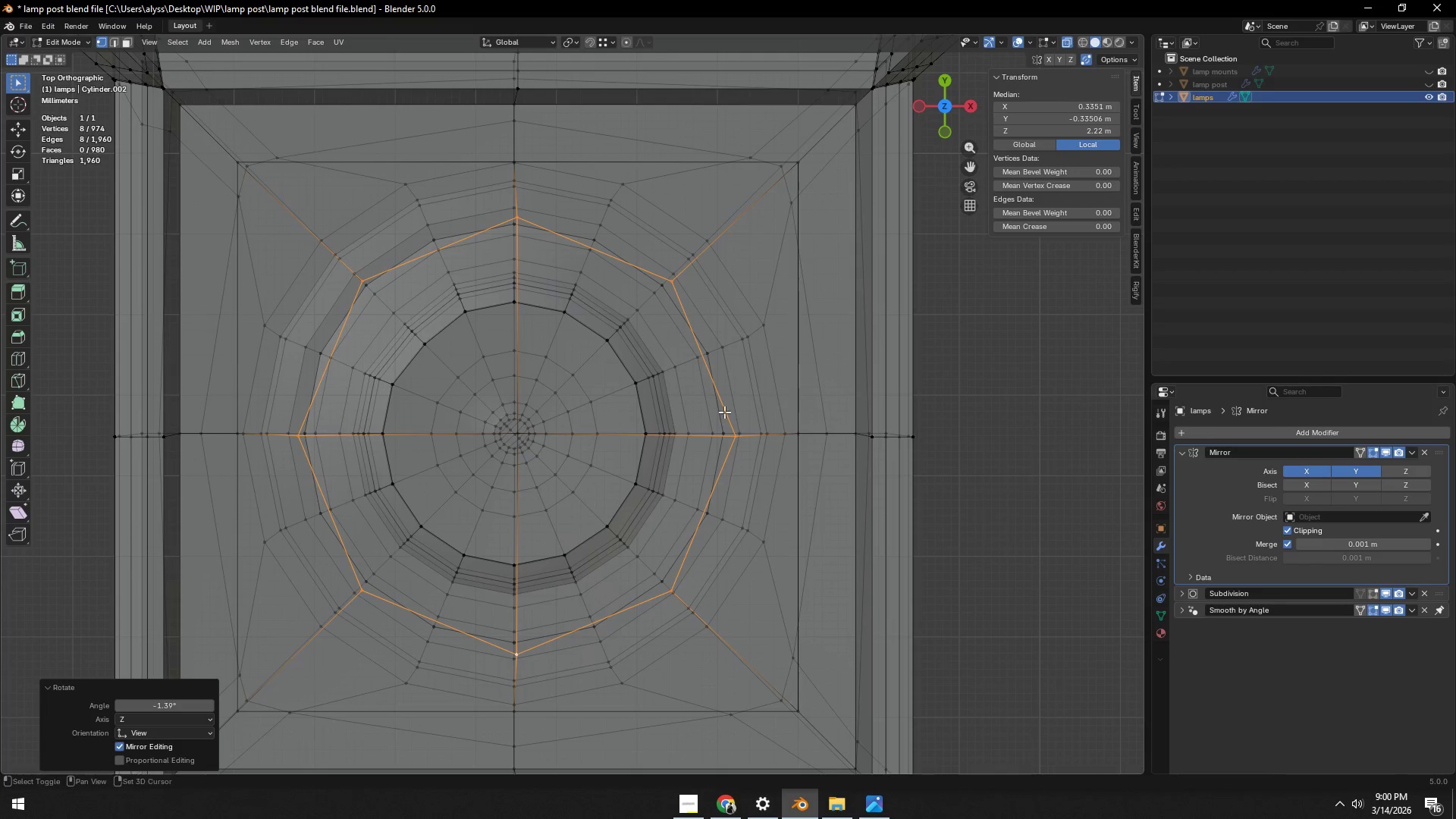 
hold_key(key=ShiftLeft, duration=1.51)
left_click([514, 436])
 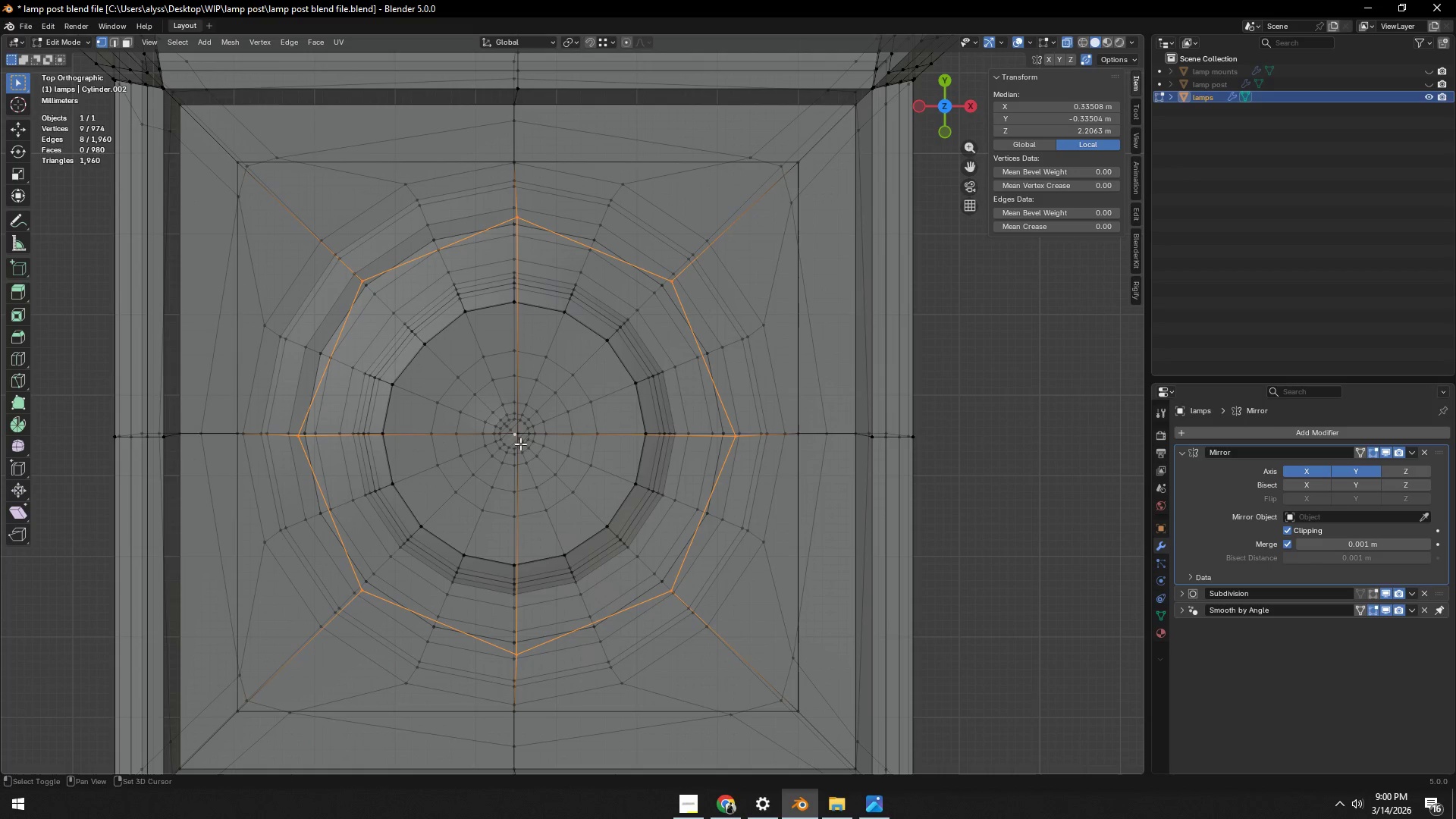 
left_click([508, 435])
 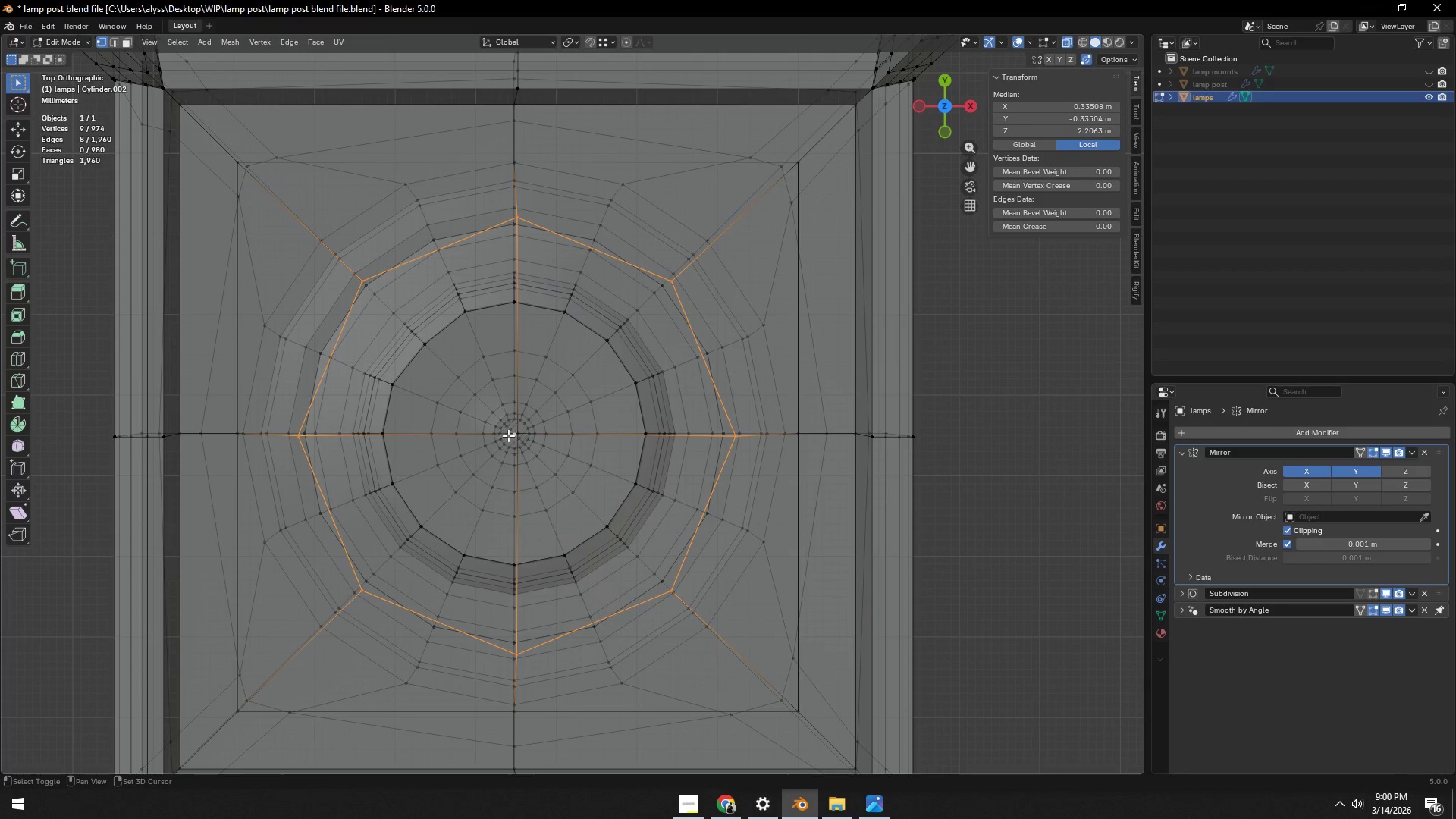 
hold_key(key=ShiftLeft, duration=1.0)
 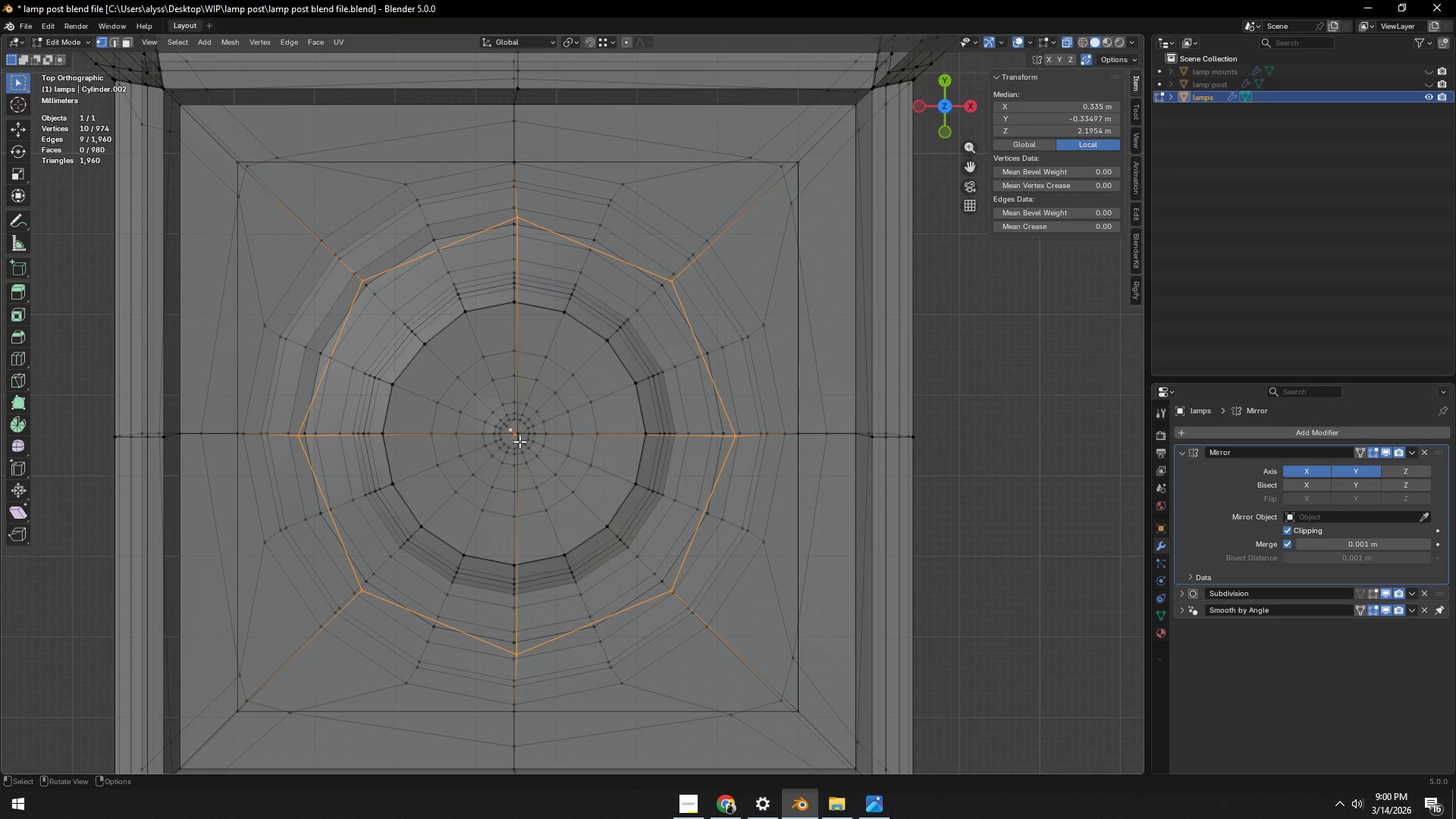 
key(C)
 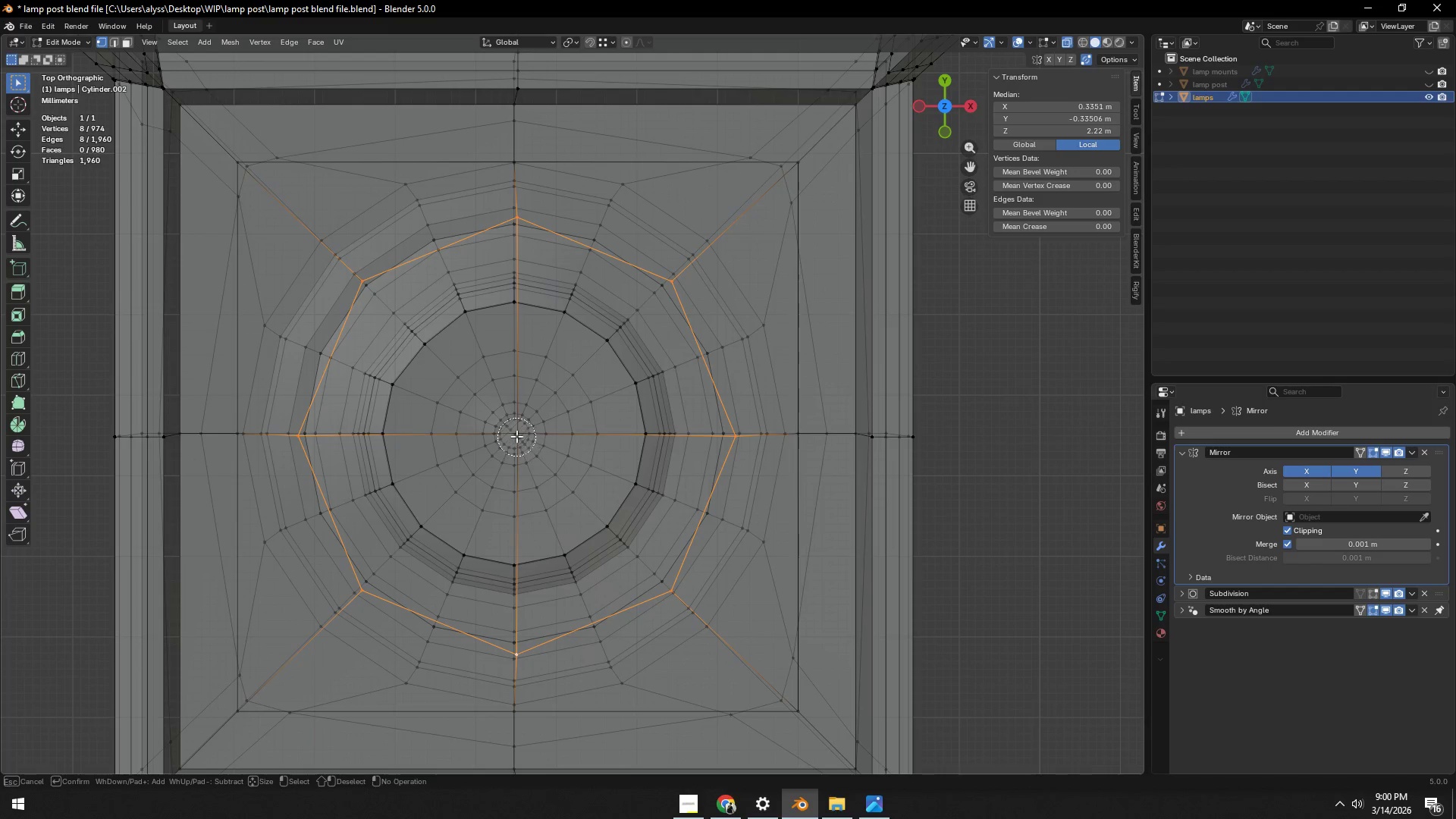 
middle_click([516, 436])
 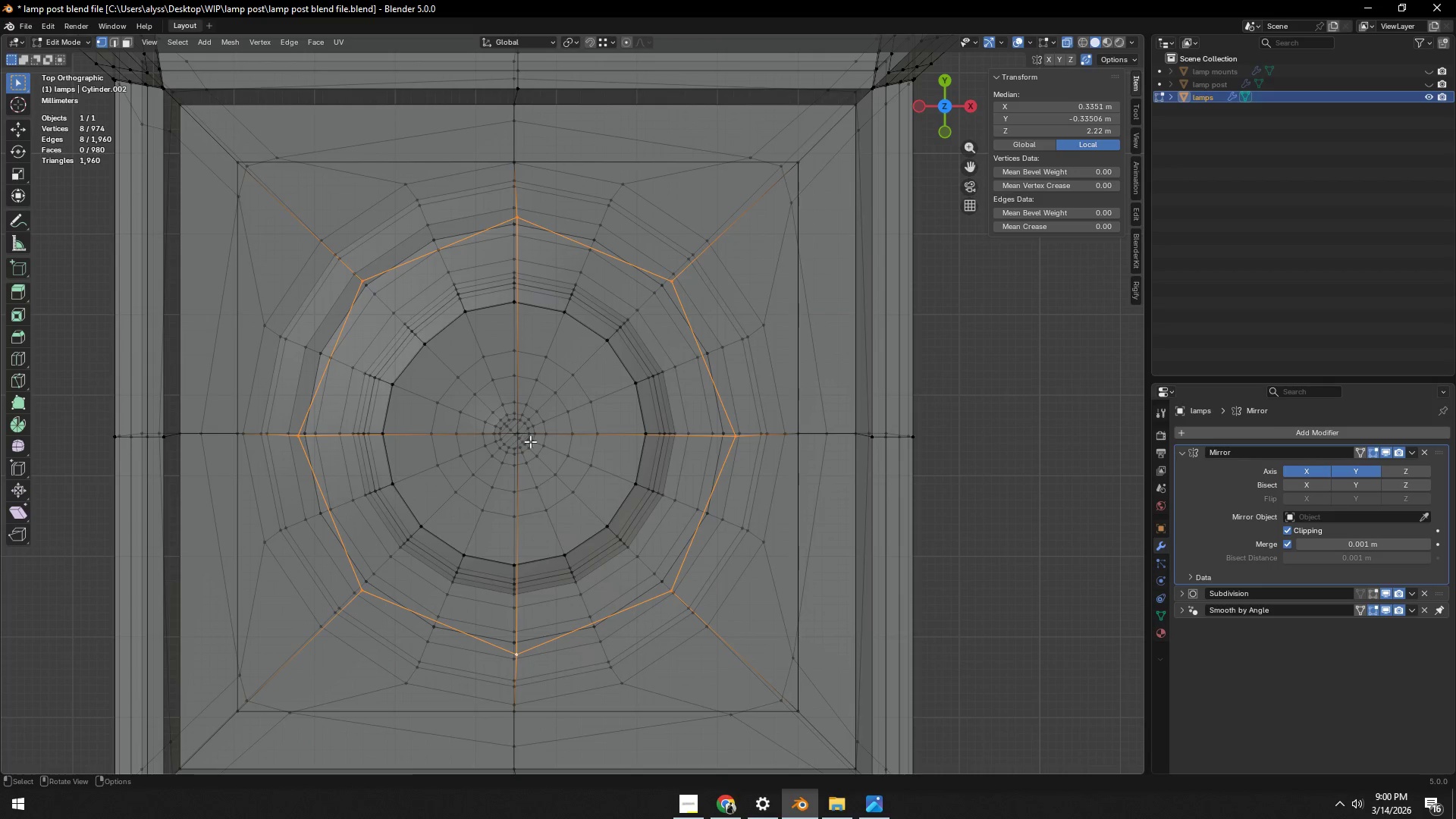 
right_click([516, 436])
 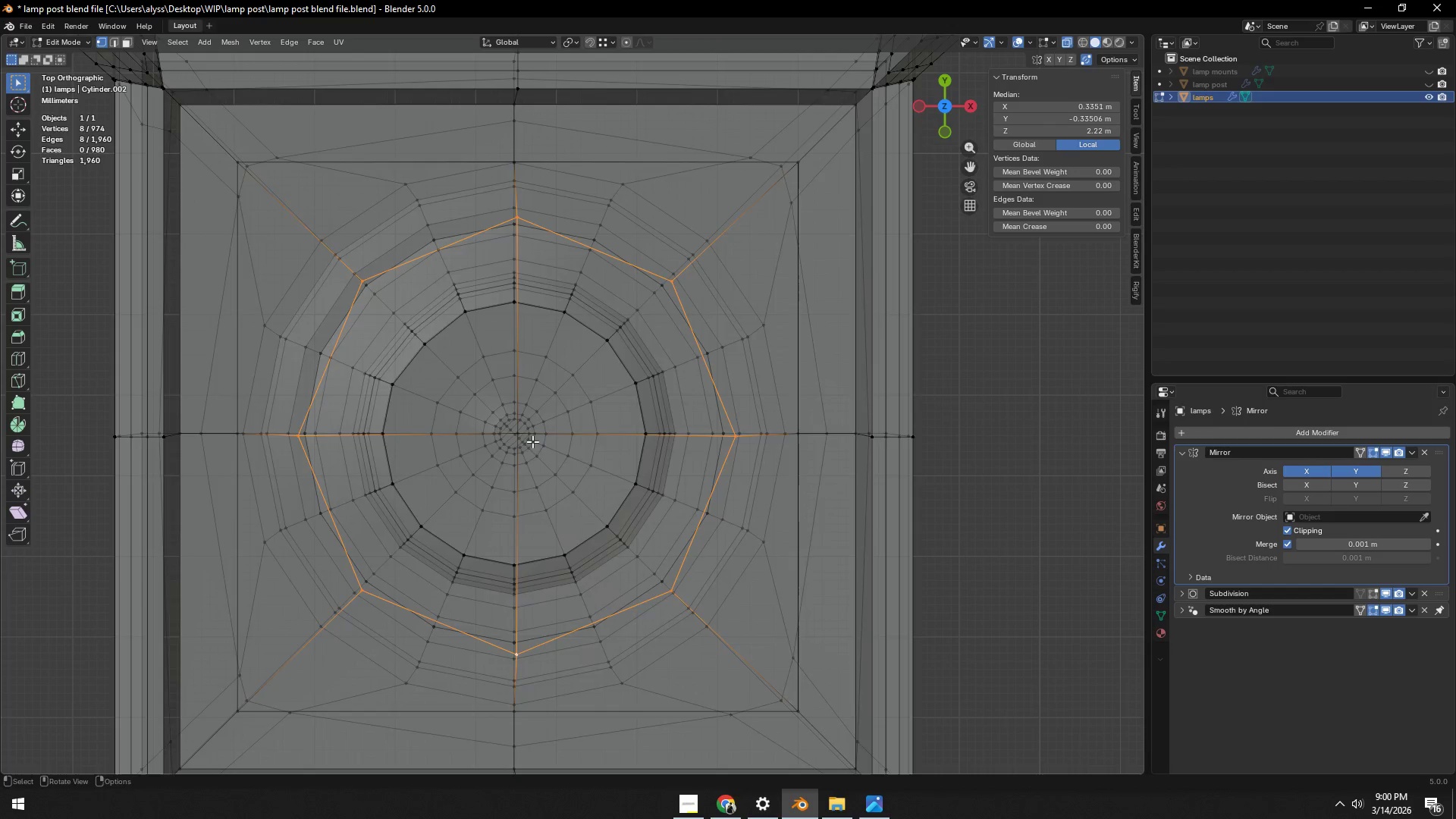 
key(Alt+AltLeft)
 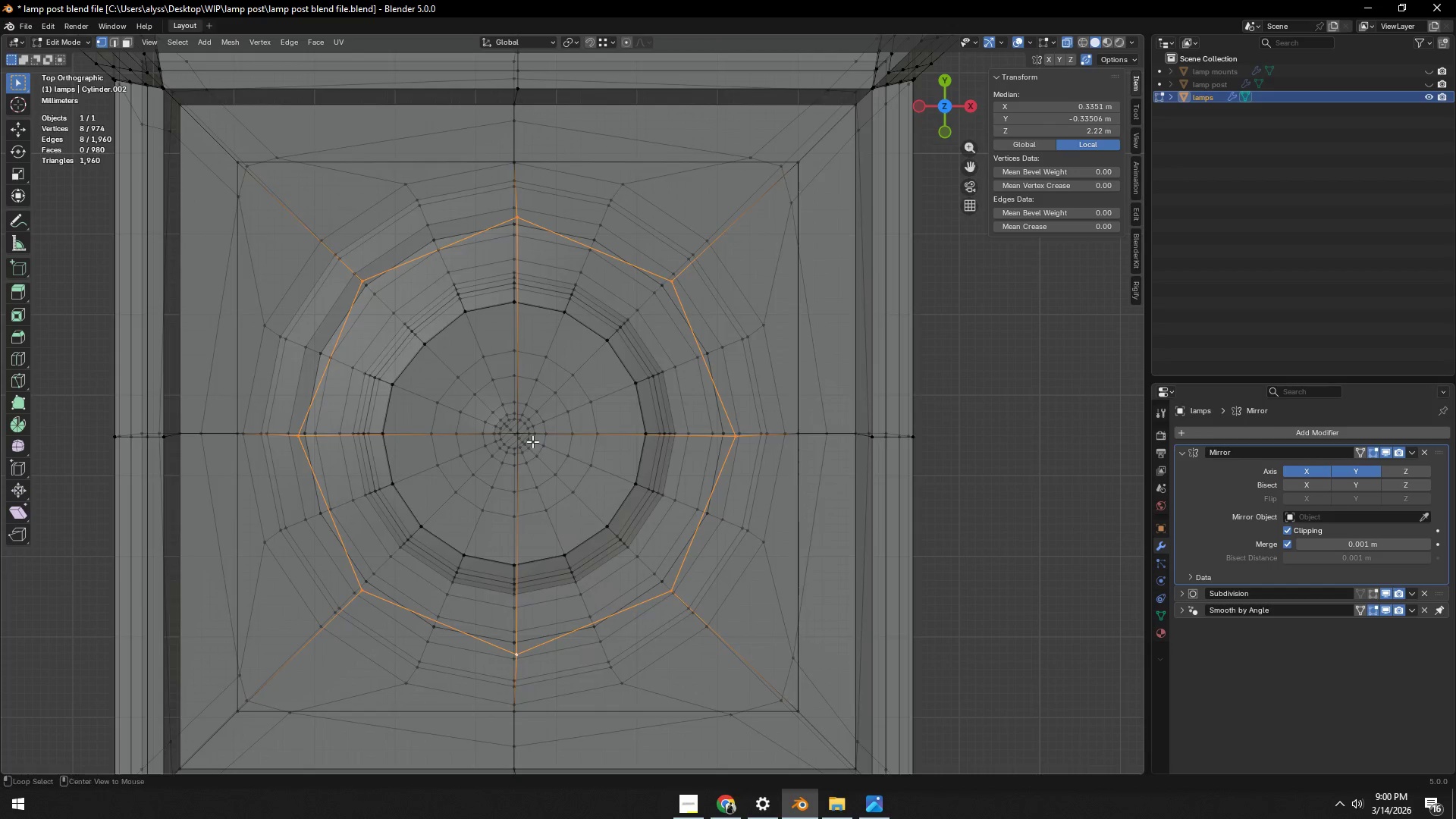 
key(Alt+Z)
 